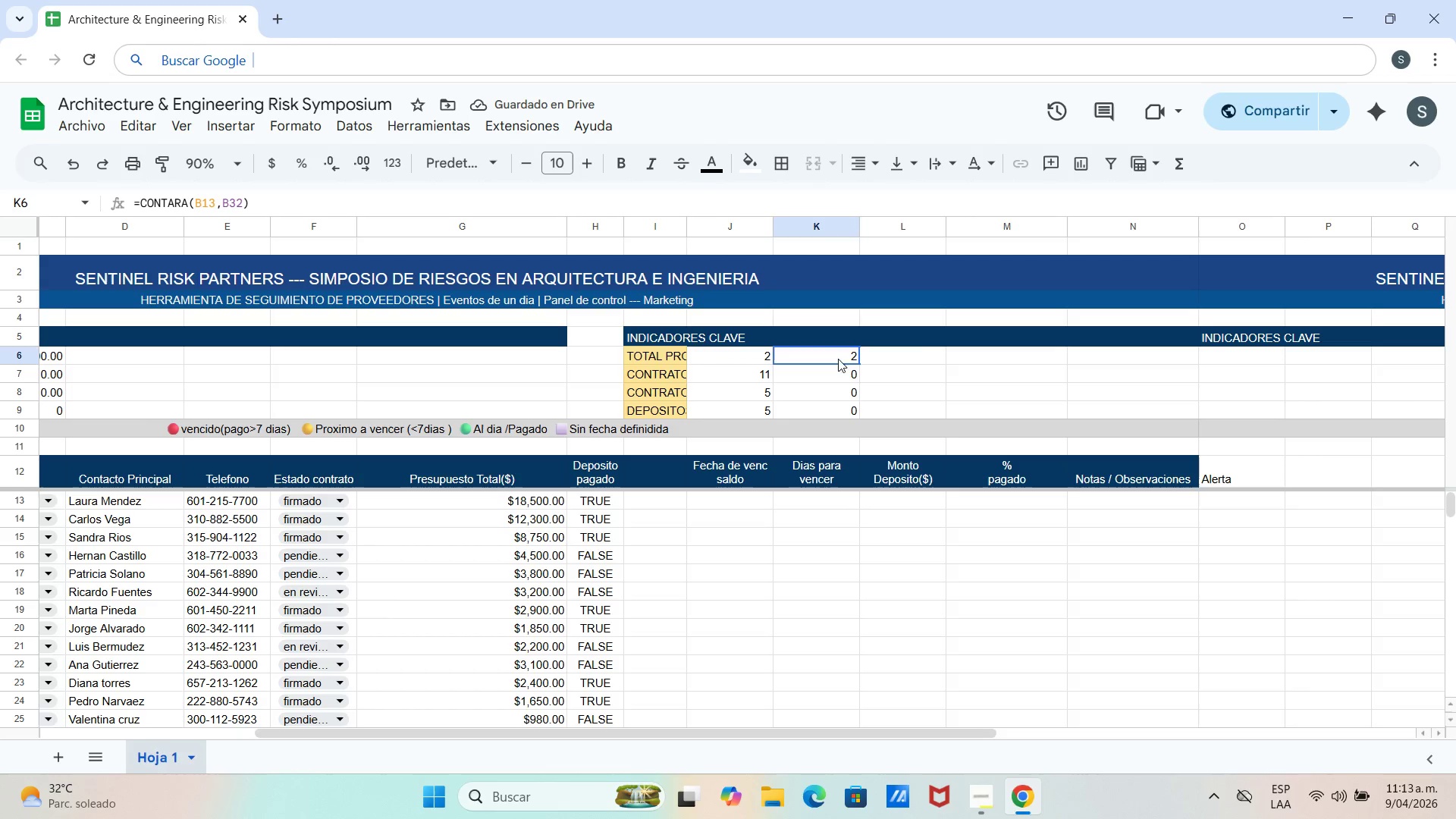 
double_click([837, 375])
 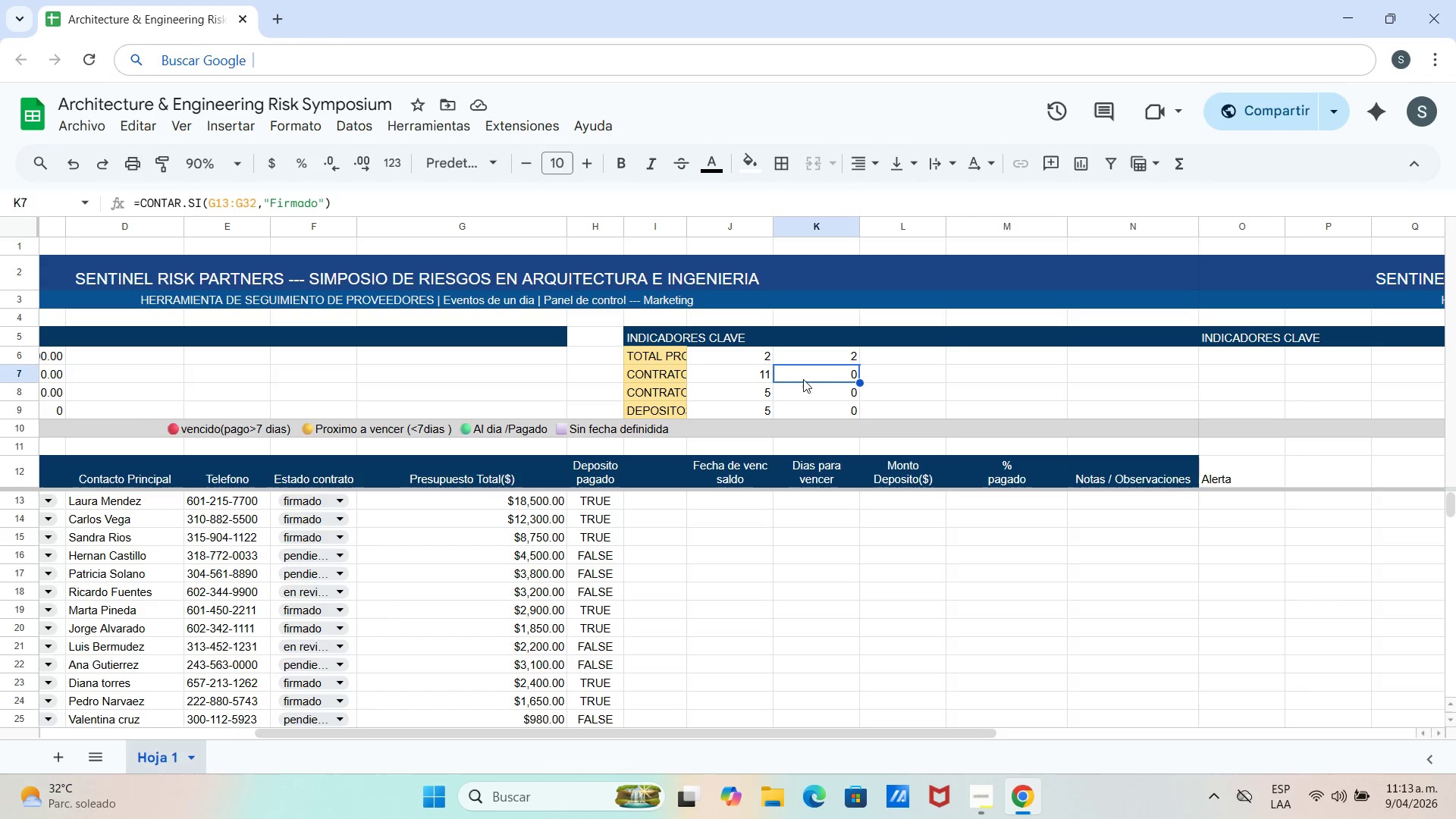 
left_click([738, 375])
 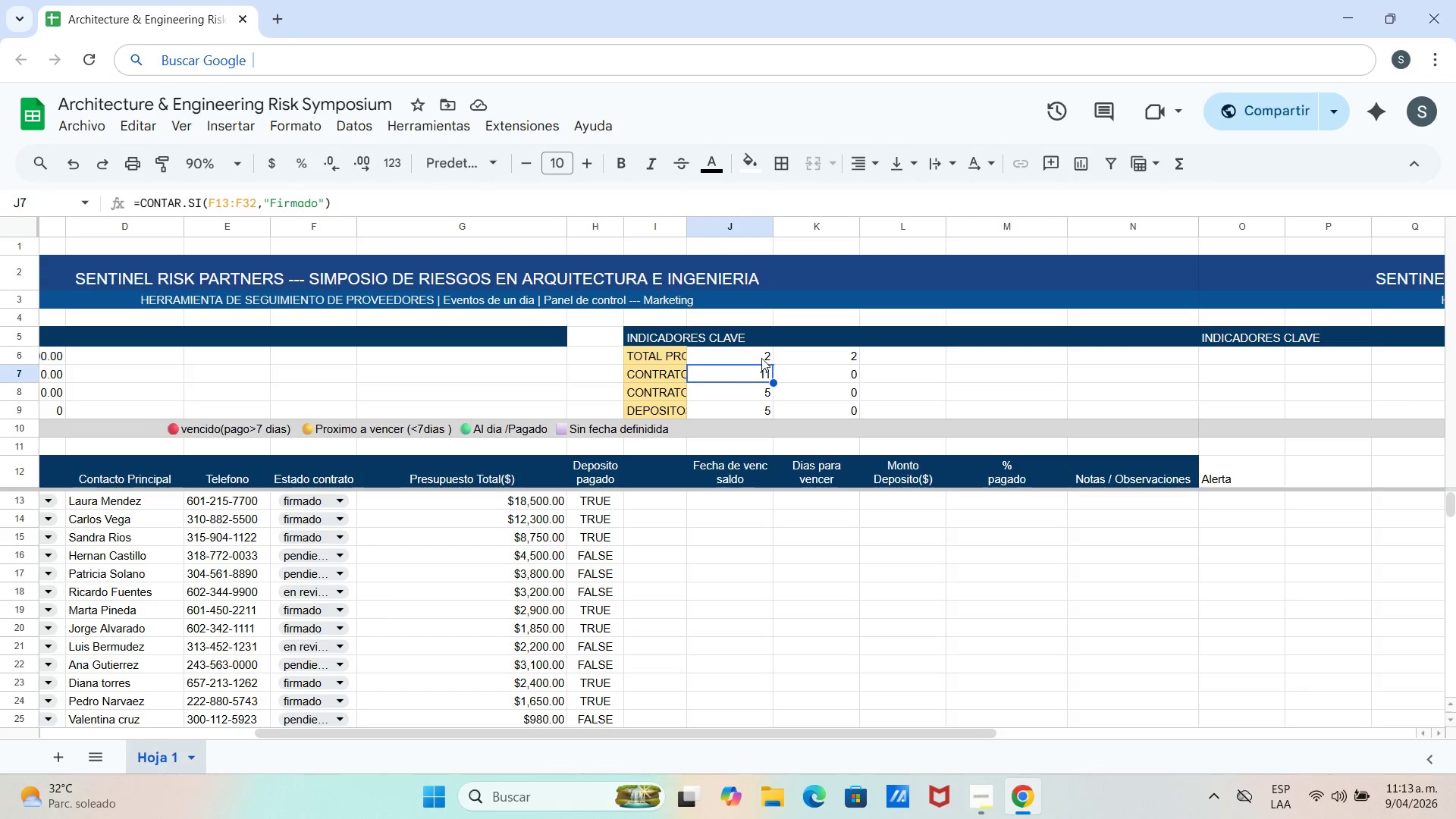 
left_click([761, 358])
 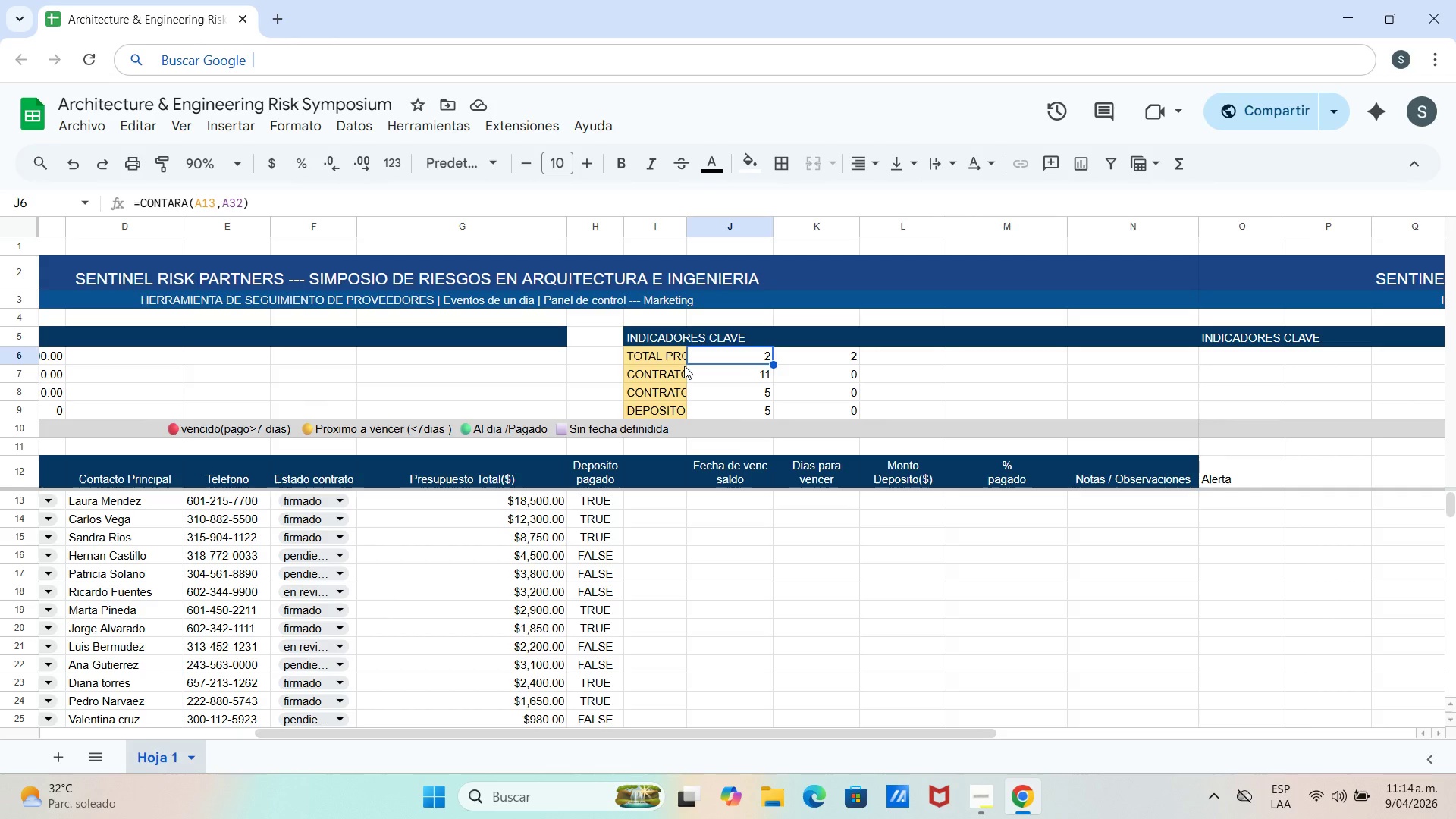 
left_click_drag(start_coordinate=[632, 353], to_coordinate=[678, 411])
 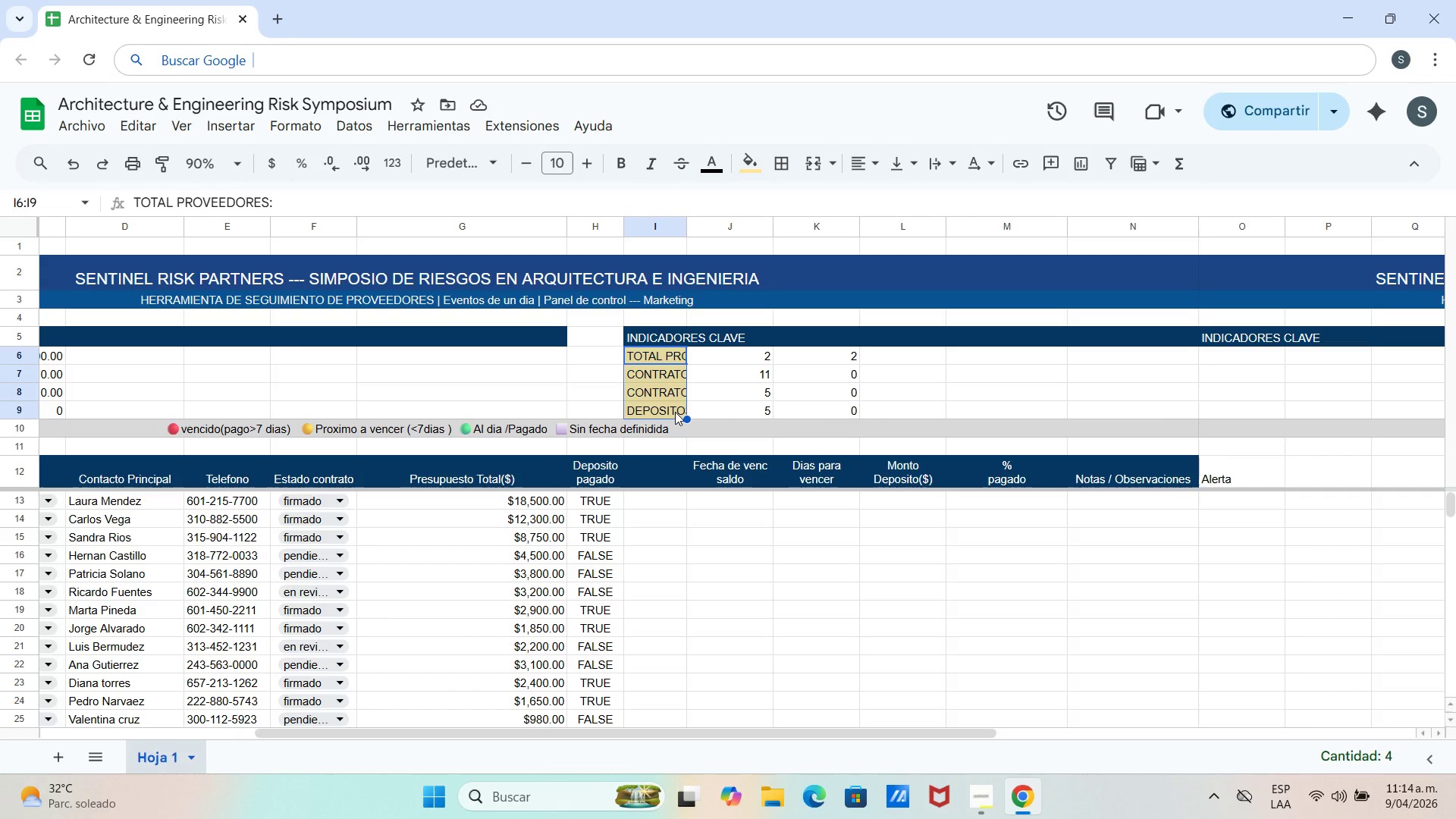 
key(Control+C)
 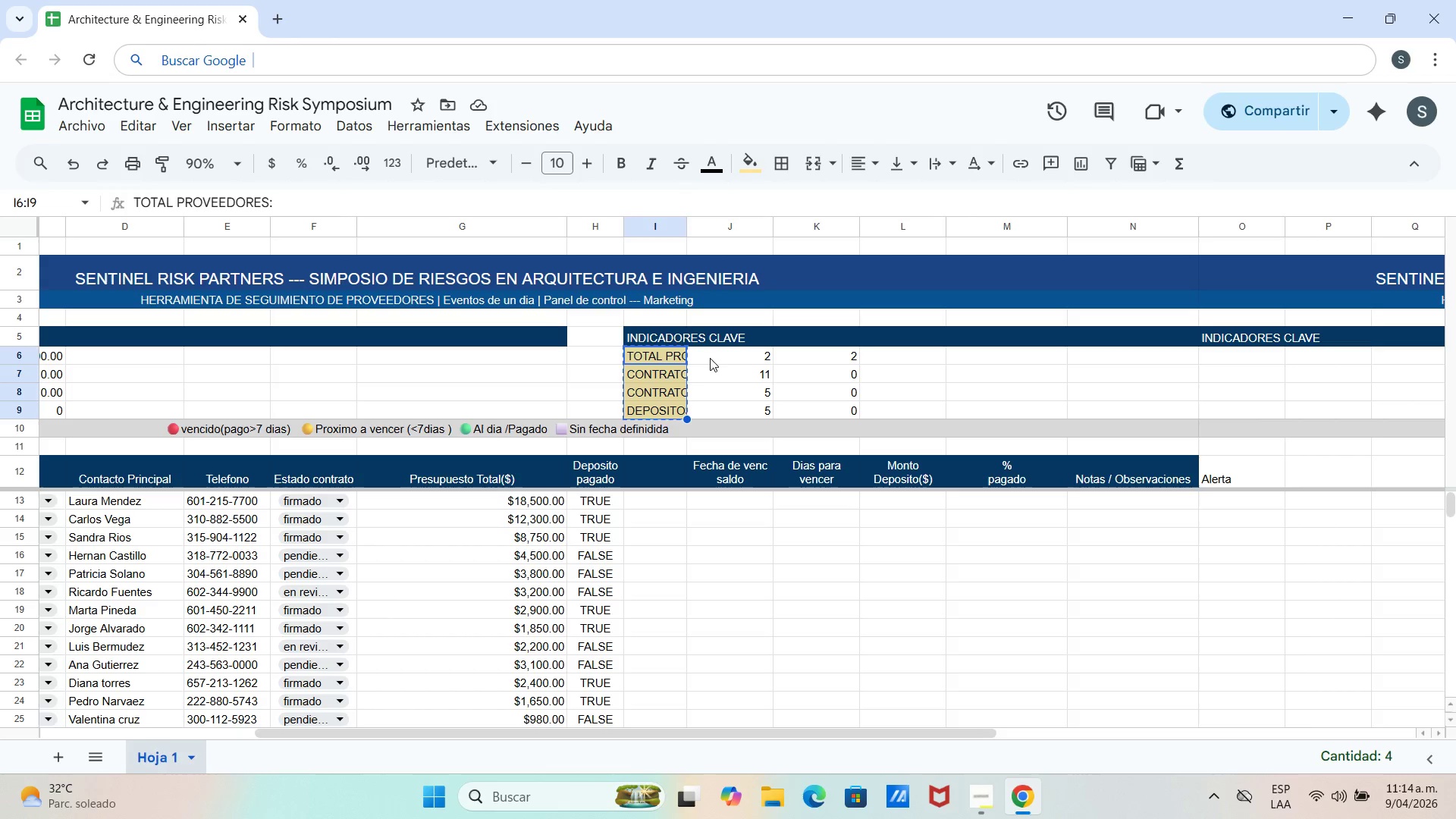 
left_click_drag(start_coordinate=[711, 353], to_coordinate=[735, 407])
 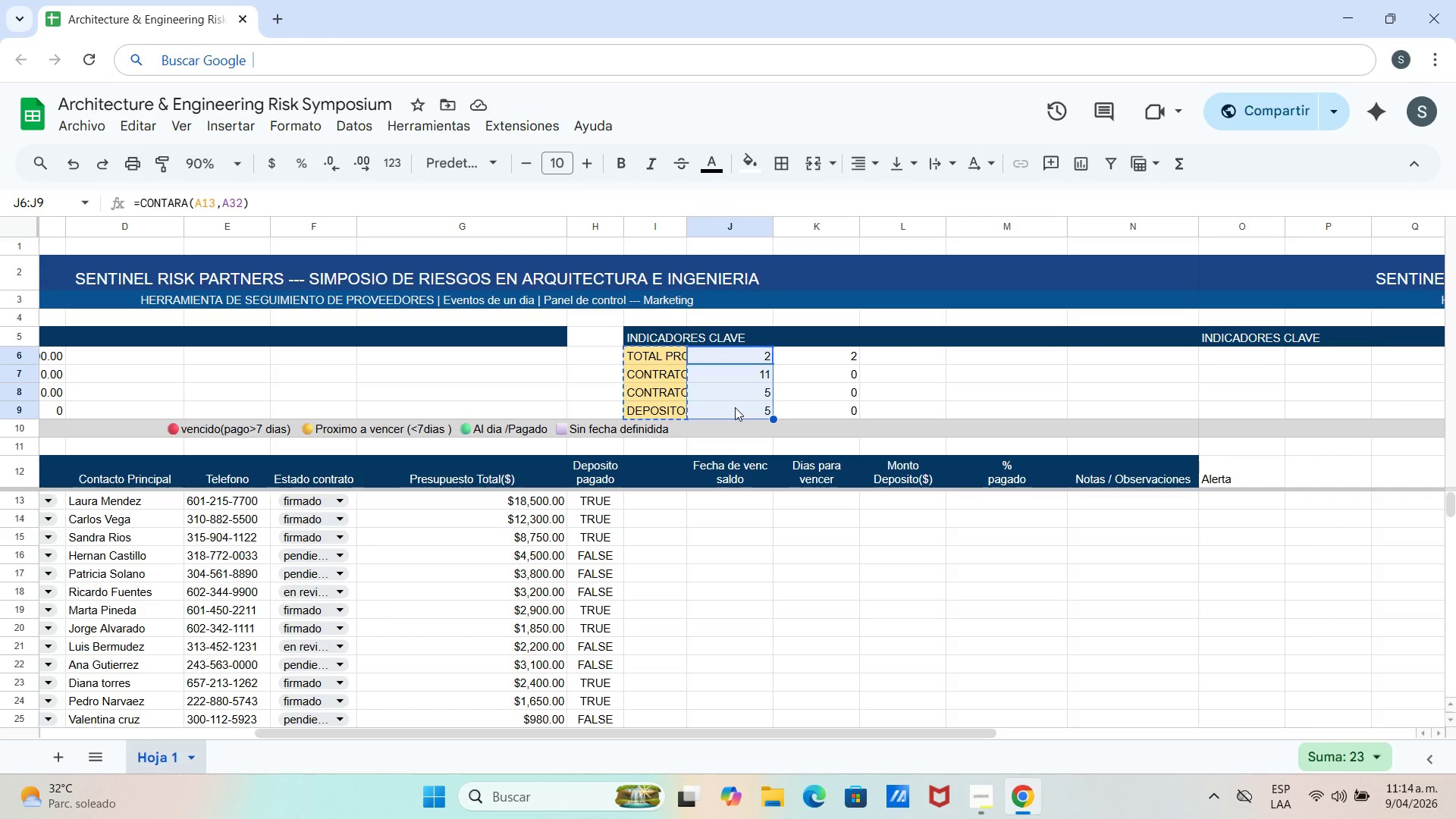 
key(Control+V)
 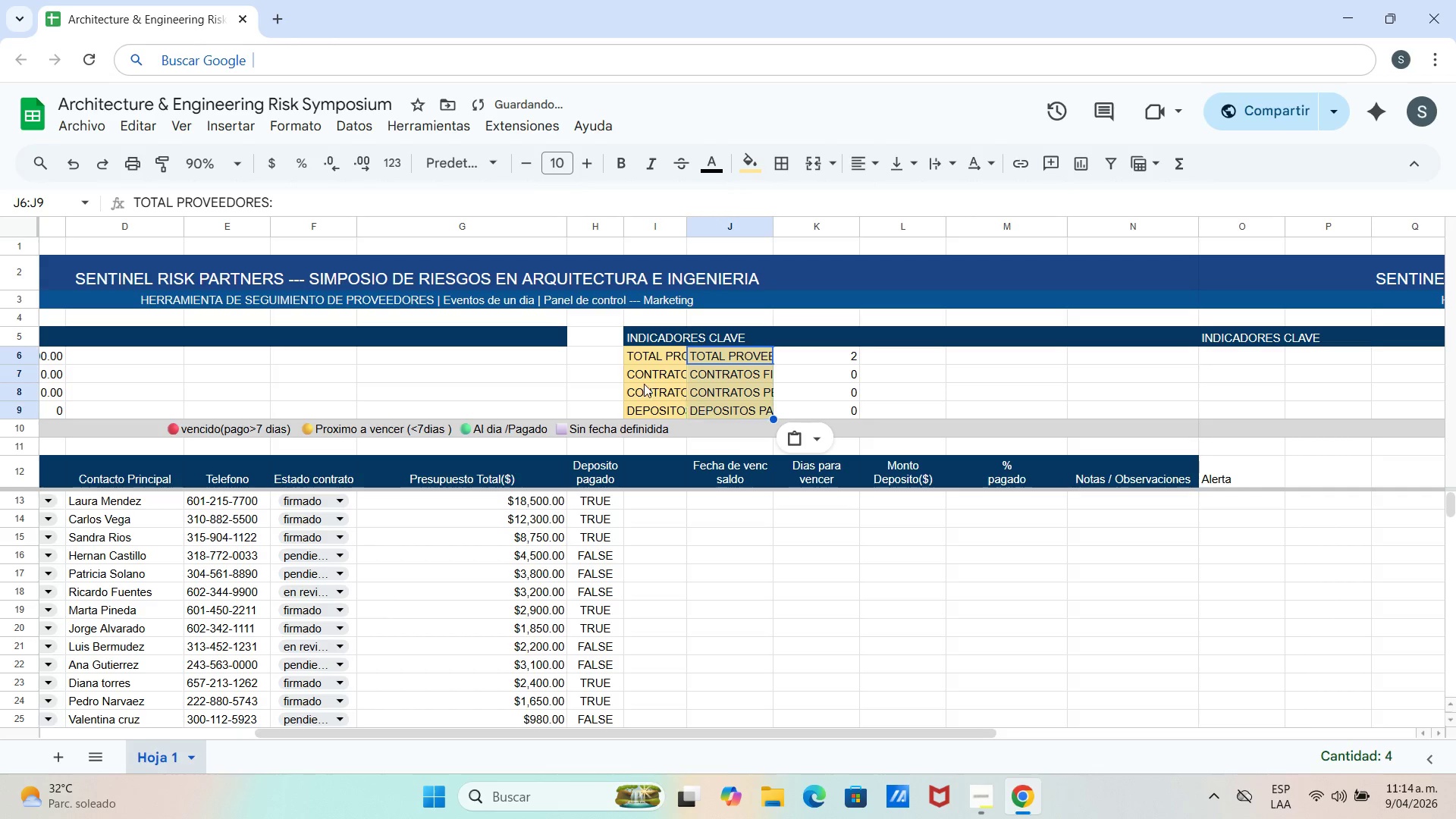 
left_click([644, 384])
 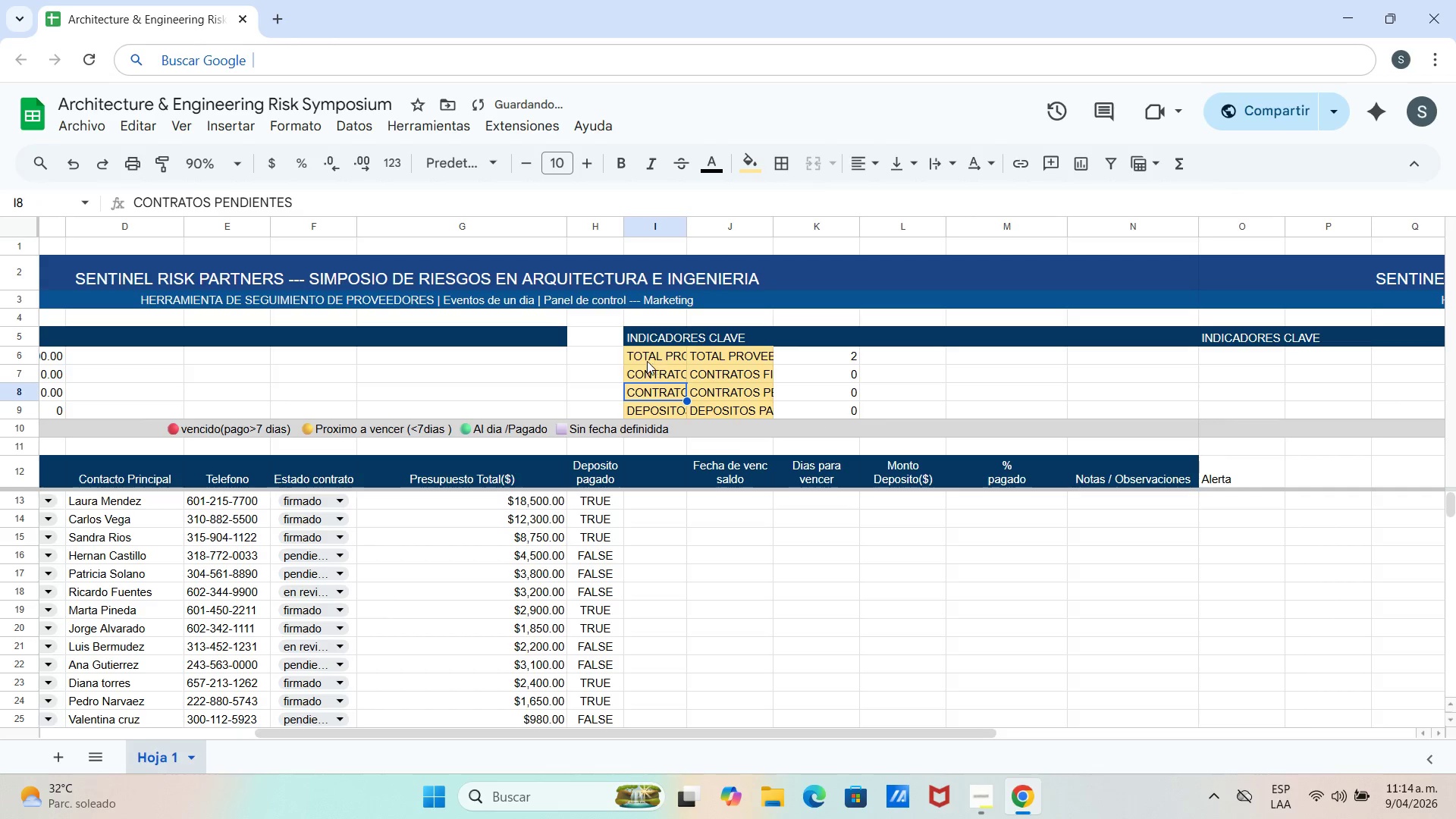 
left_click_drag(start_coordinate=[639, 355], to_coordinate=[676, 413])
 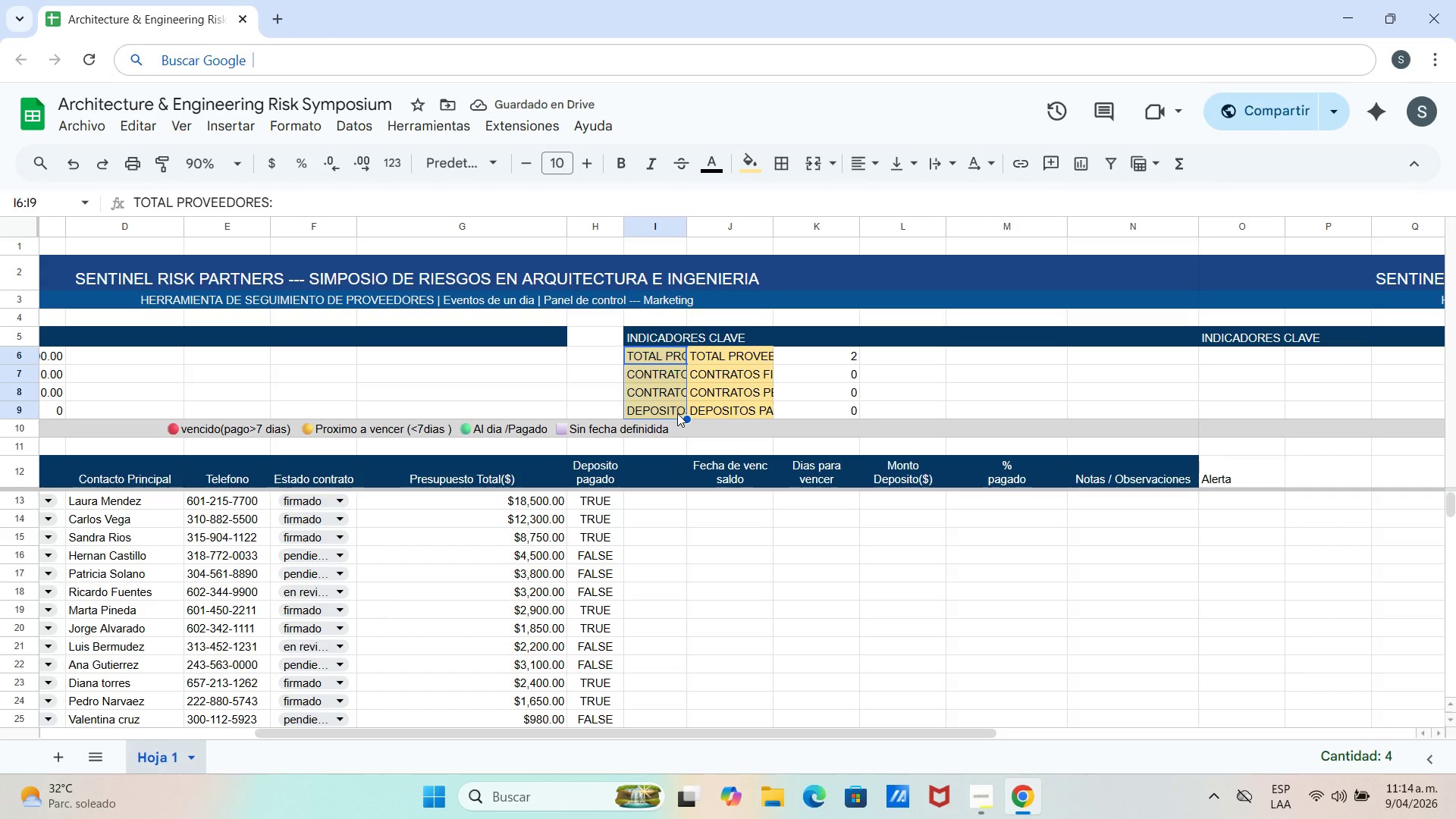 
key(Backspace)
 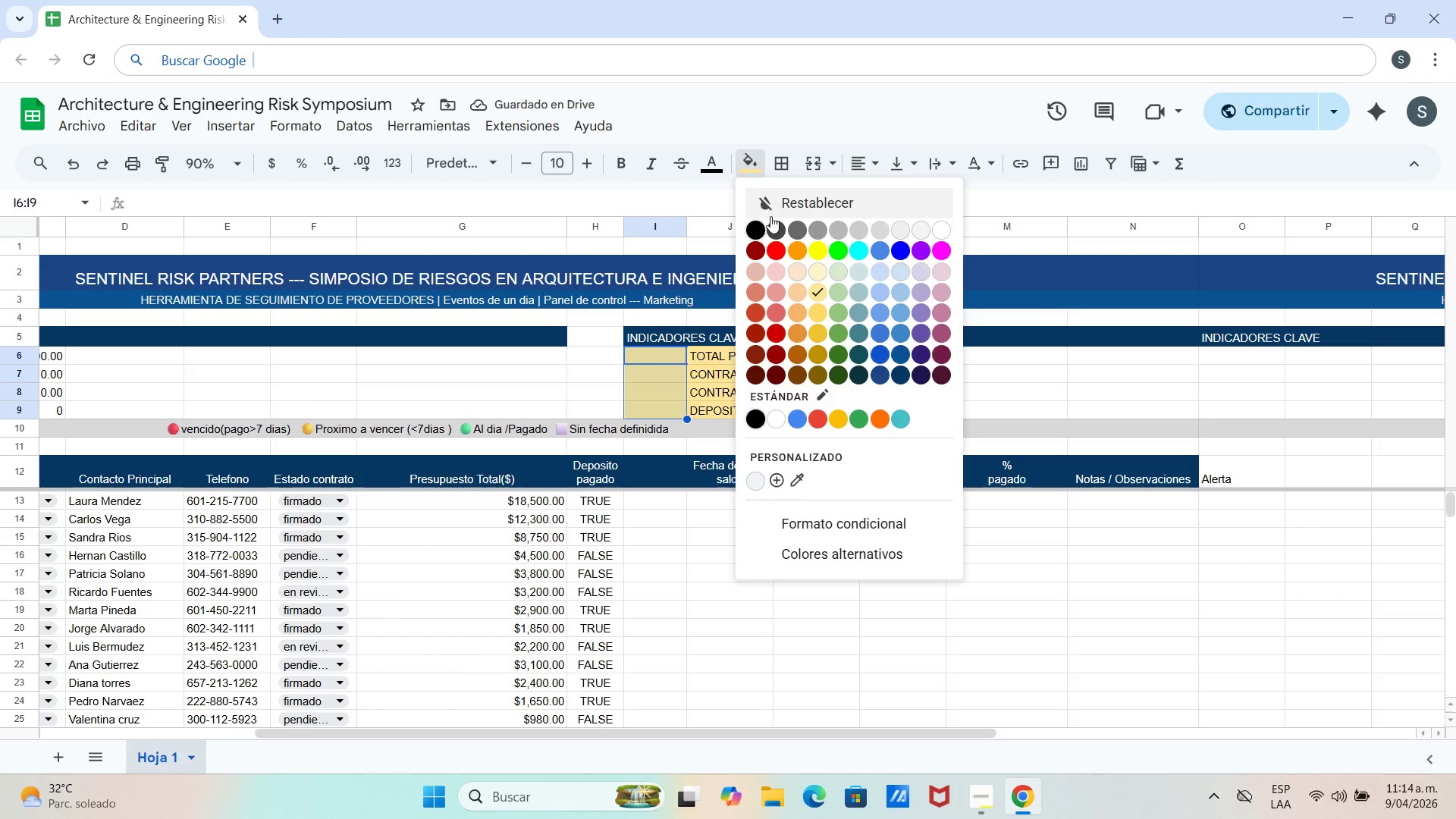 
left_click([943, 231])
 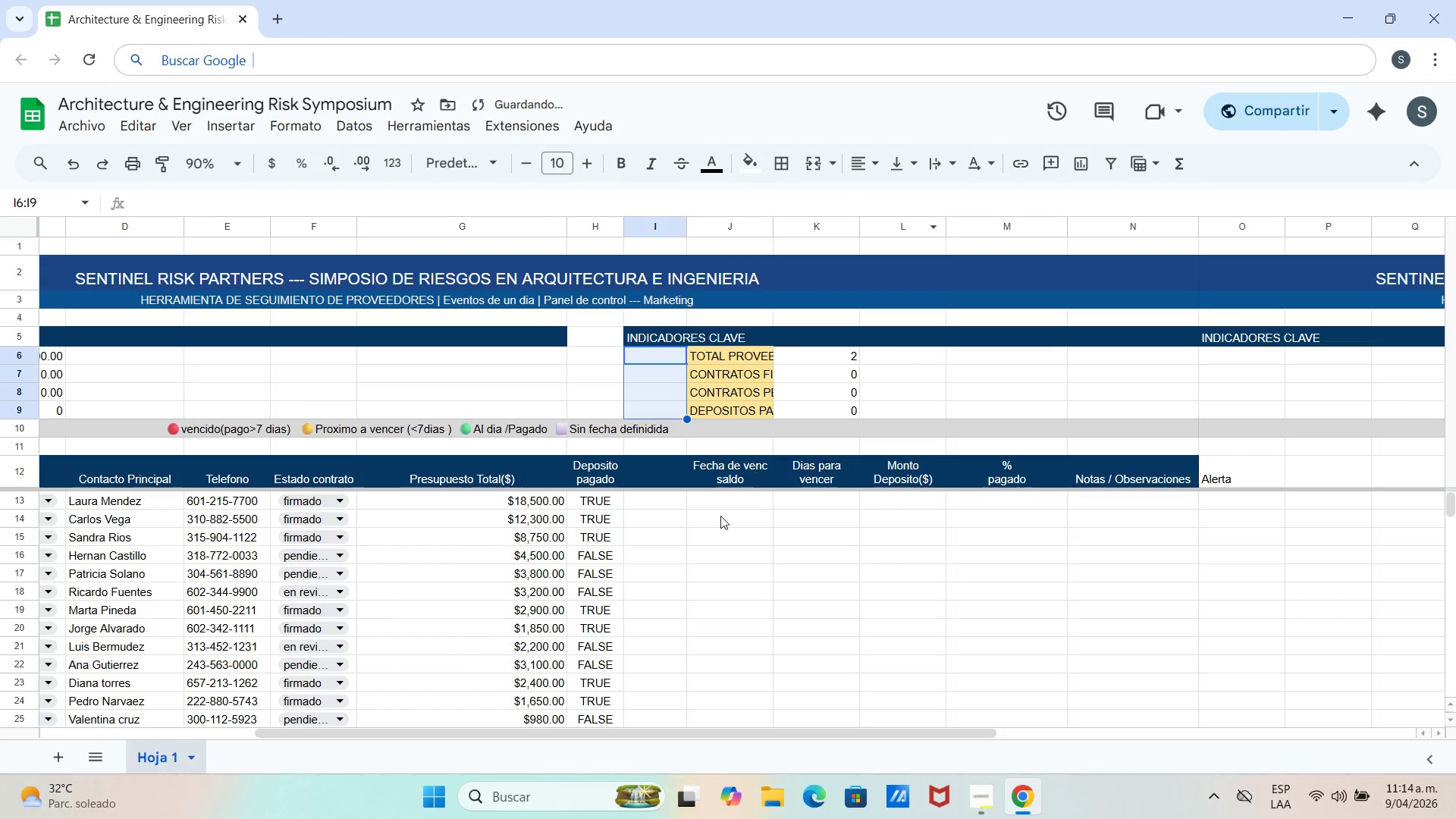 
left_click([720, 517])
 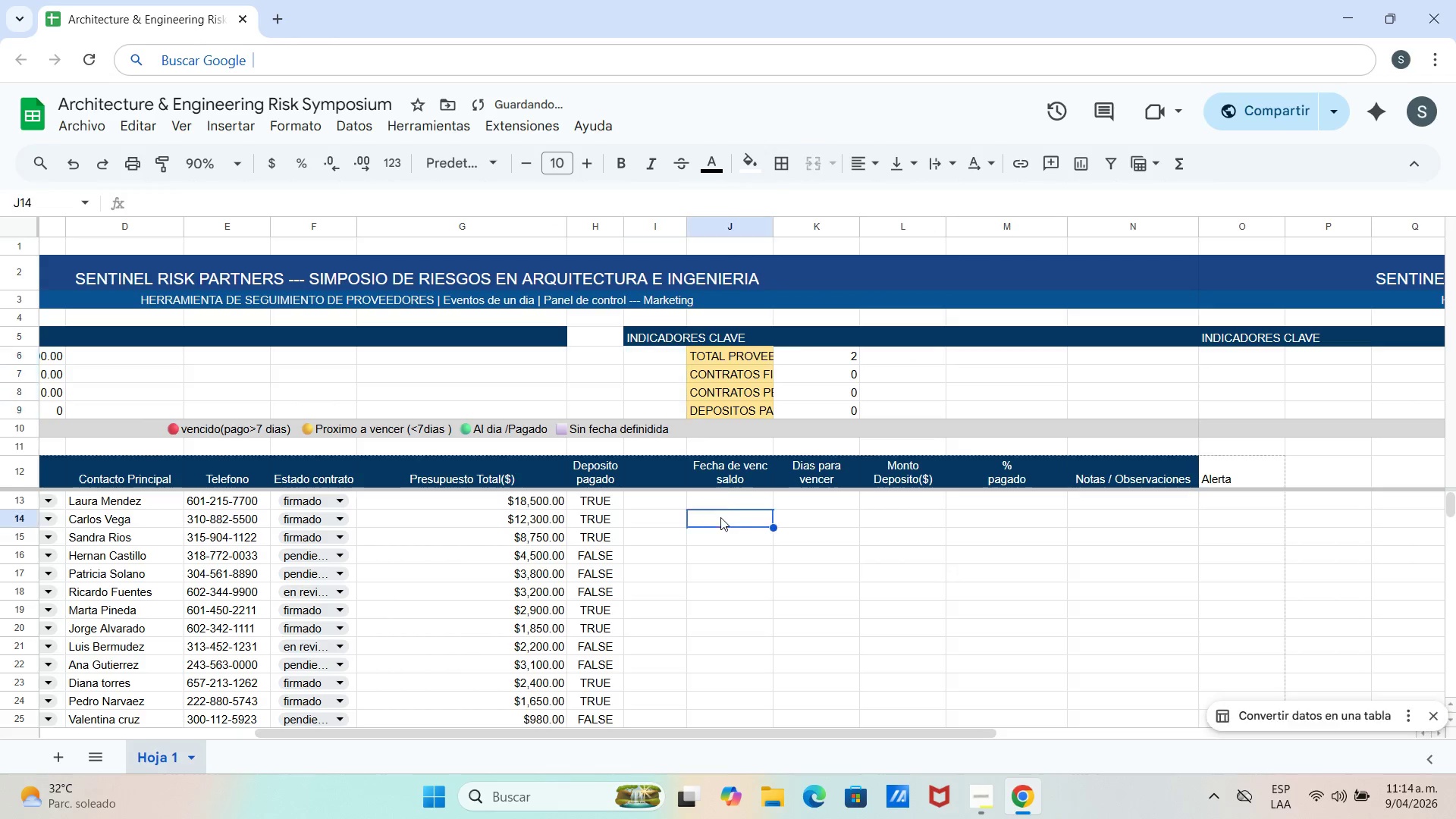 
scroll: coordinate [720, 517], scroll_direction: up, amount: 1.0
 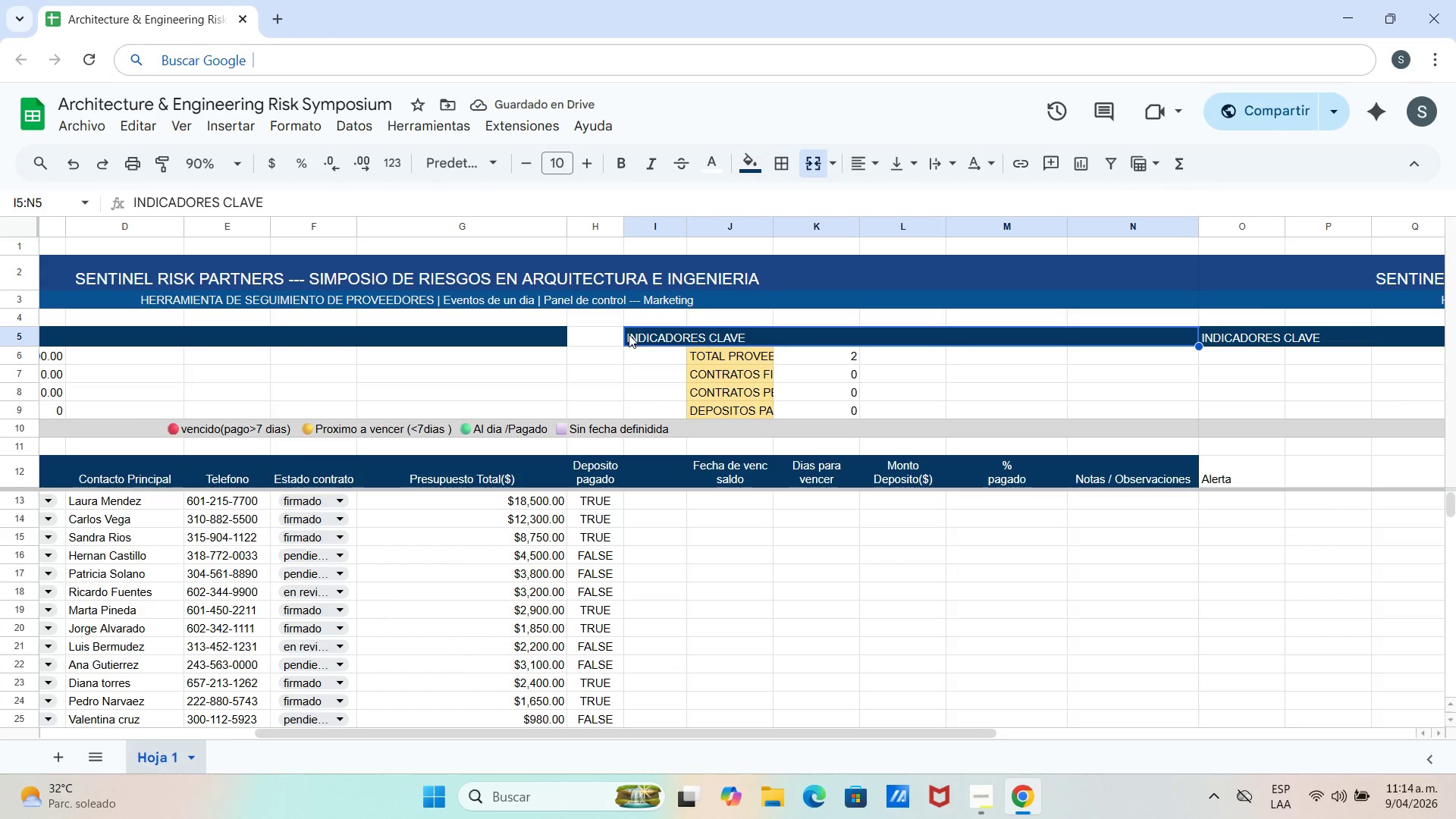 
left_click_drag(start_coordinate=[623, 336], to_coordinate=[649, 342])
 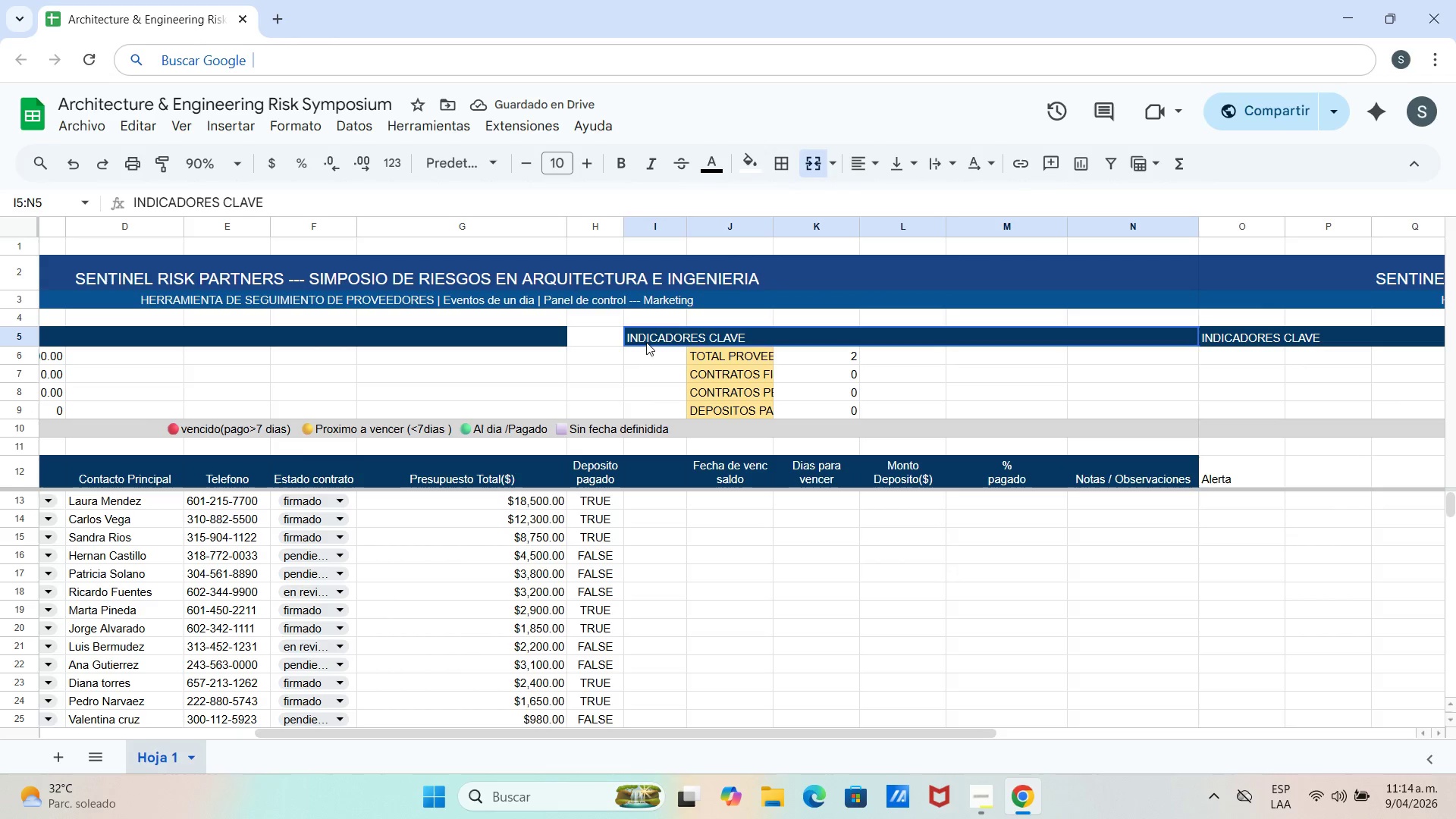 
left_click([646, 342])
 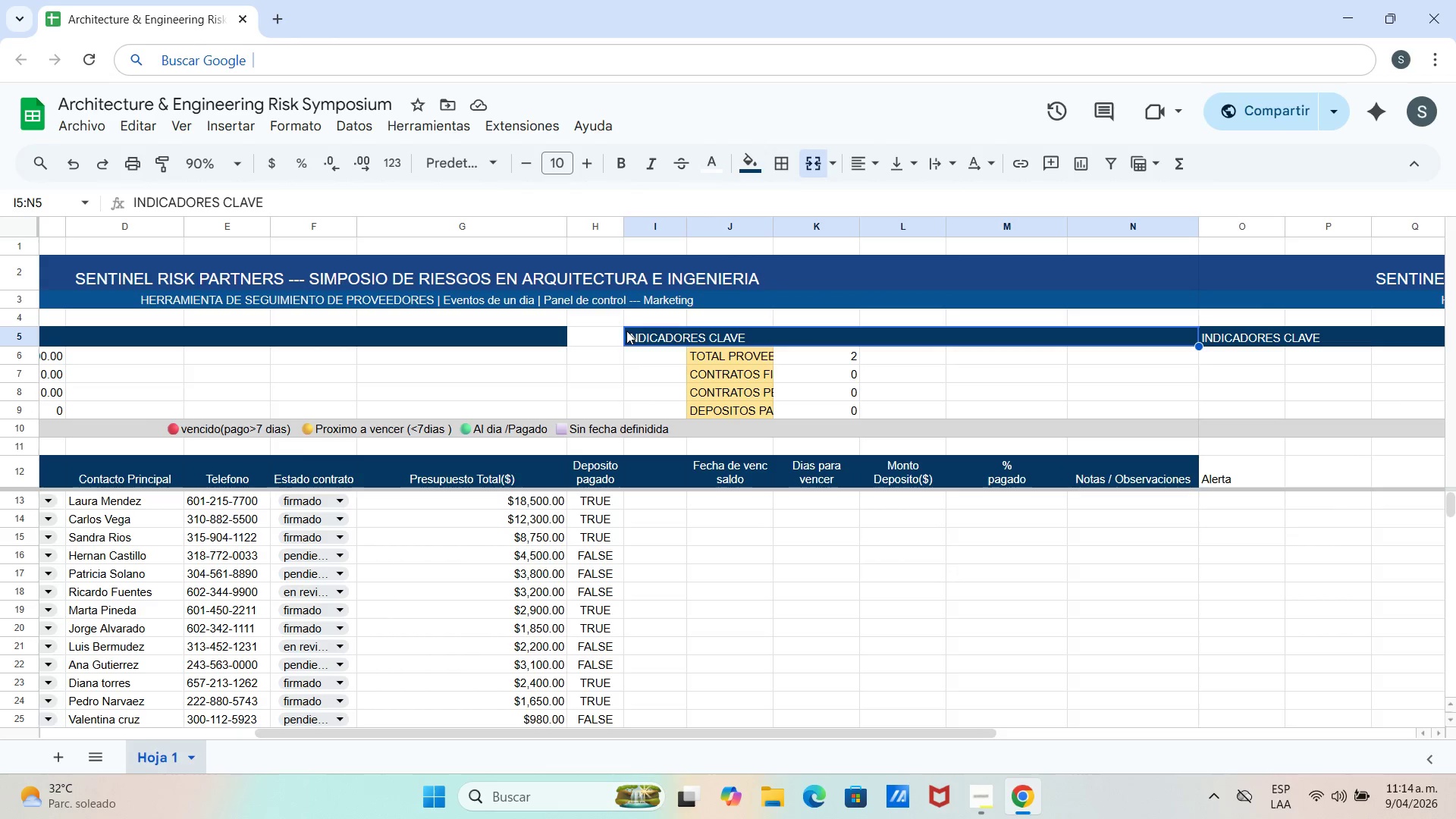 
left_click_drag(start_coordinate=[623, 333], to_coordinate=[648, 336])
 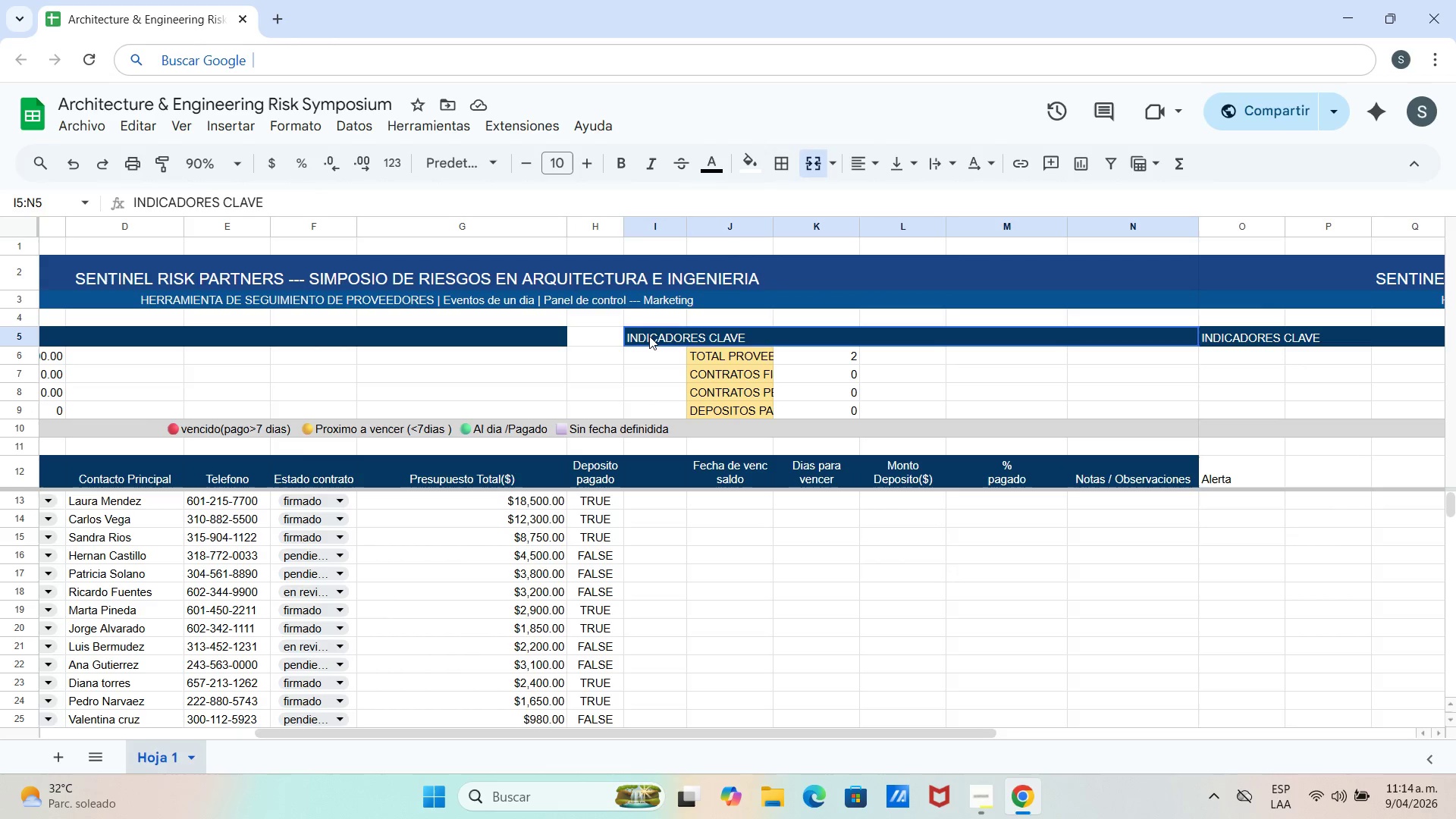 
left_click([649, 336])
 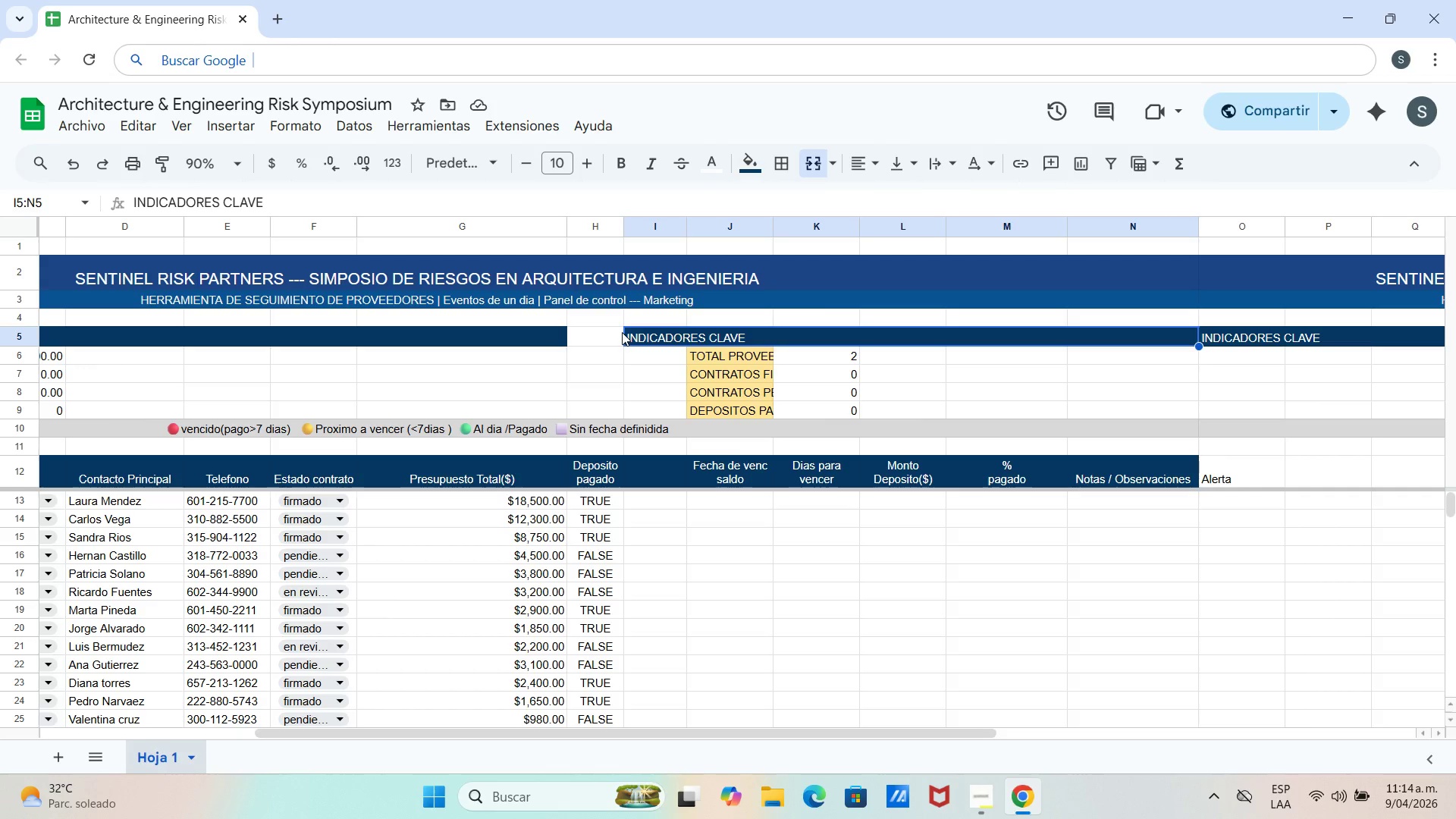 
left_click([626, 341])
 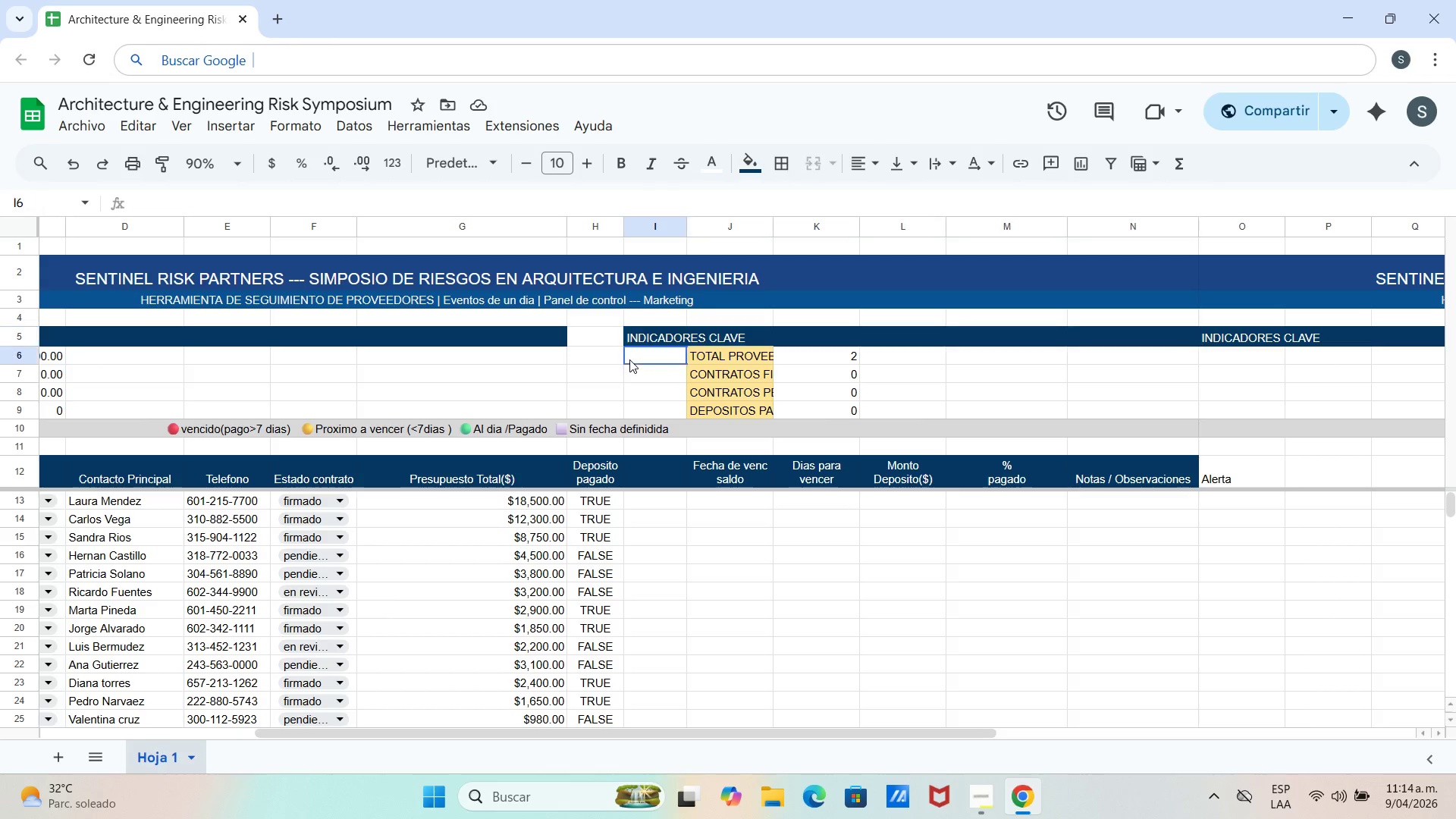 
left_click([629, 359])
 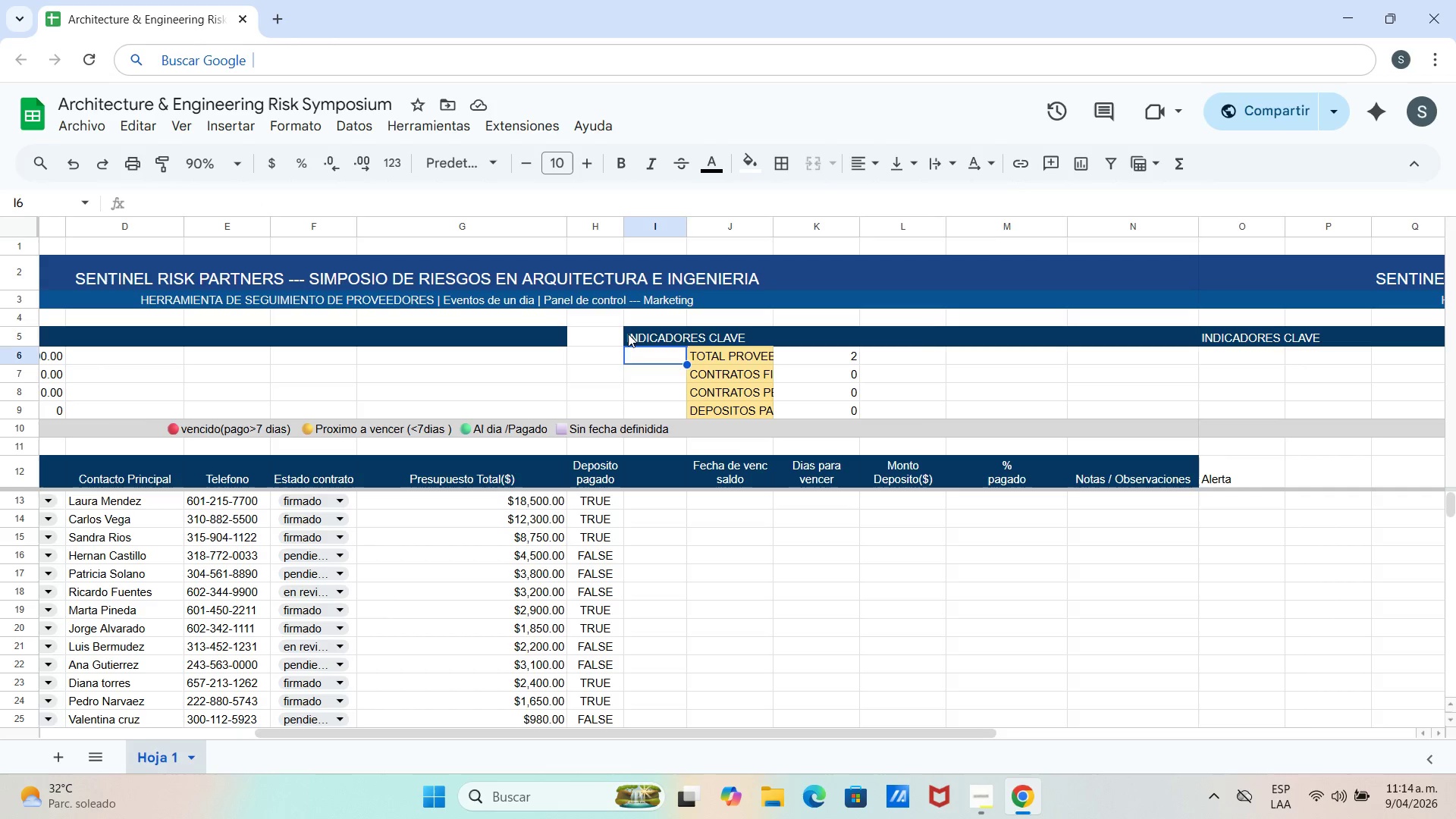 
left_click([628, 334])
 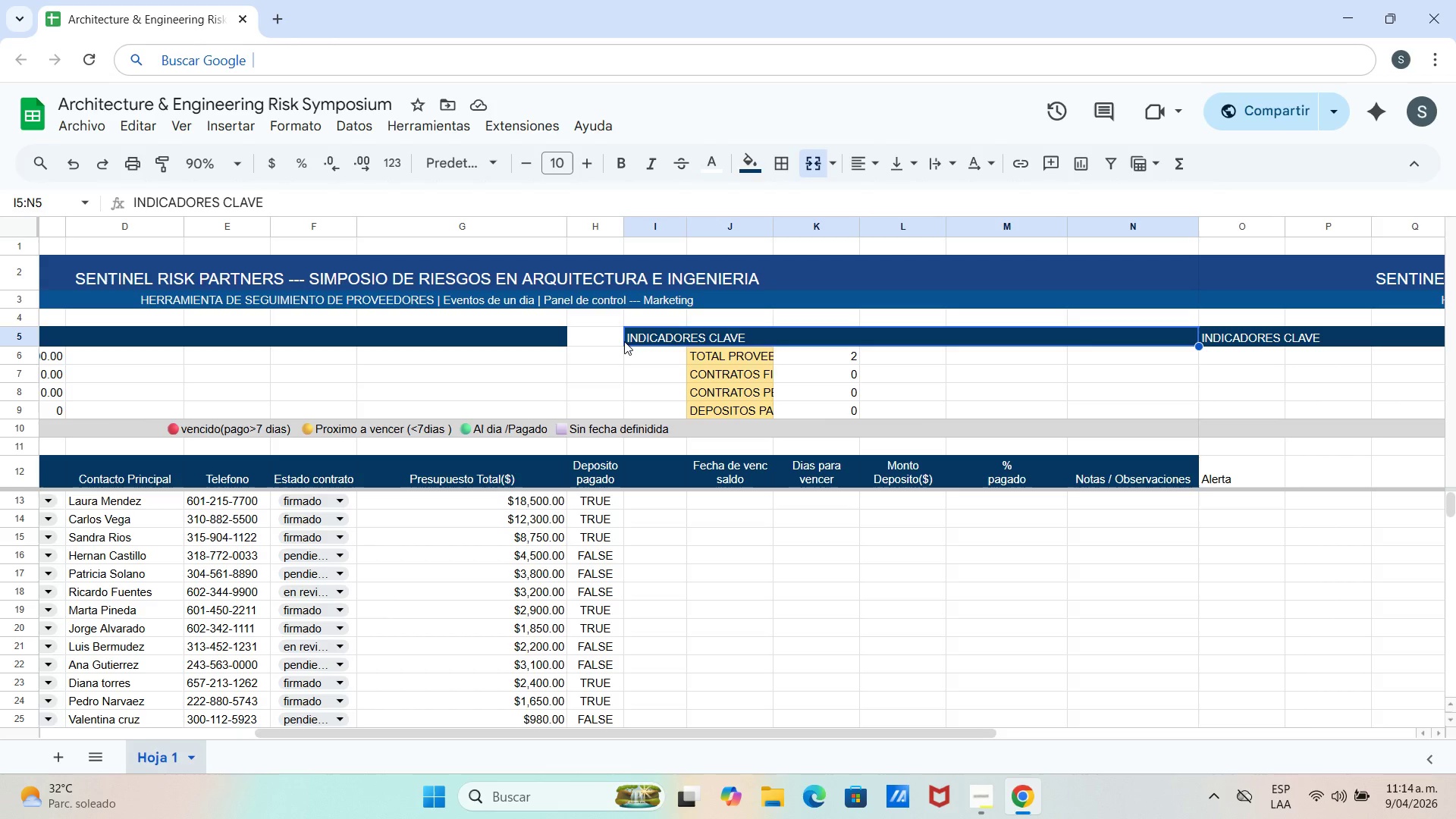 
left_click_drag(start_coordinate=[625, 342], to_coordinate=[651, 344])
 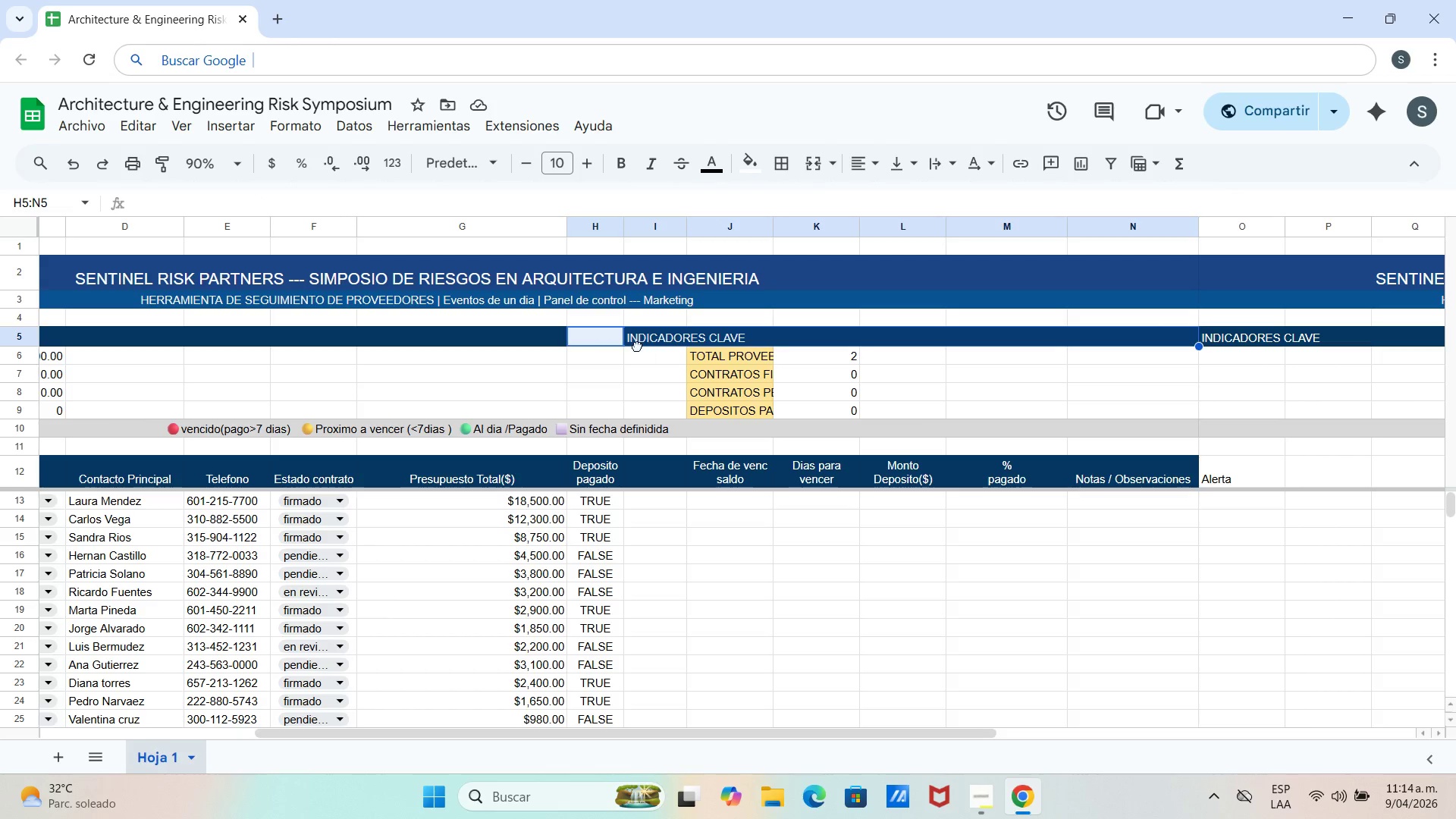 
left_click([637, 346])
 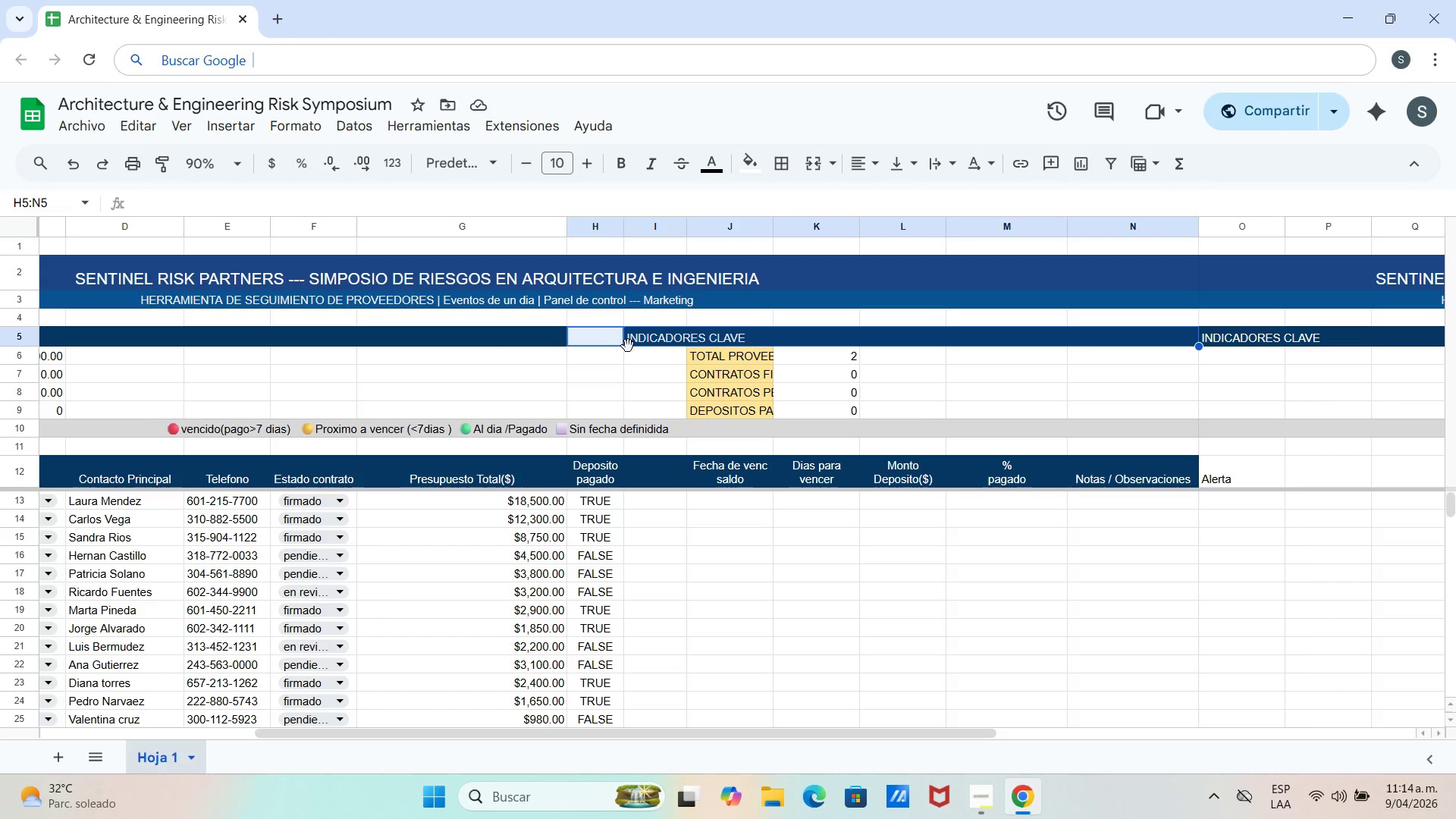 
left_click_drag(start_coordinate=[628, 346], to_coordinate=[709, 334])
 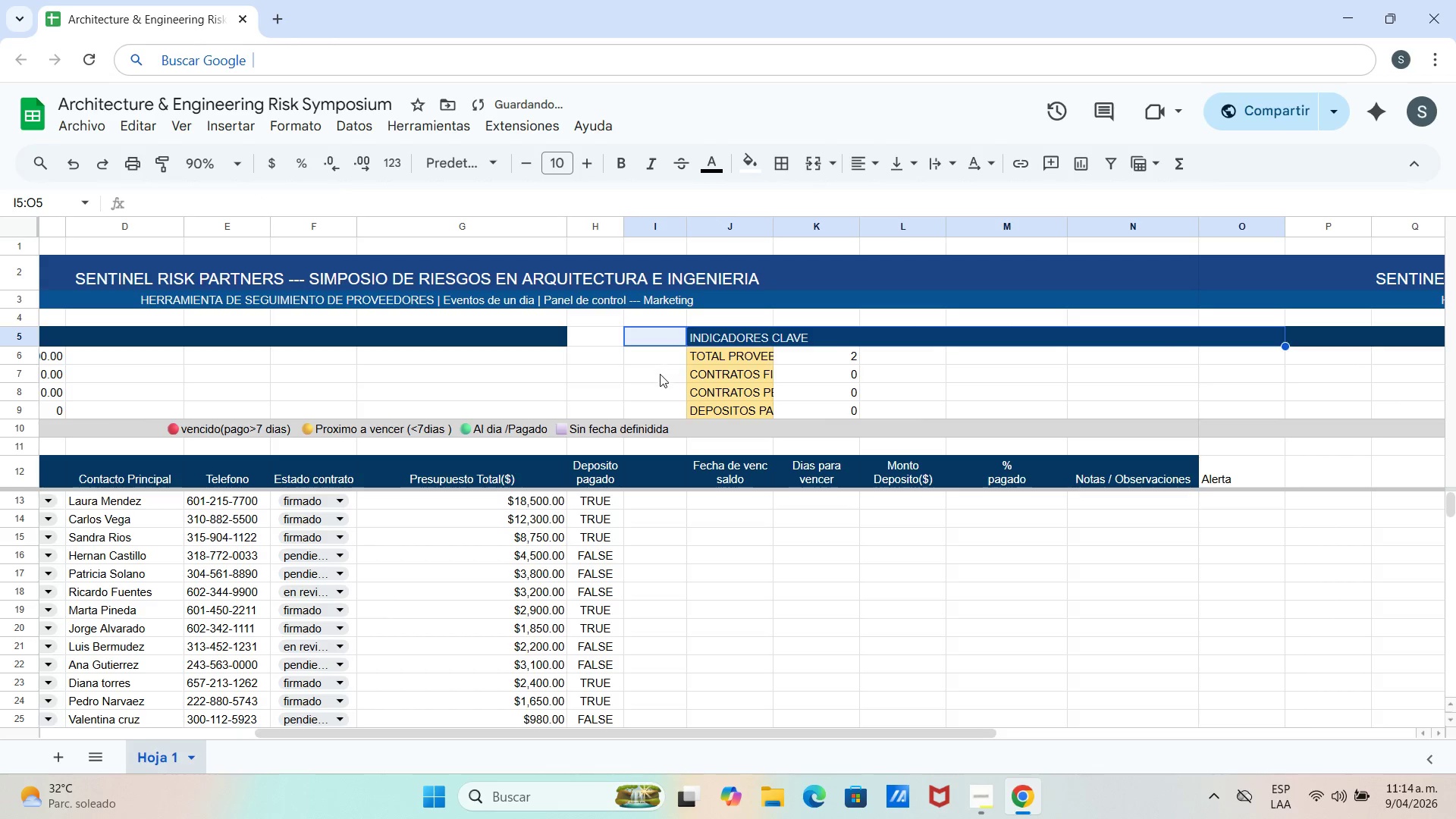 
left_click([657, 381])
 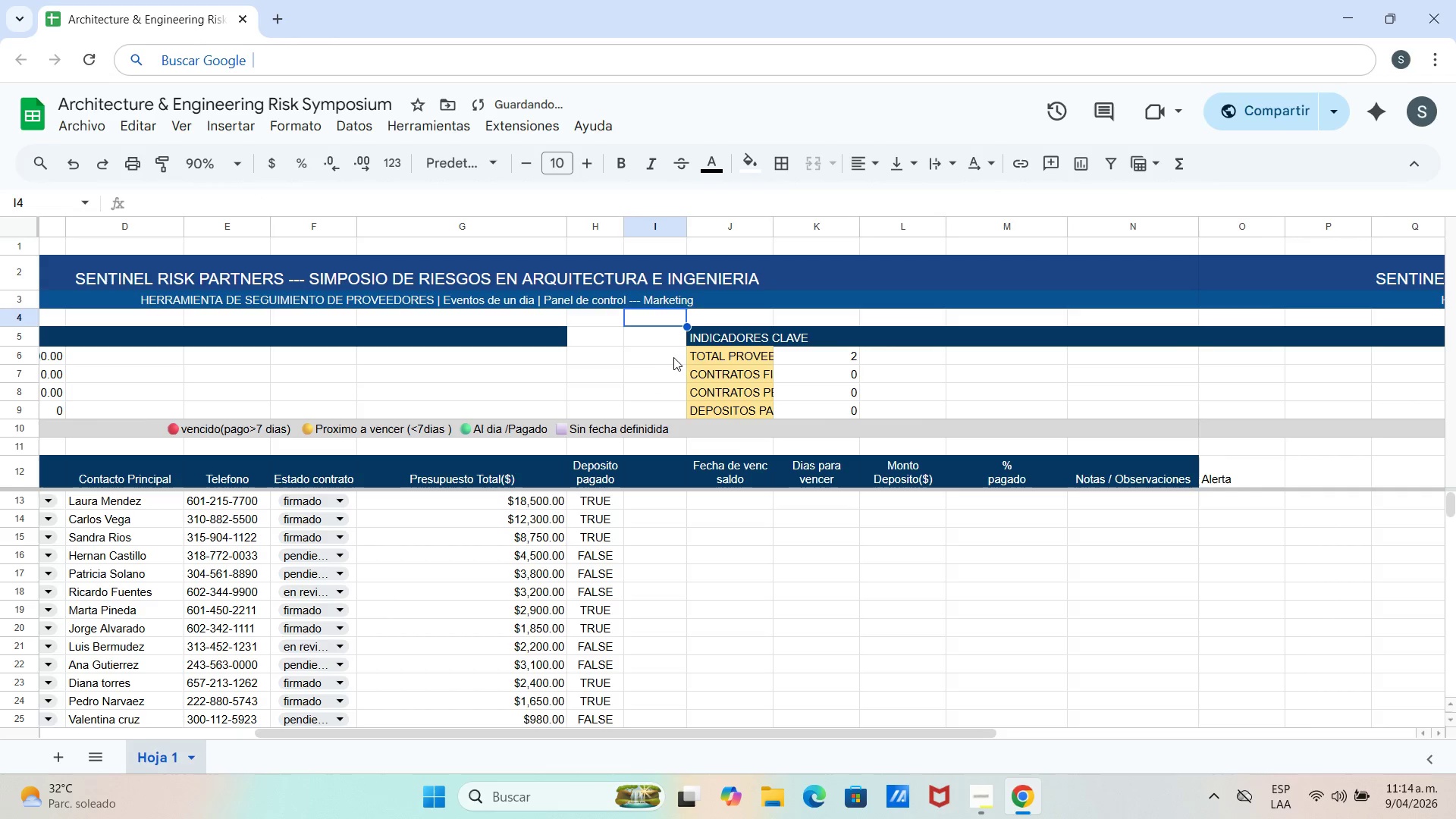 
triple_click([663, 391])
 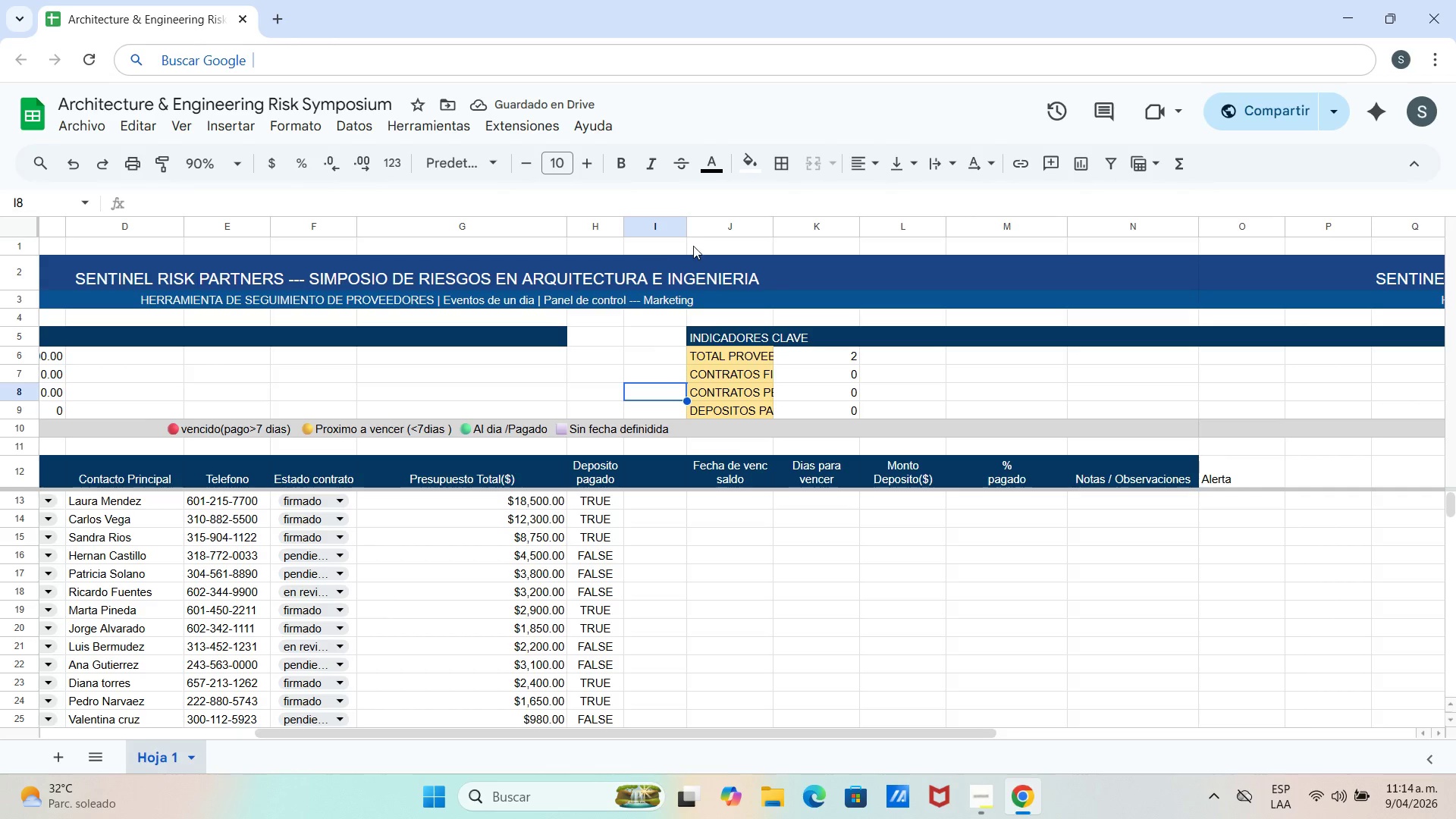 
left_click_drag(start_coordinate=[686, 225], to_coordinate=[645, 237])
 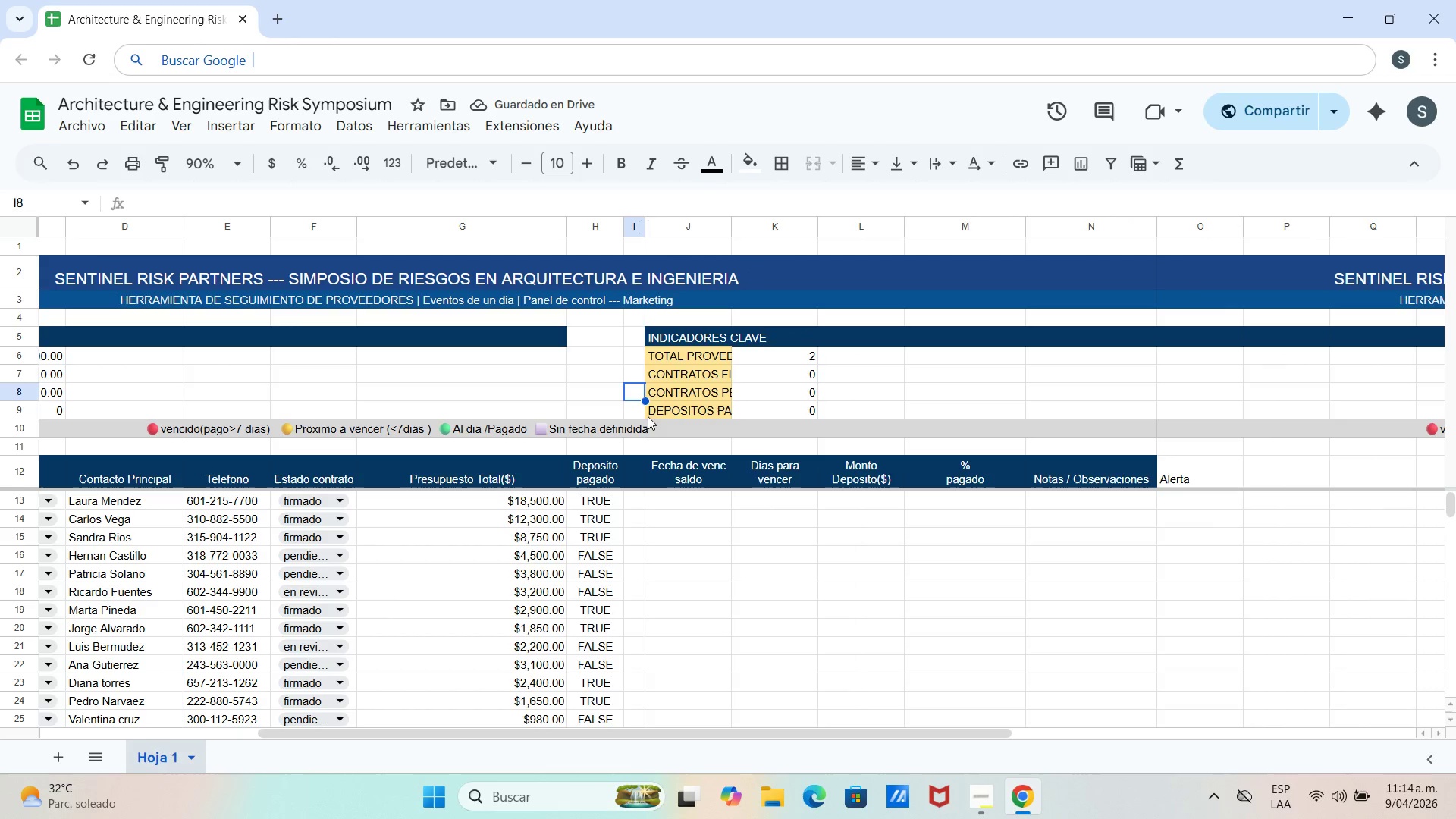 
left_click_drag(start_coordinate=[645, 231], to_coordinate=[668, 238])
 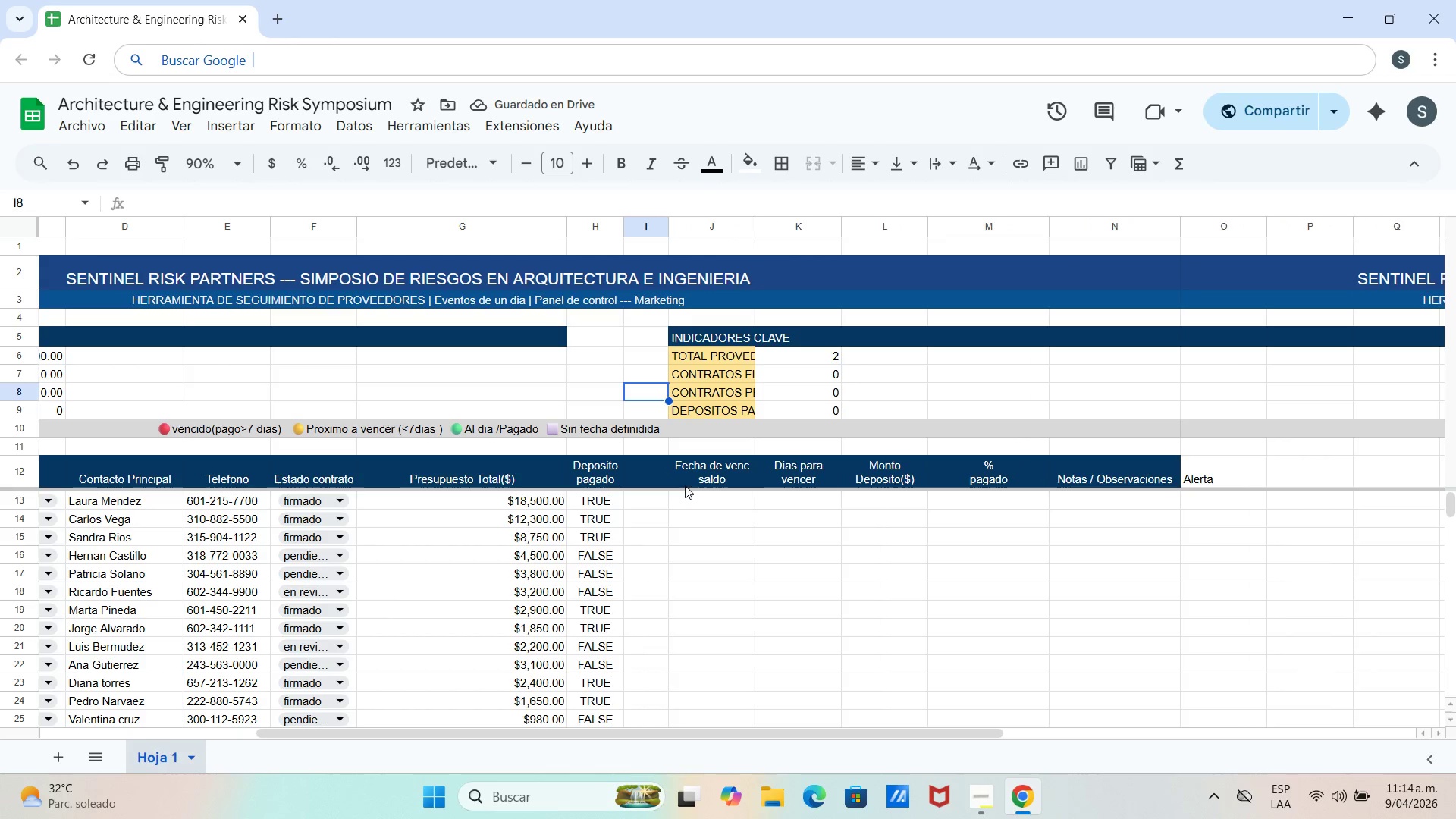 
double_click([708, 506])
 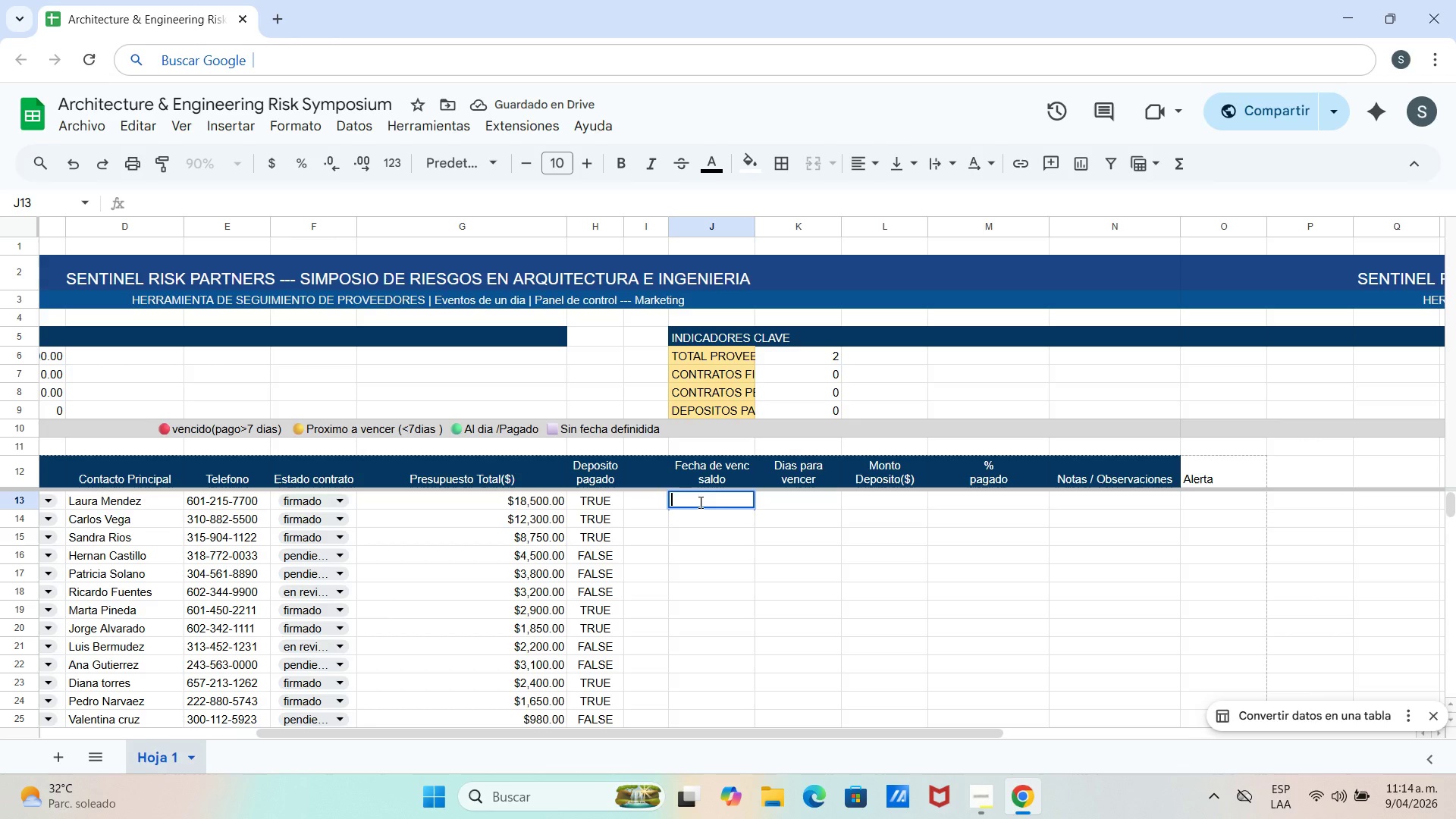 
type(07&04&2026)
 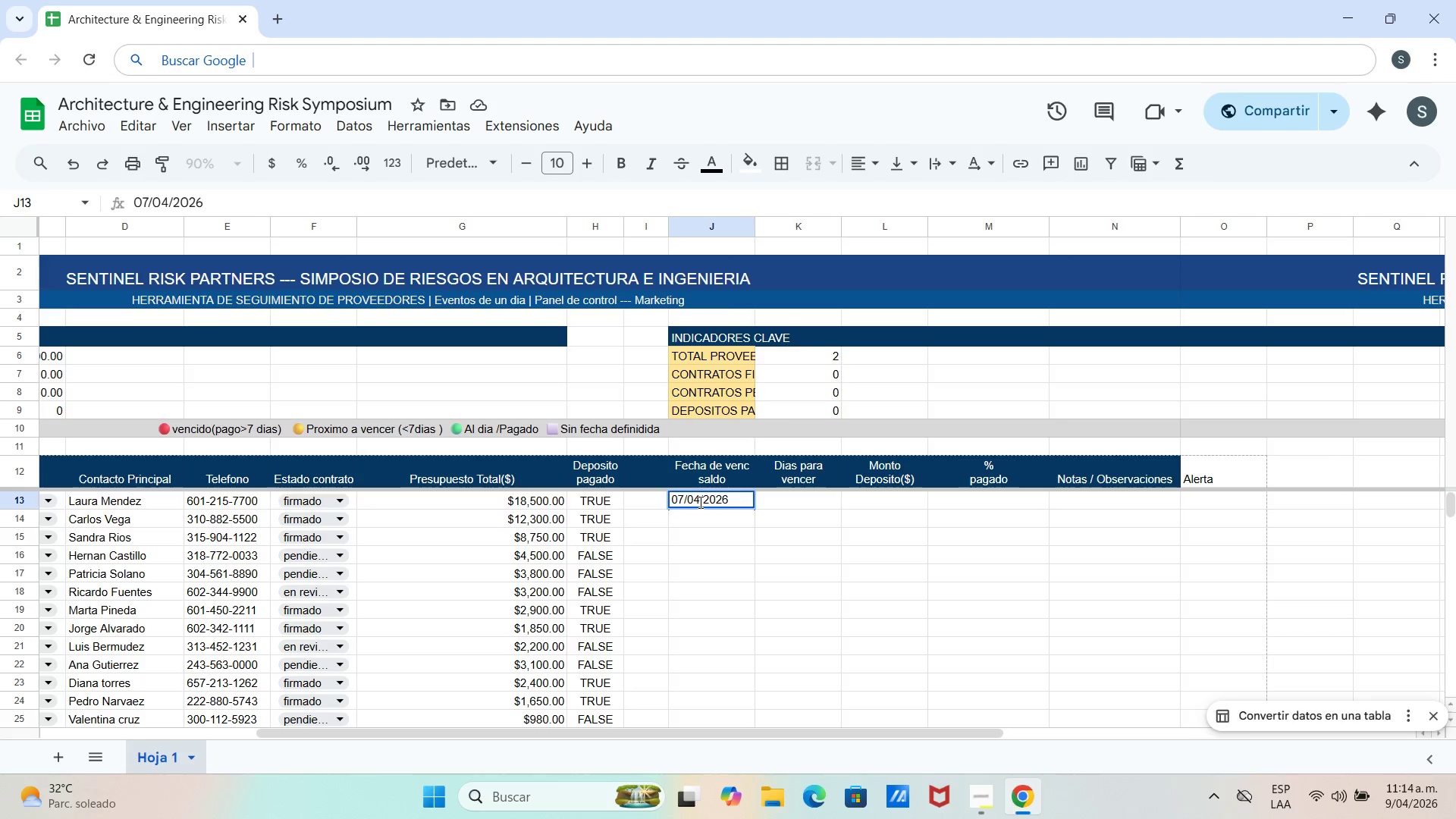 
key(Enter)
 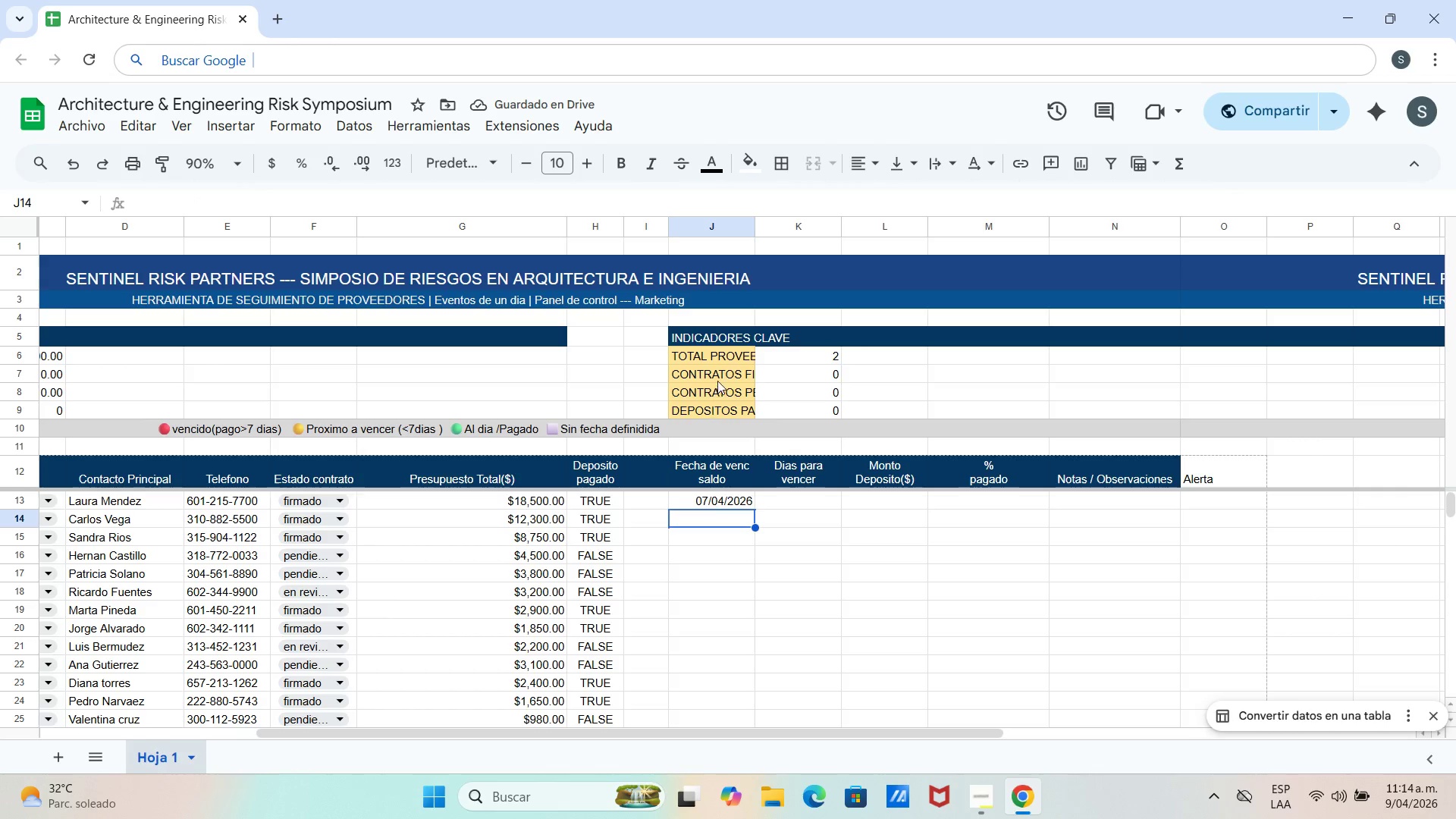 
left_click([802, 373])
 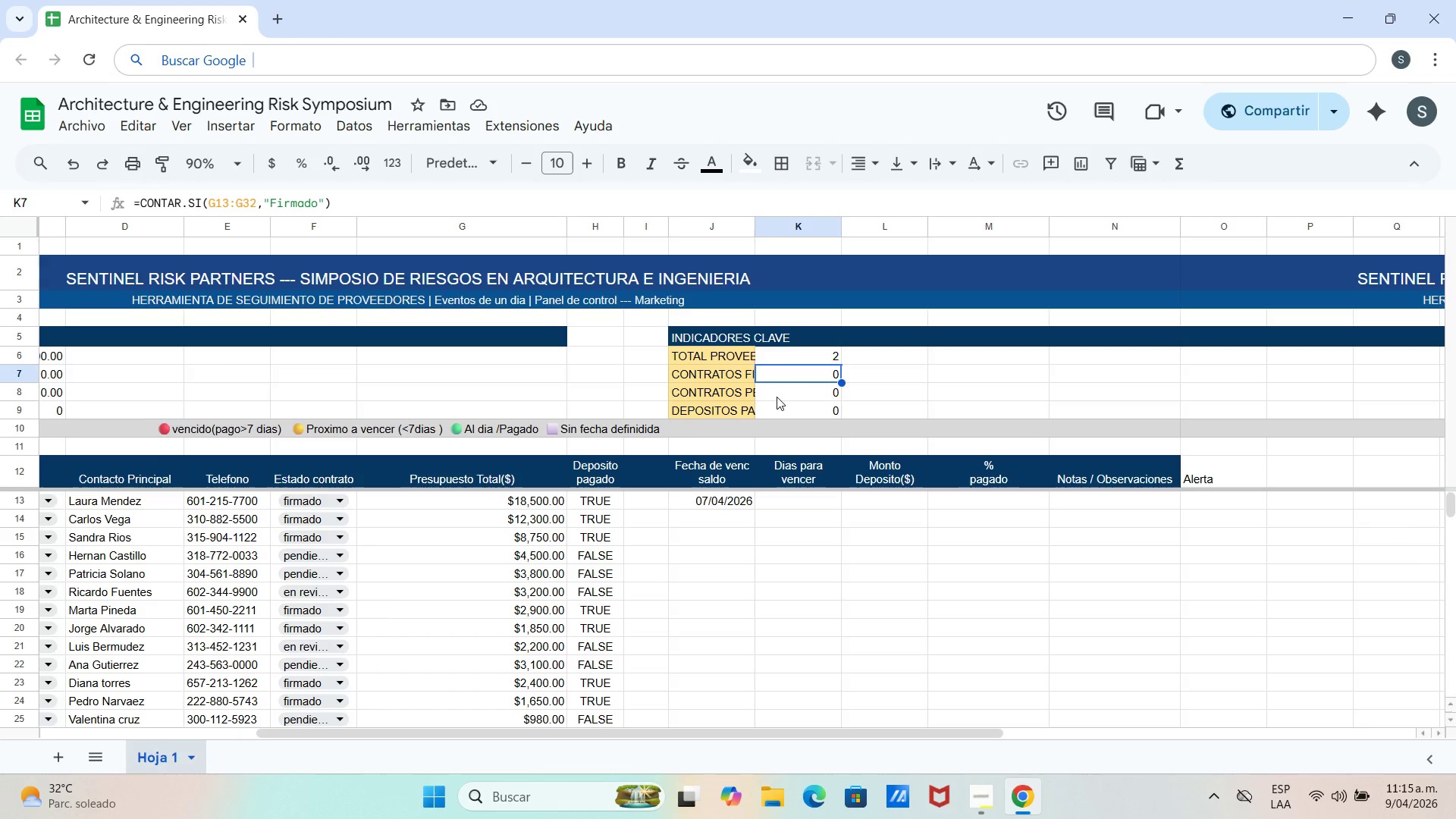 
left_click([699, 526])
 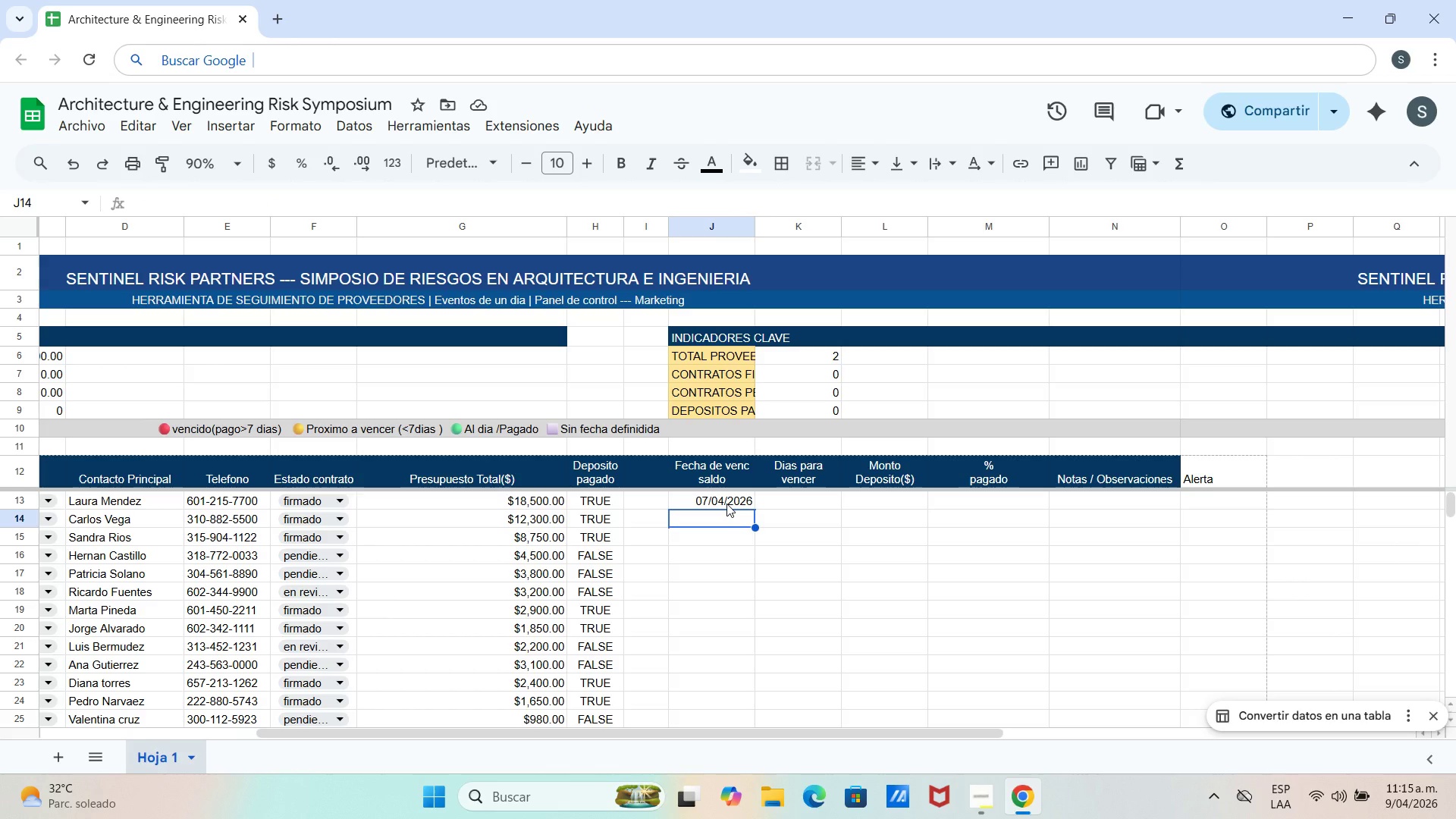 
type(14)
 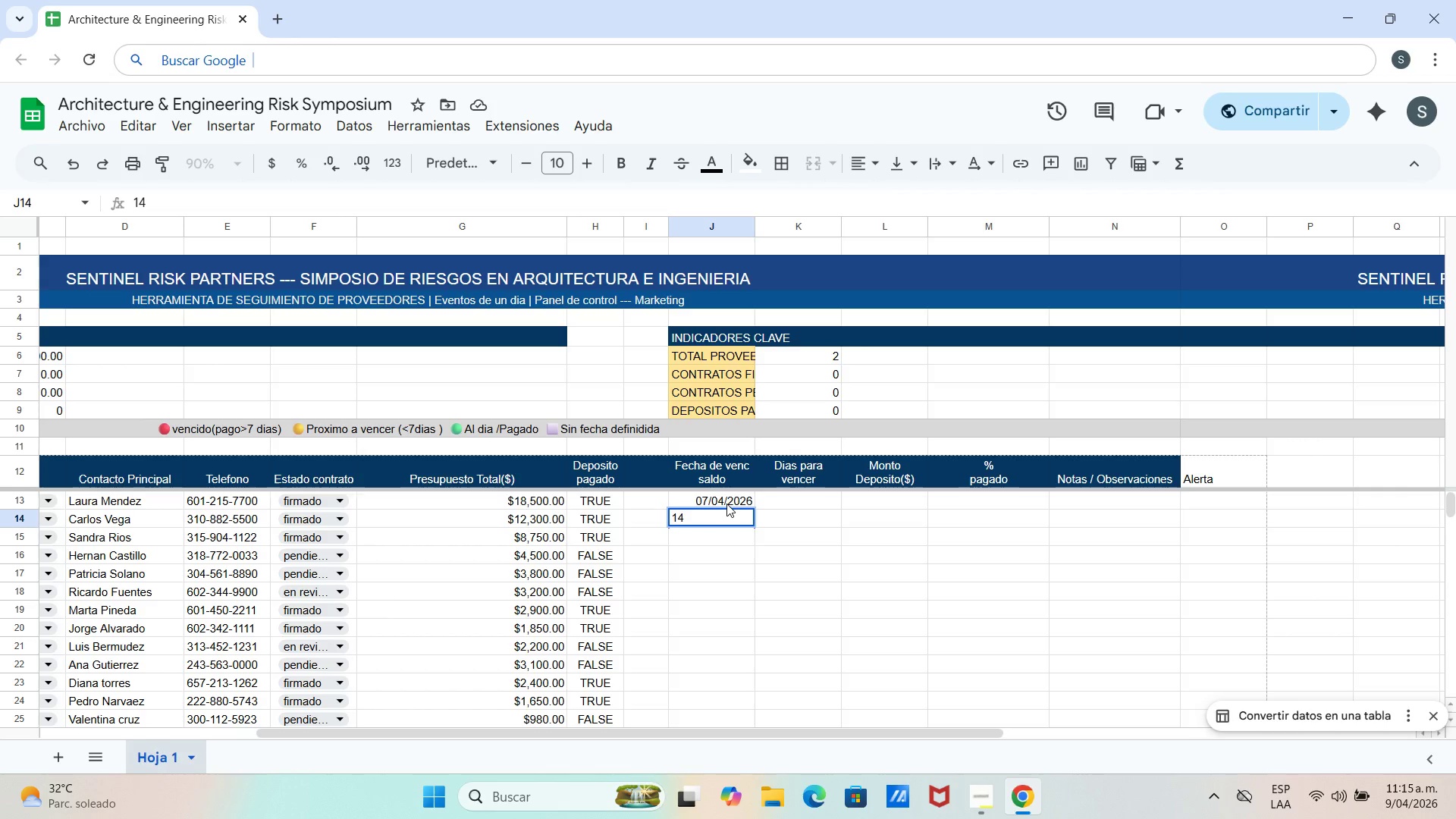 
type(&04)
 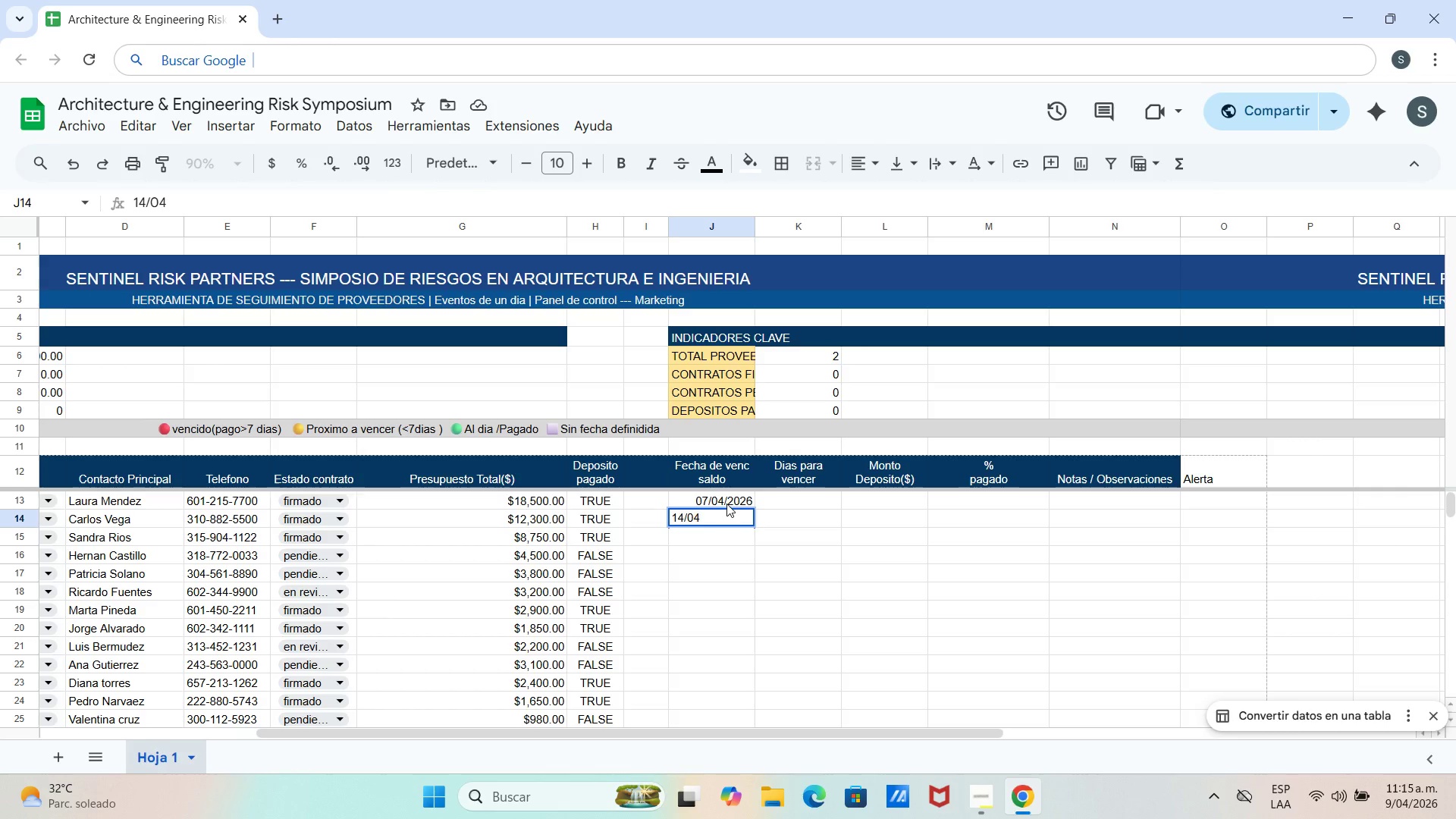 
wait(9.14)
 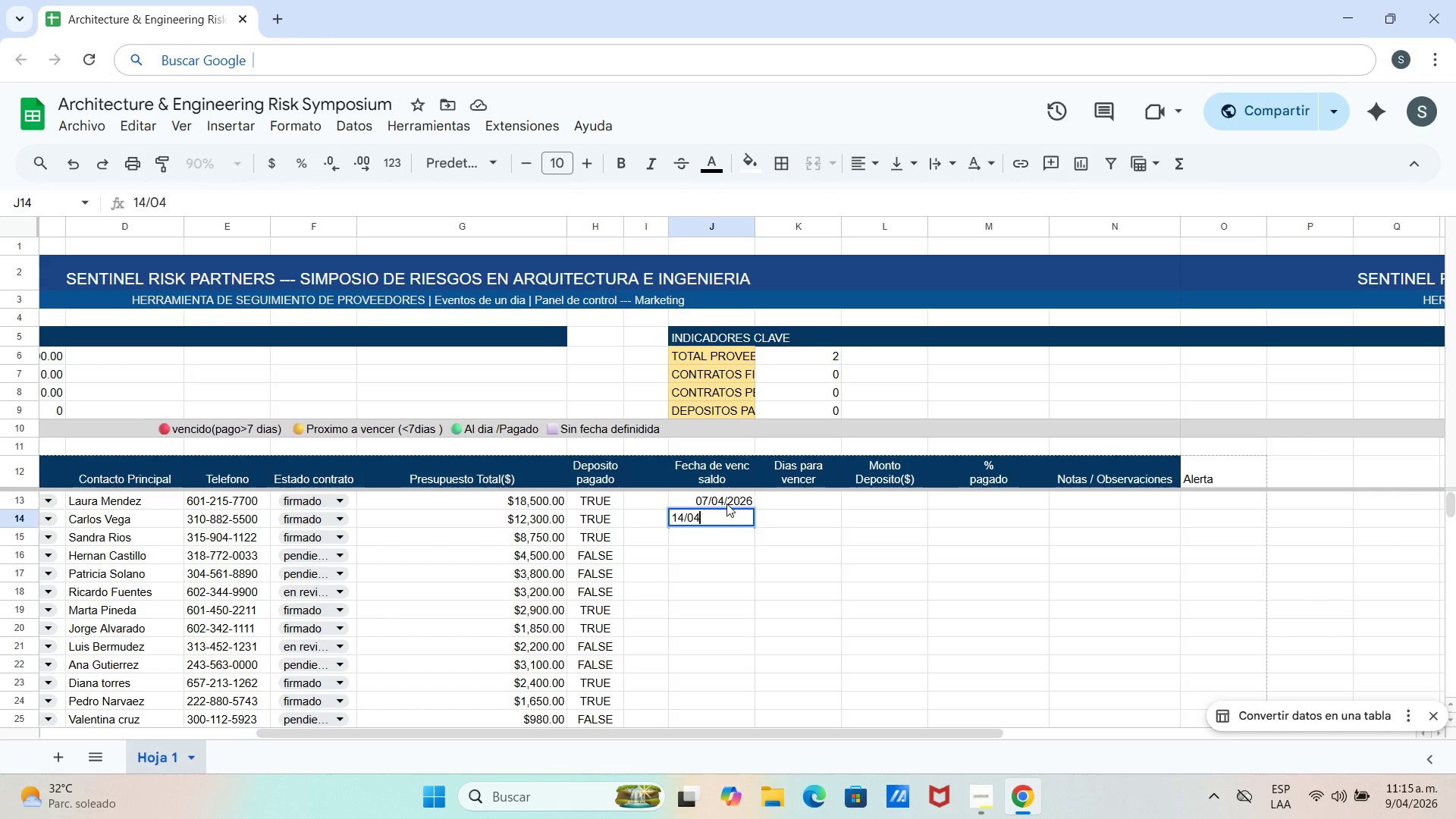 
type(&201)
key(Backspace)
type(26)
 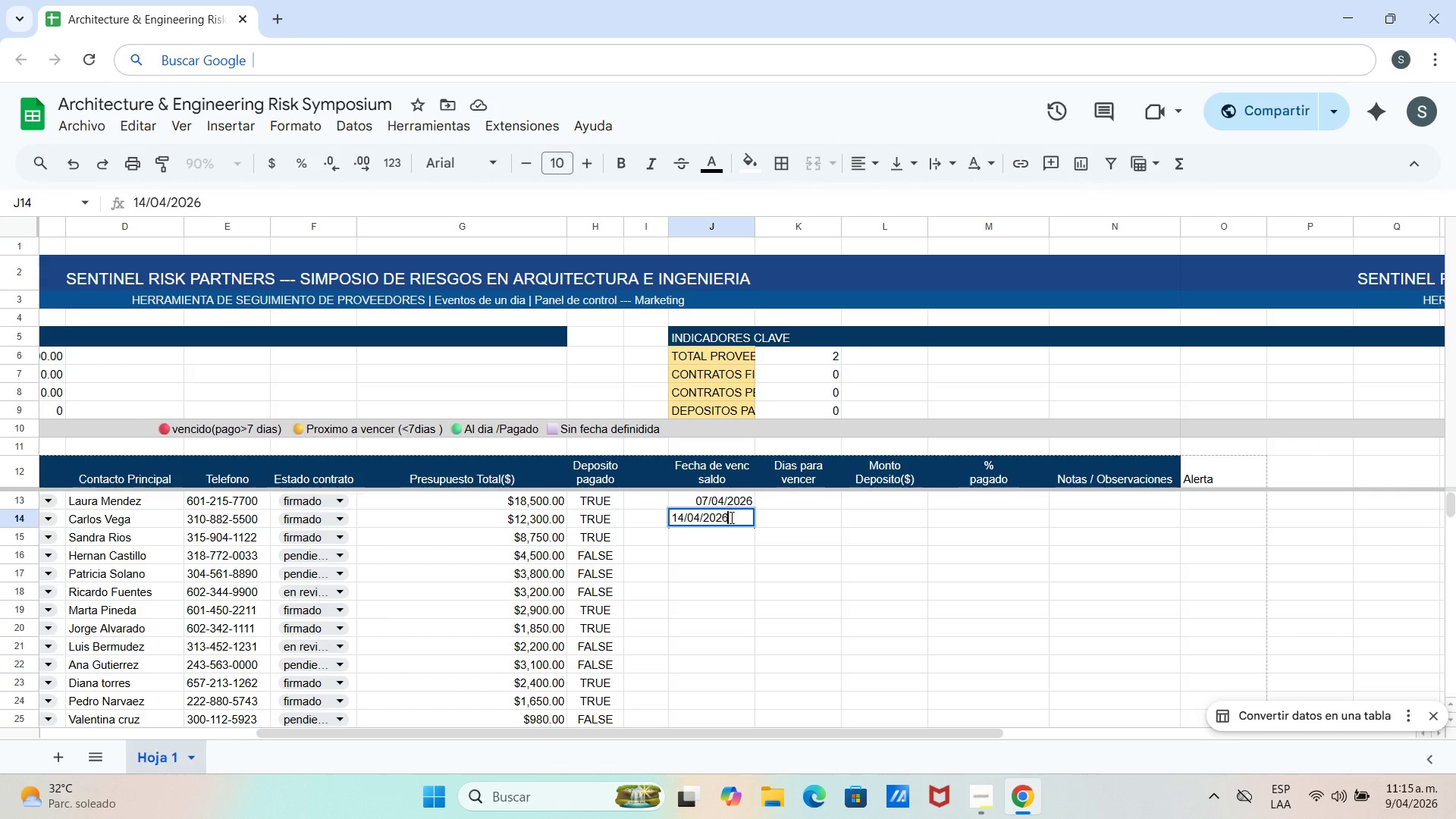 
left_click([693, 533])
 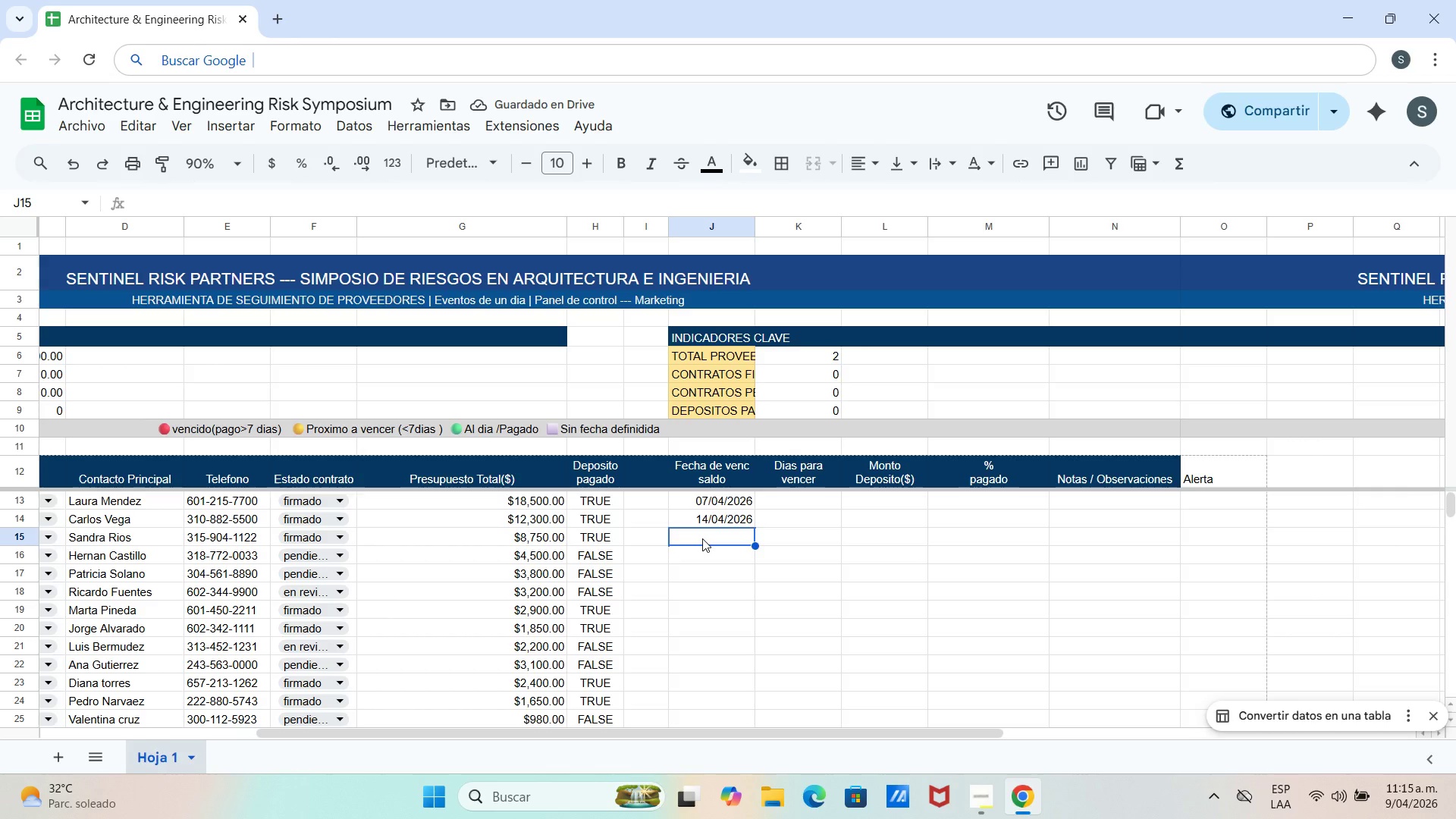 
wait(10.09)
 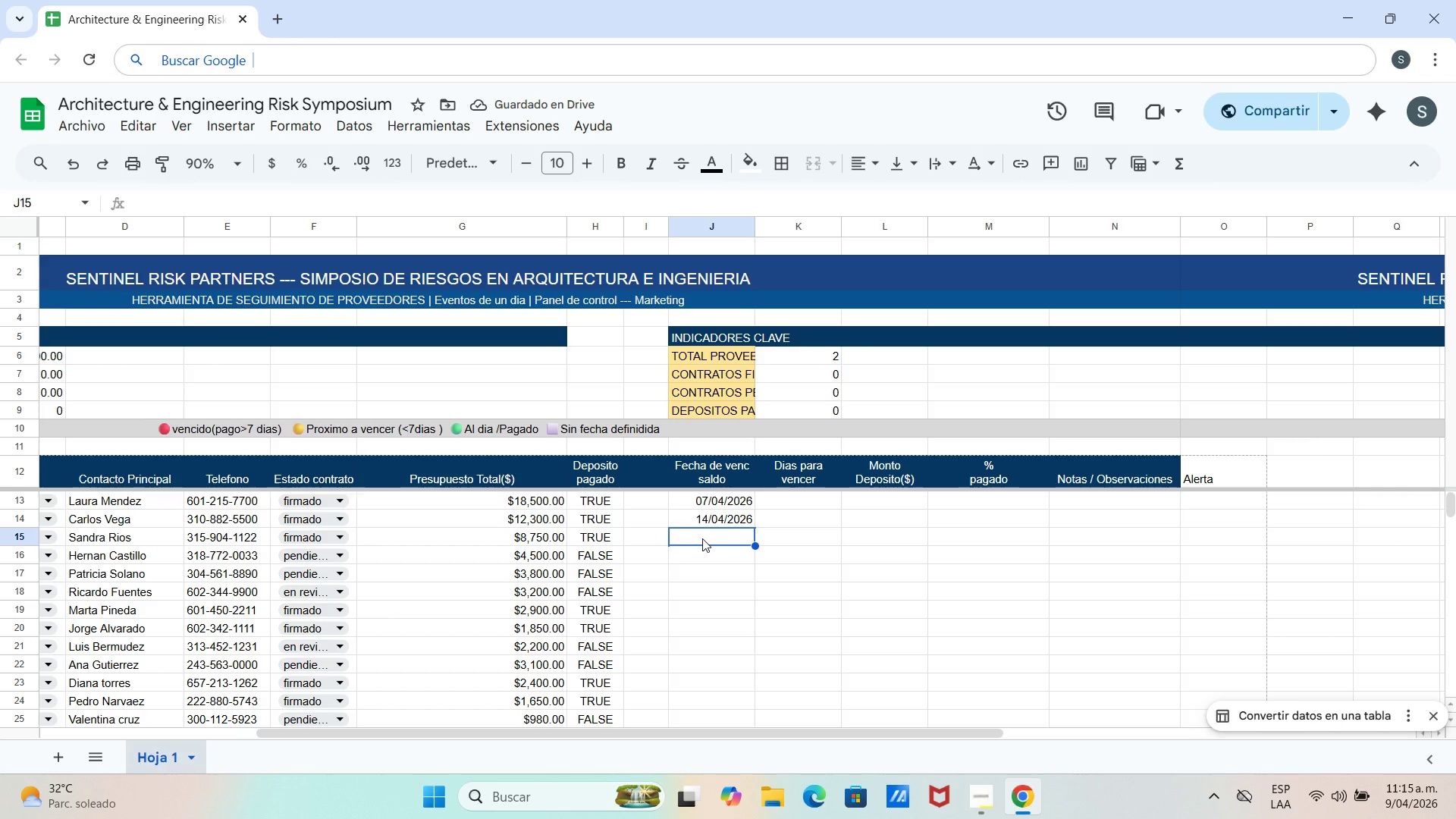 
type(12&04&2026)
 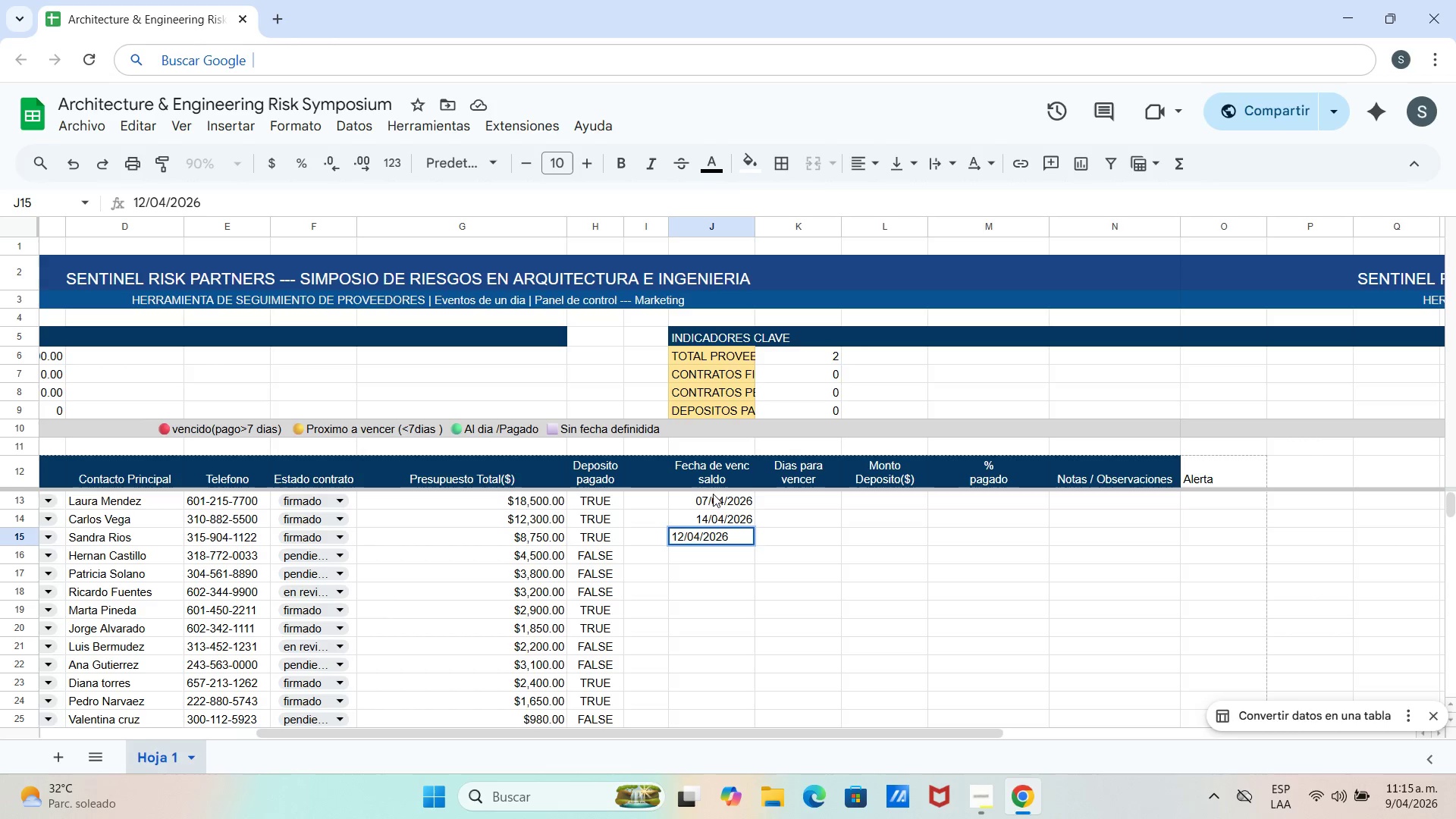 
left_click([717, 506])
 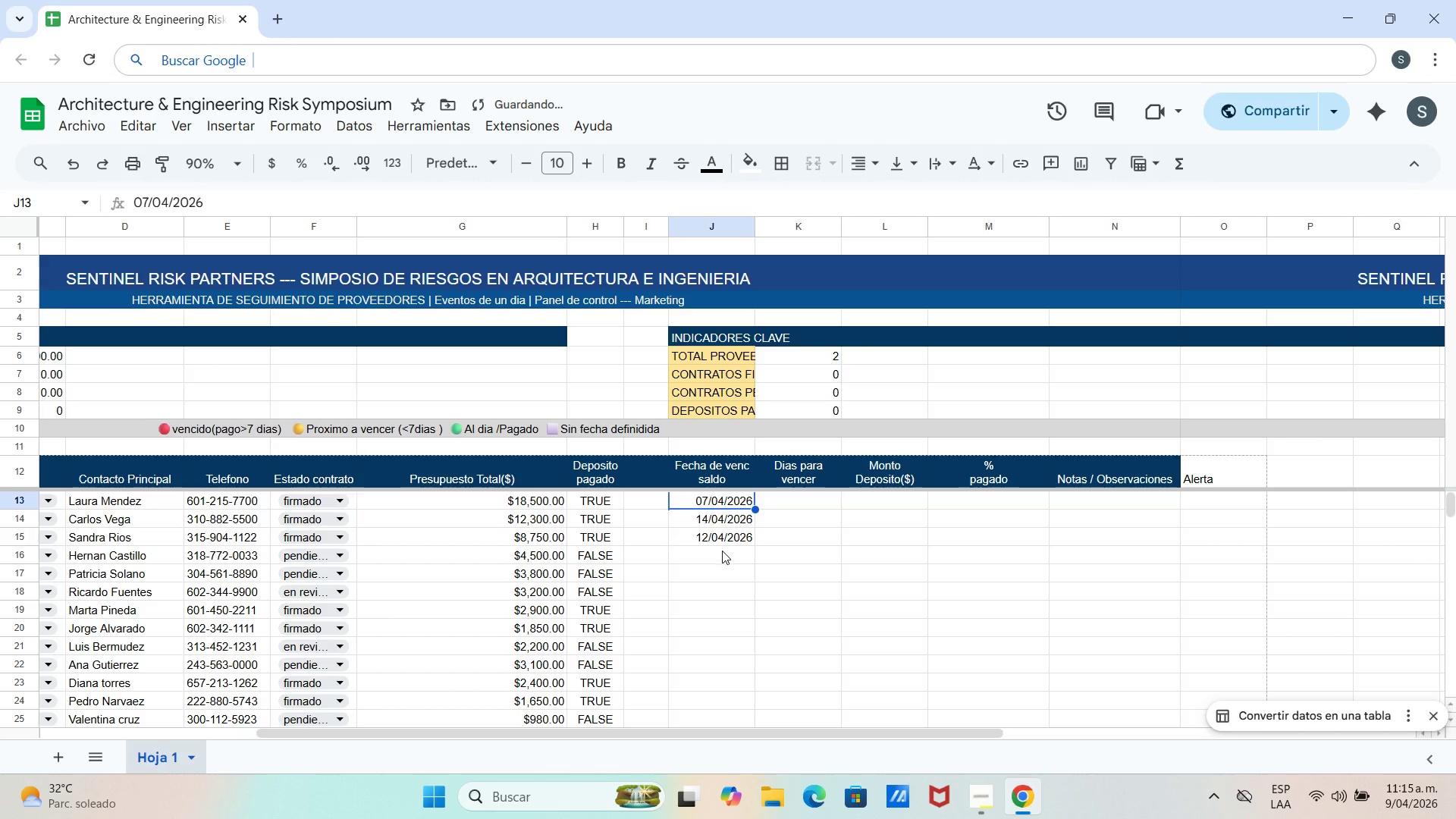 
left_click([722, 551])
 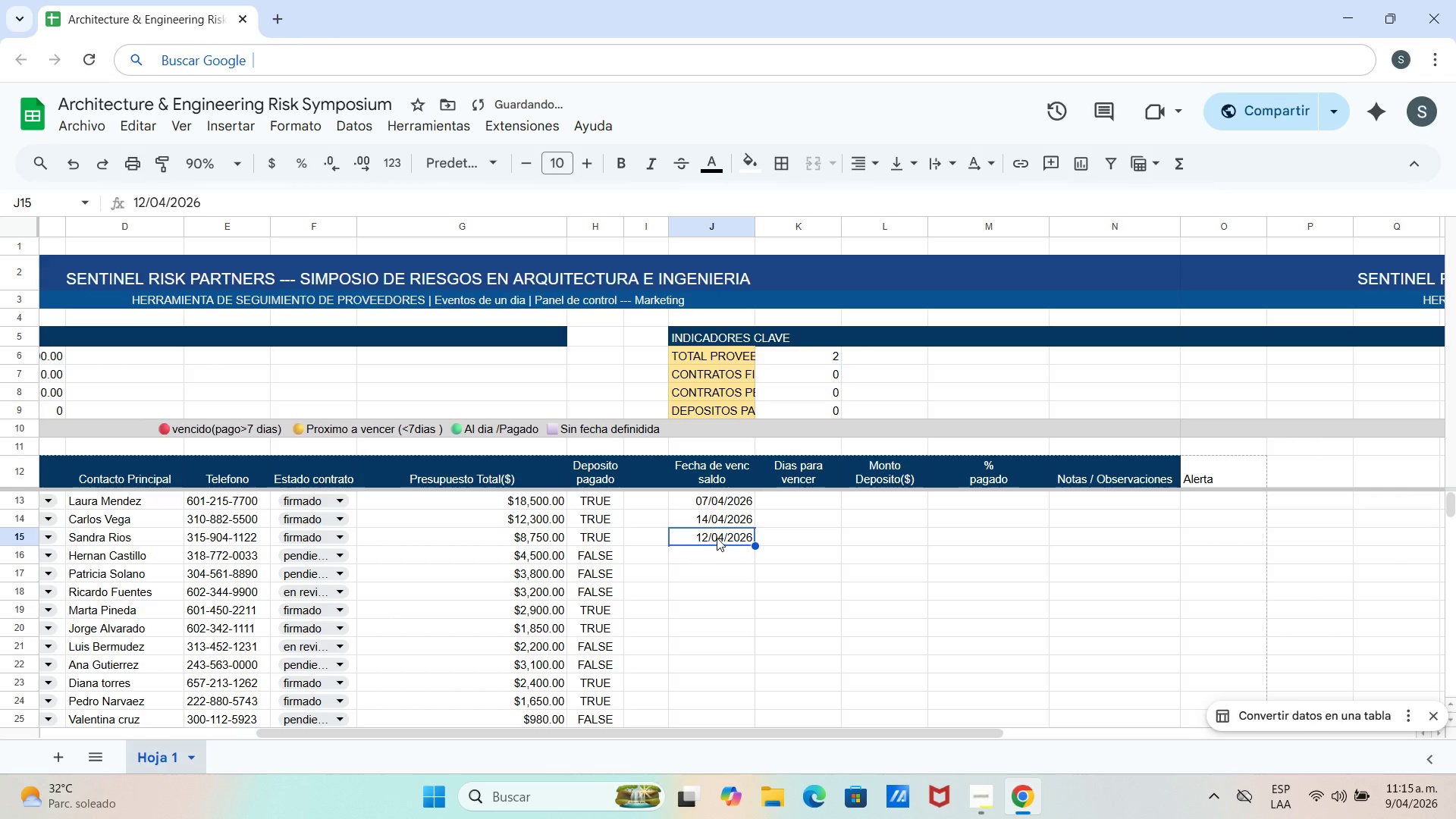 
double_click([717, 537])
 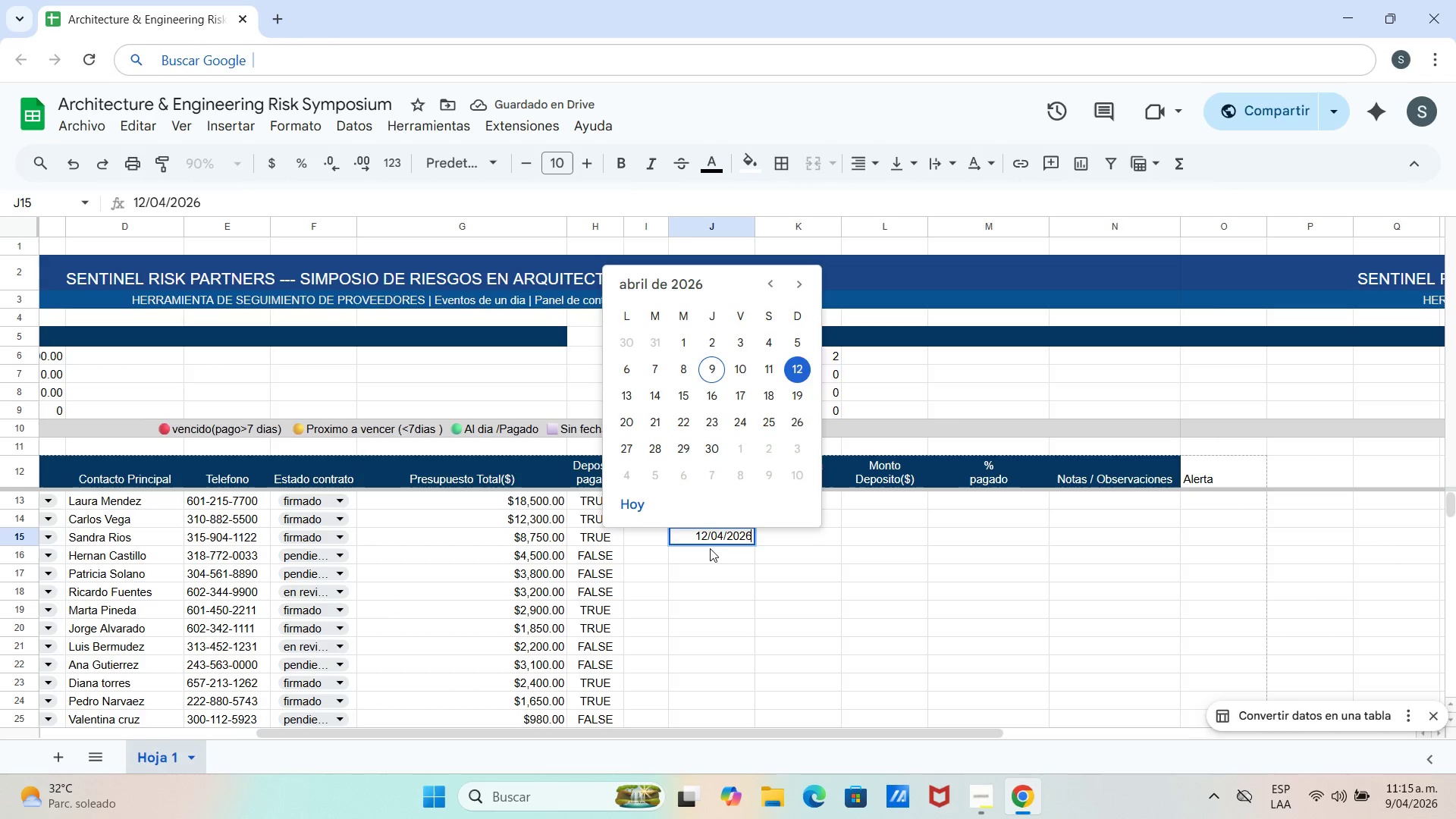 
left_click([710, 551])
 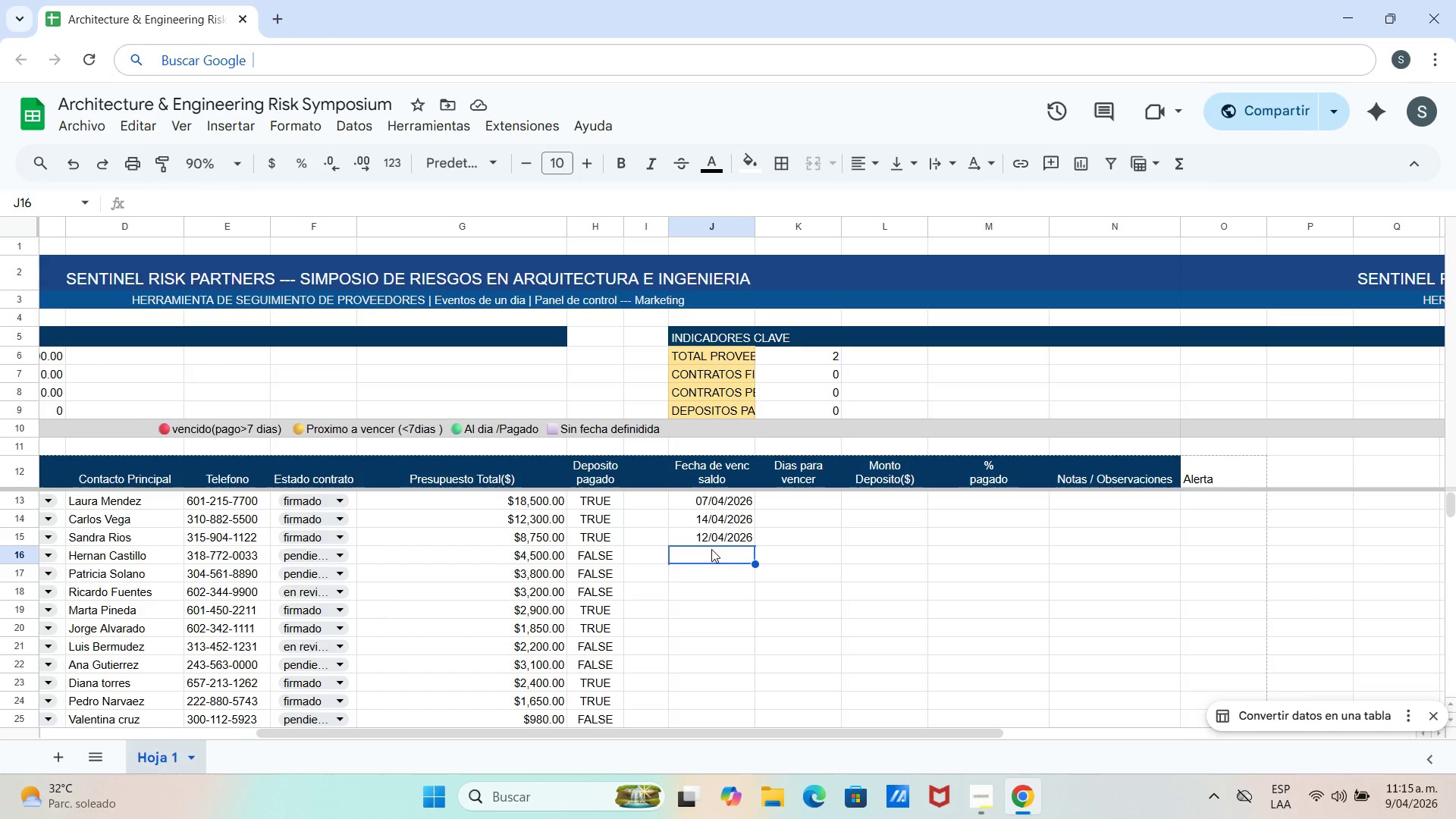 
type(&04&2026)
 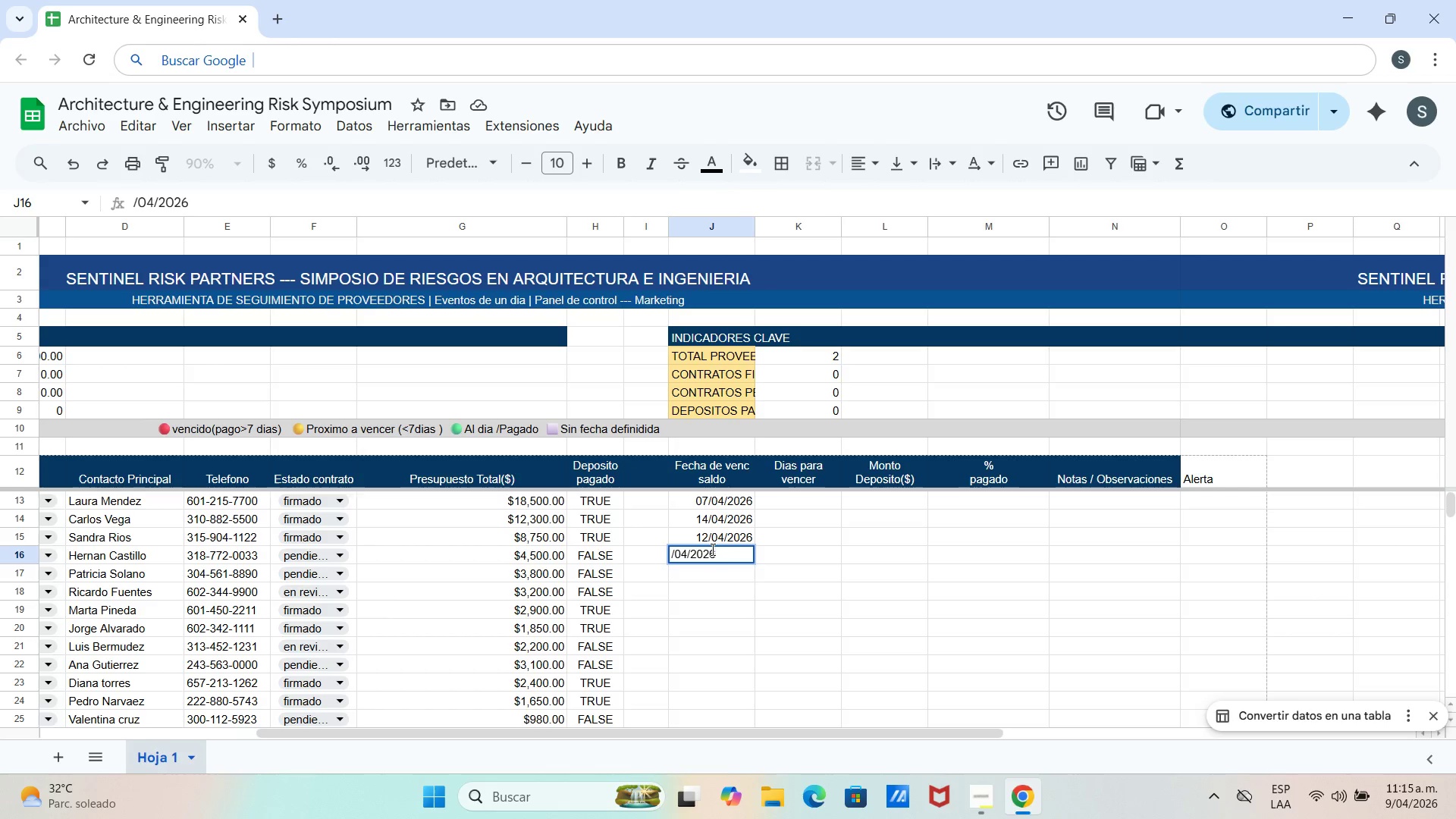 
left_click([672, 557])
 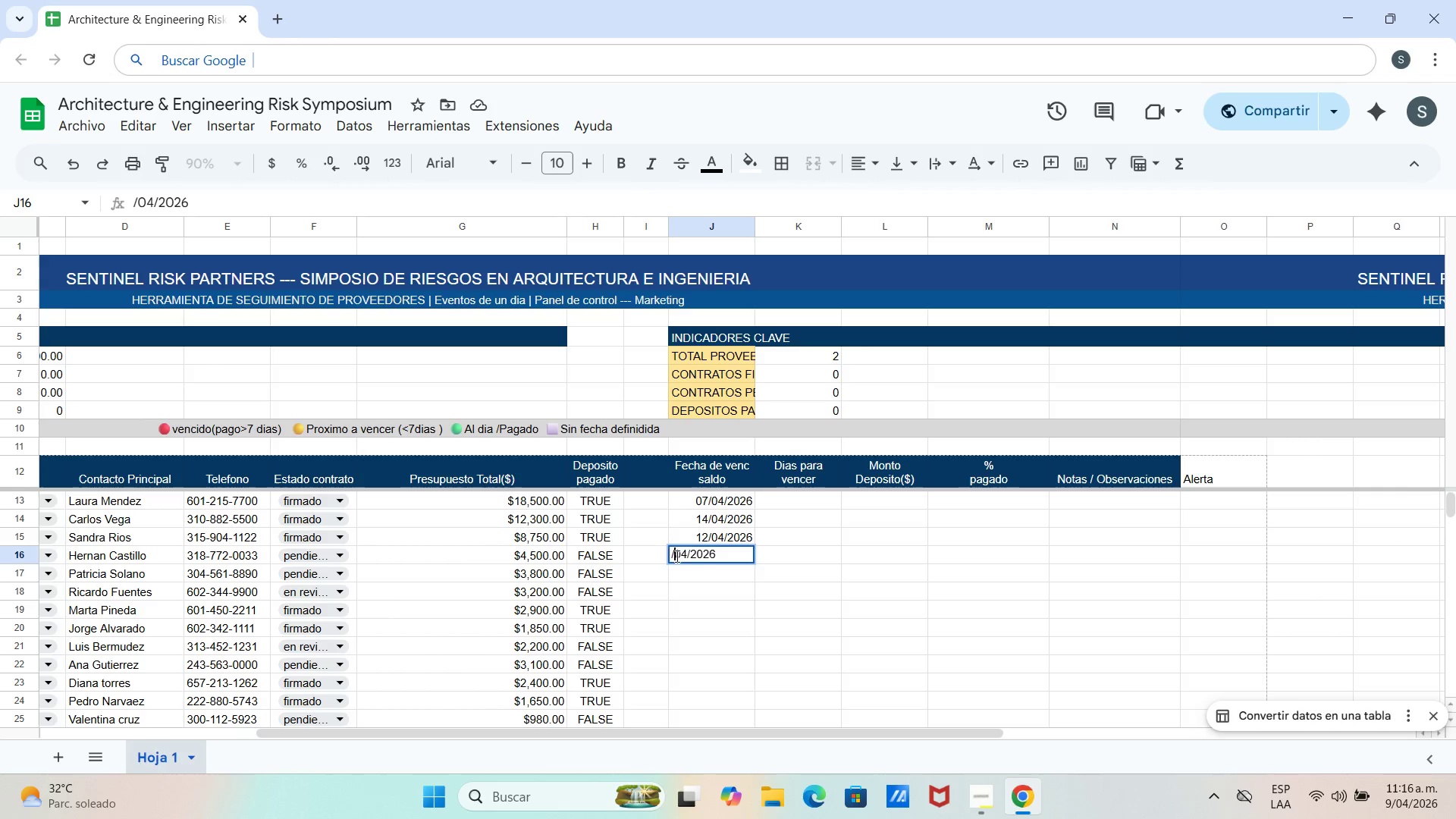 
left_click_drag(start_coordinate=[674, 556], to_coordinate=[739, 556])
 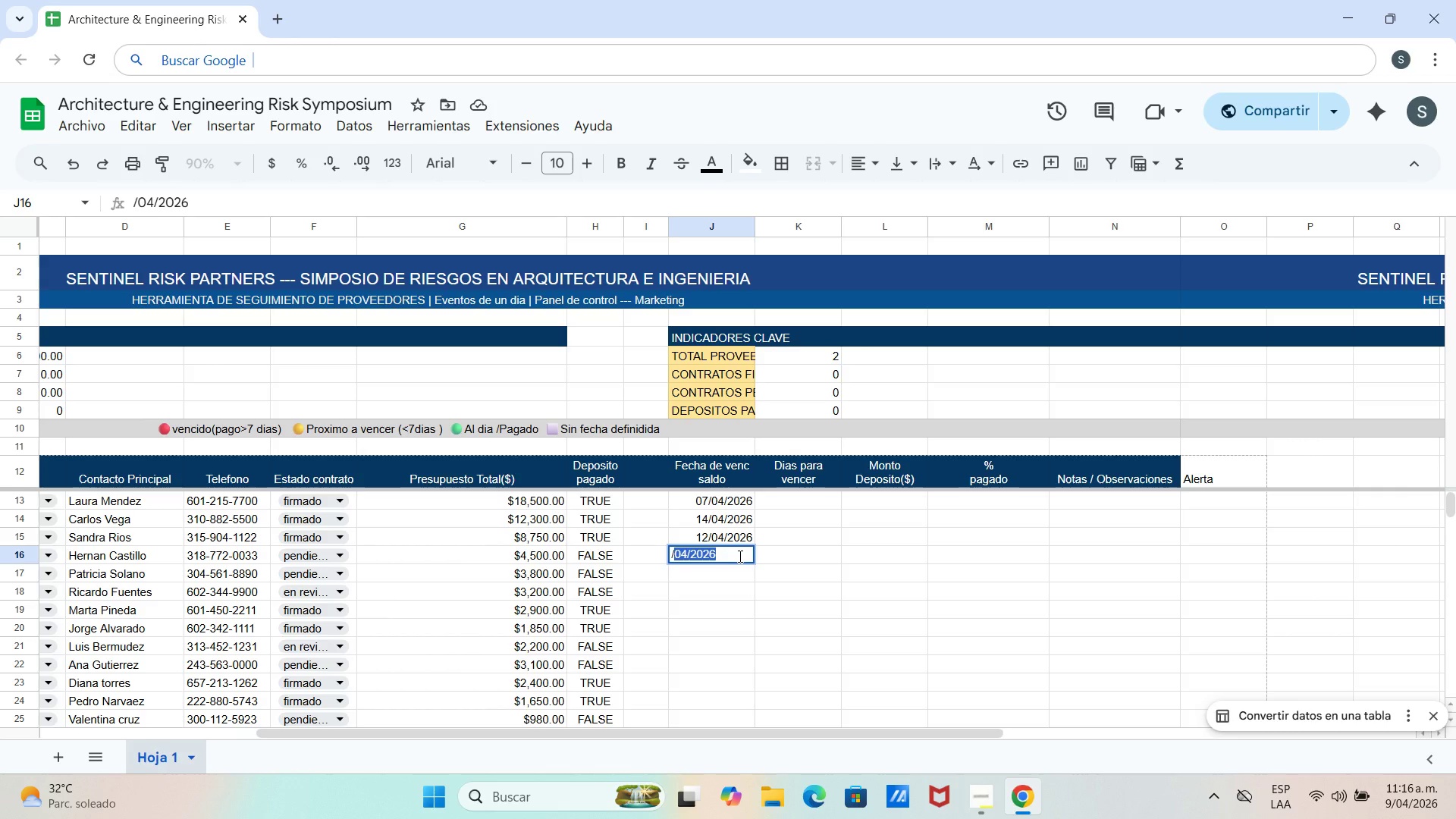 
hold_key(key=ControlLeft, duration=0.58)
 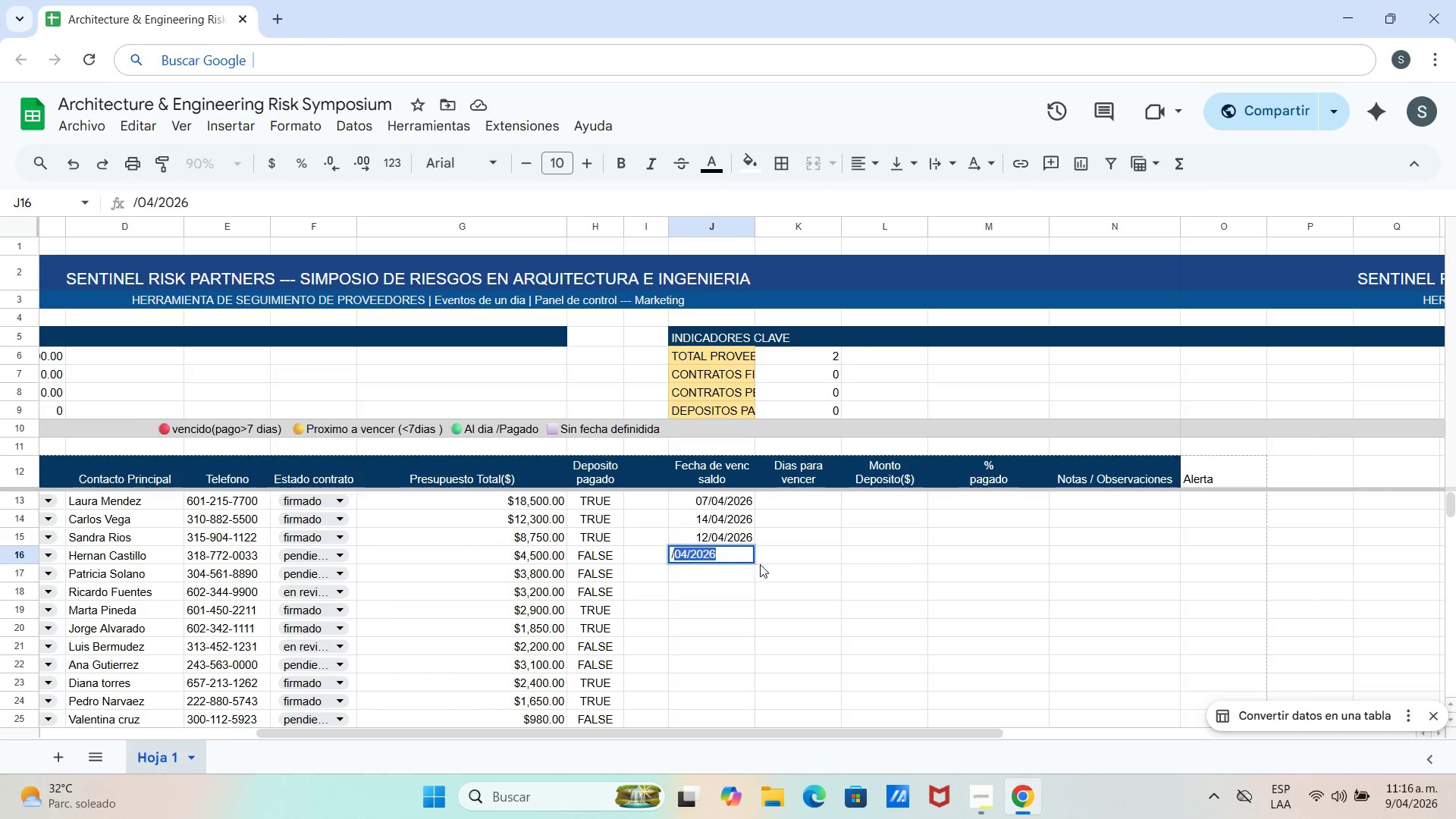 
left_click_drag(start_coordinate=[758, 564], to_coordinate=[763, 564])
 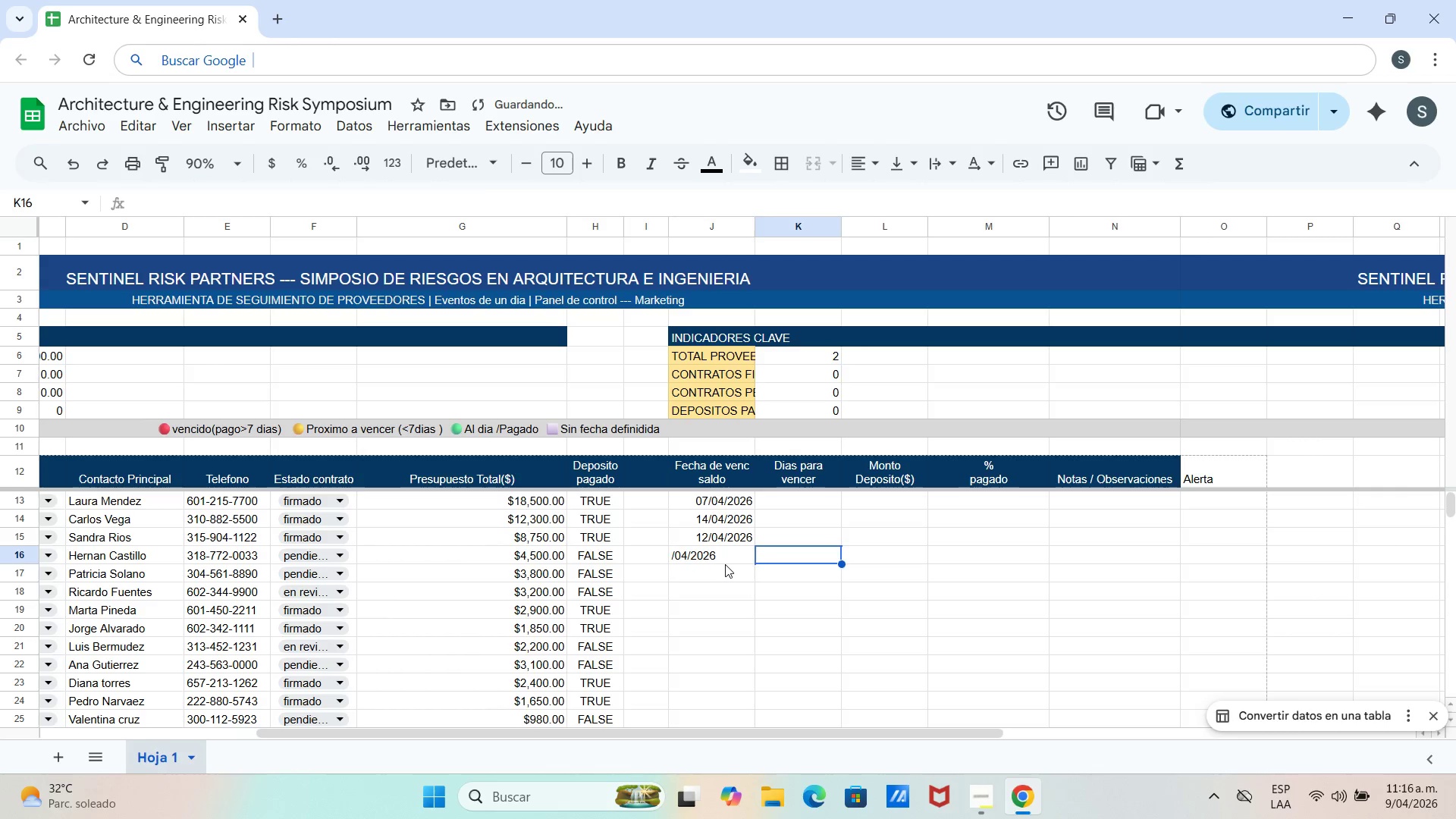 
left_click([720, 564])
 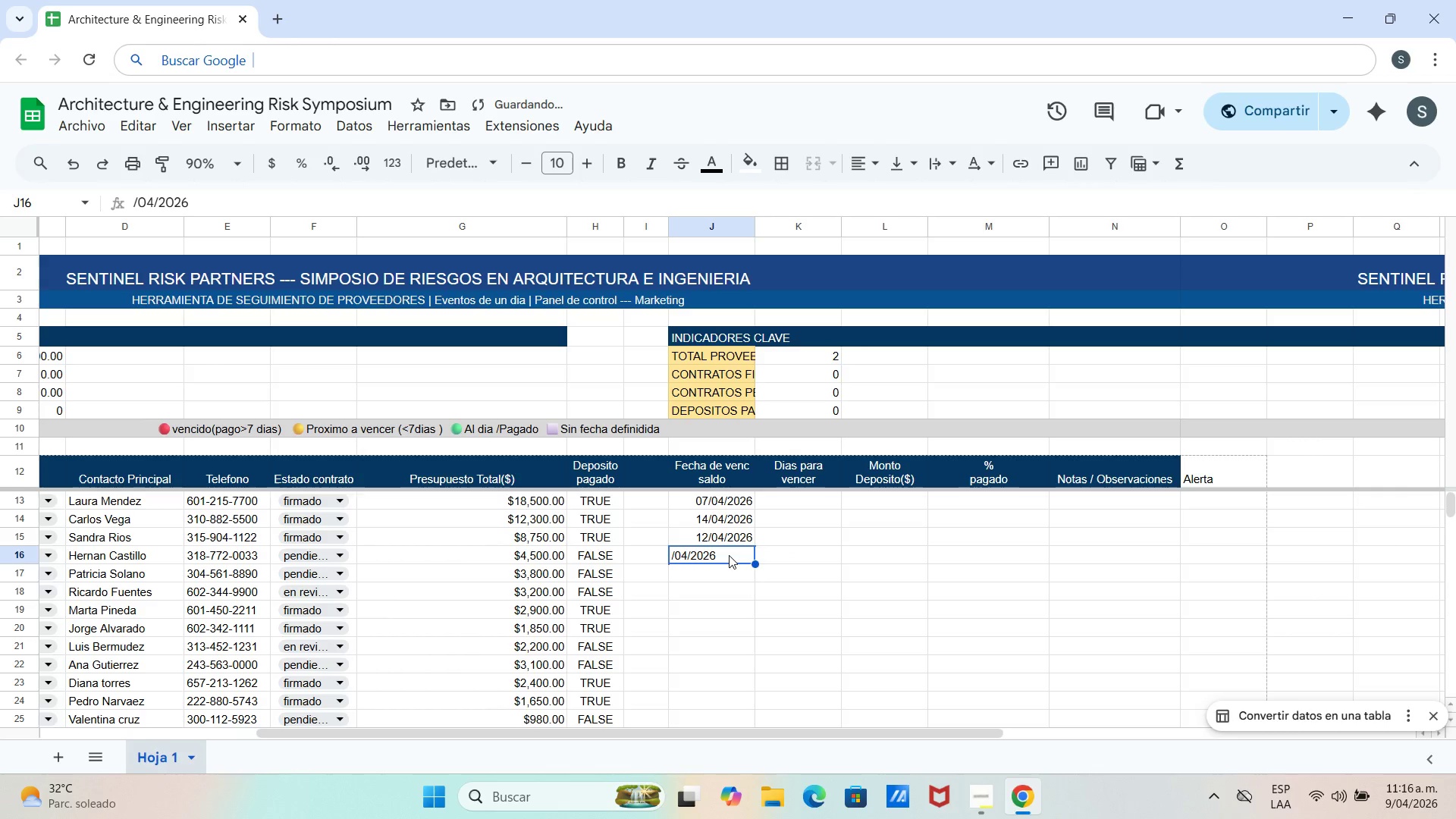 
key(Control+C)
 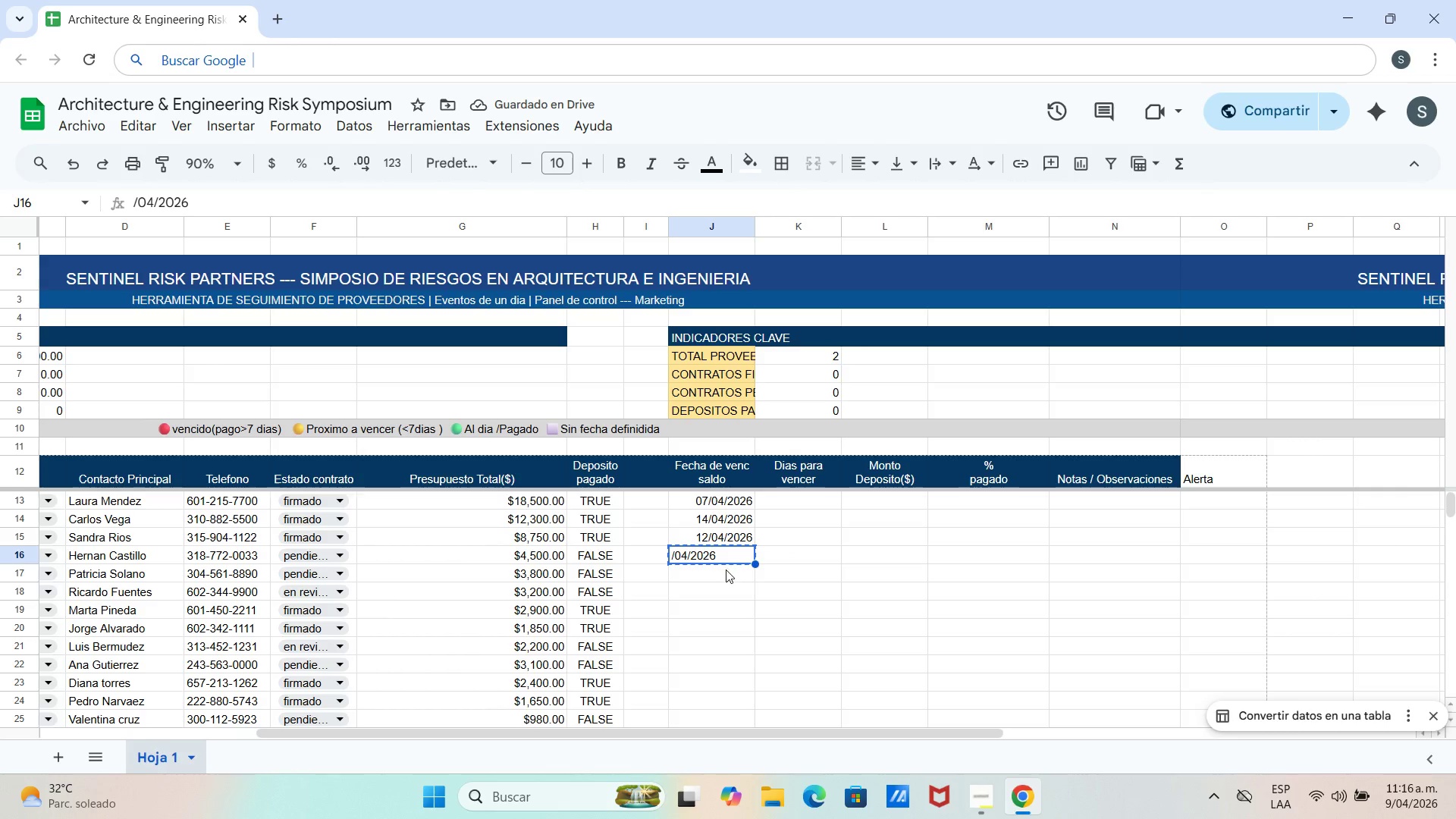 
left_click_drag(start_coordinate=[726, 571], to_coordinate=[716, 589])
 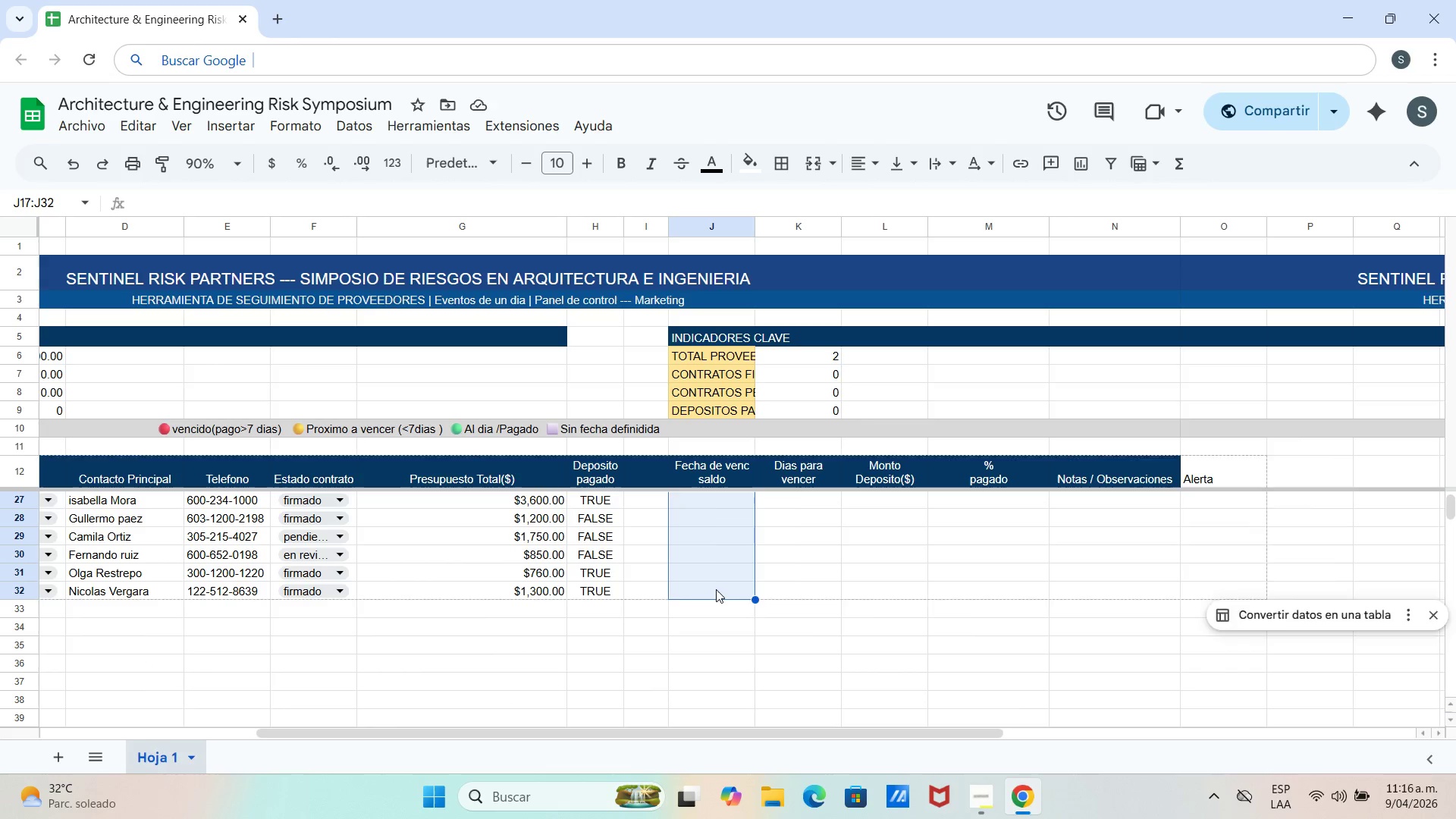 
scroll: coordinate [723, 604], scroll_direction: down, amount: 3.0
 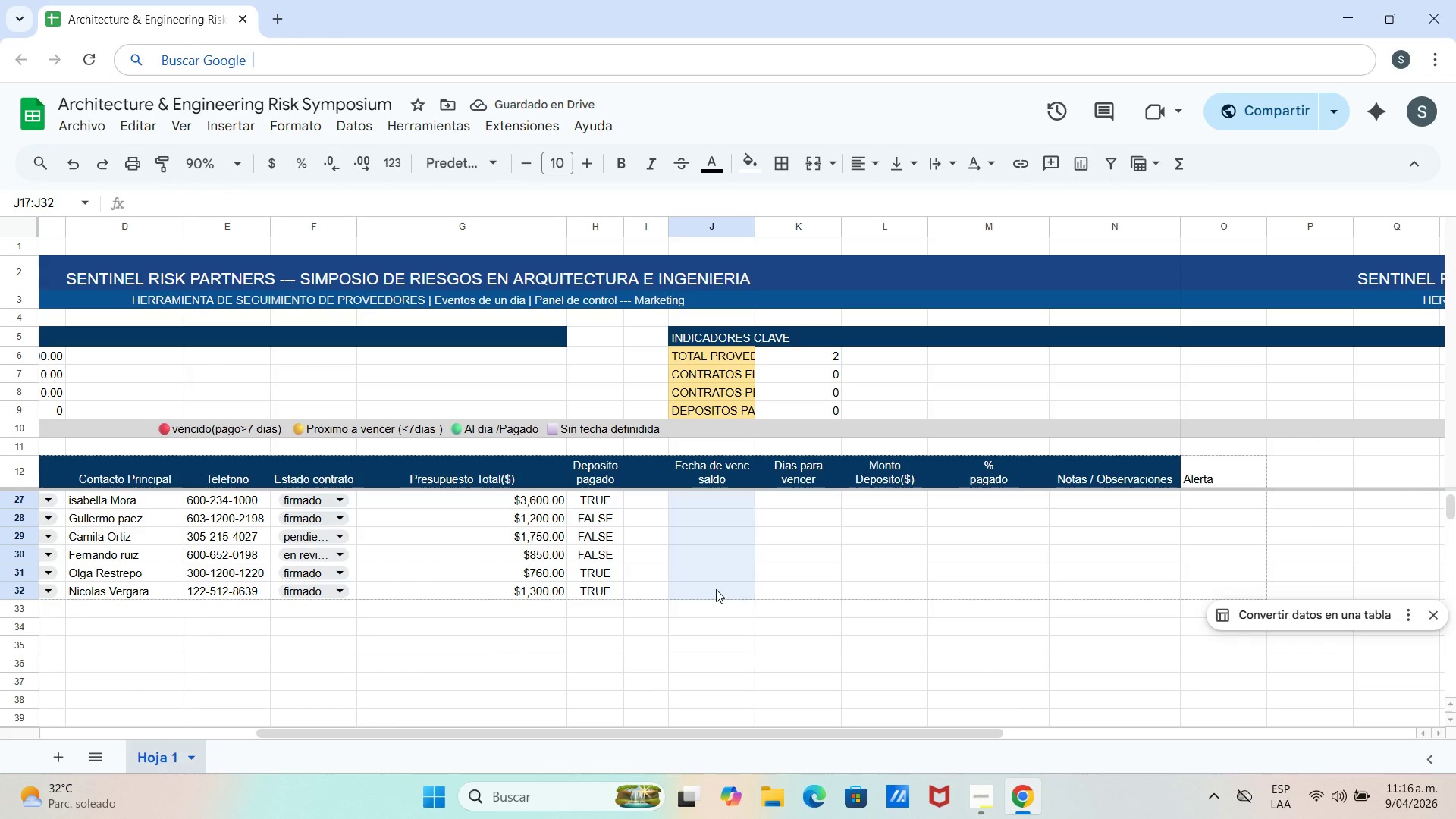 
key(Control+V)
 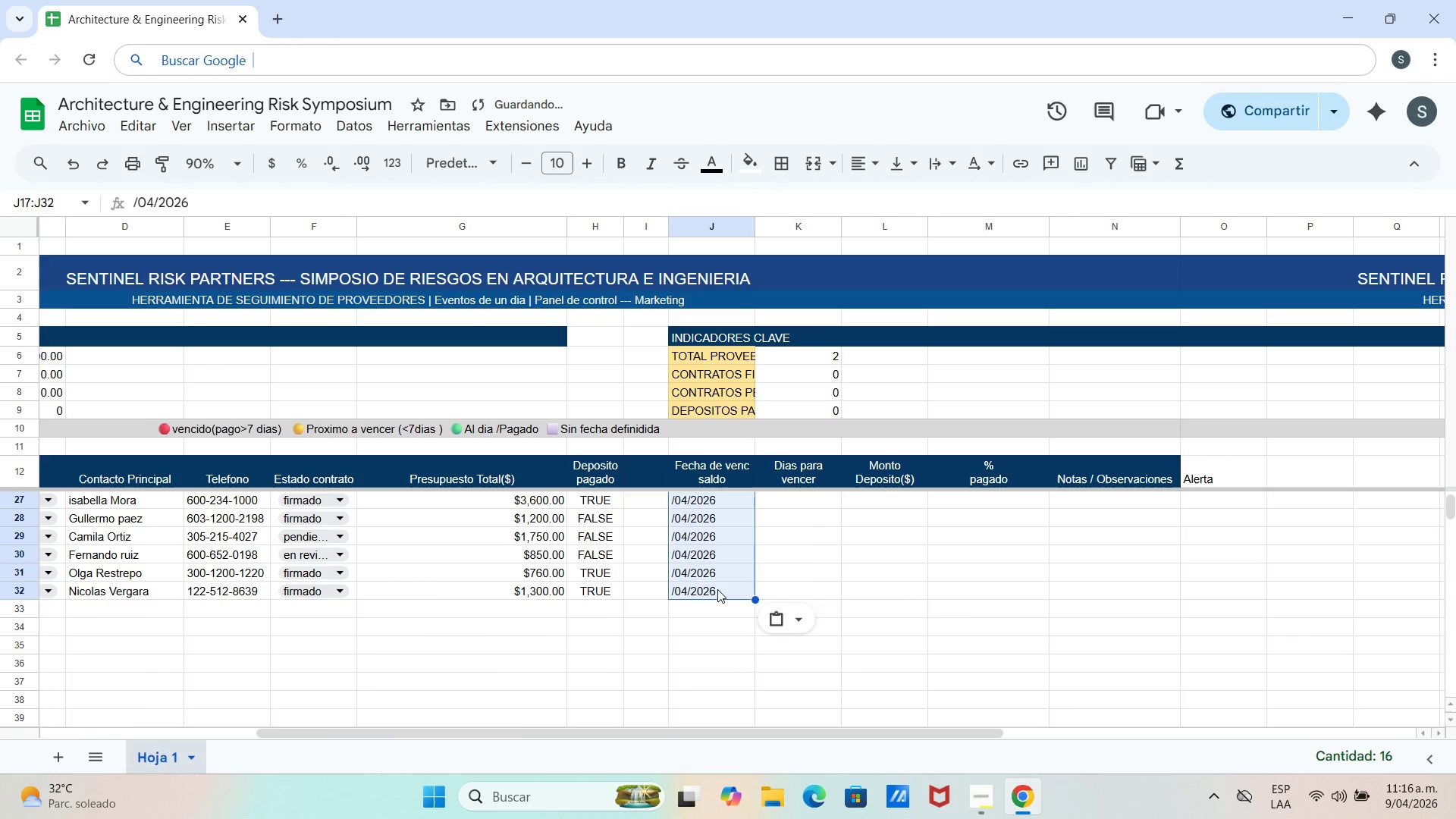 
scroll: coordinate [718, 588], scroll_direction: up, amount: 5.0
 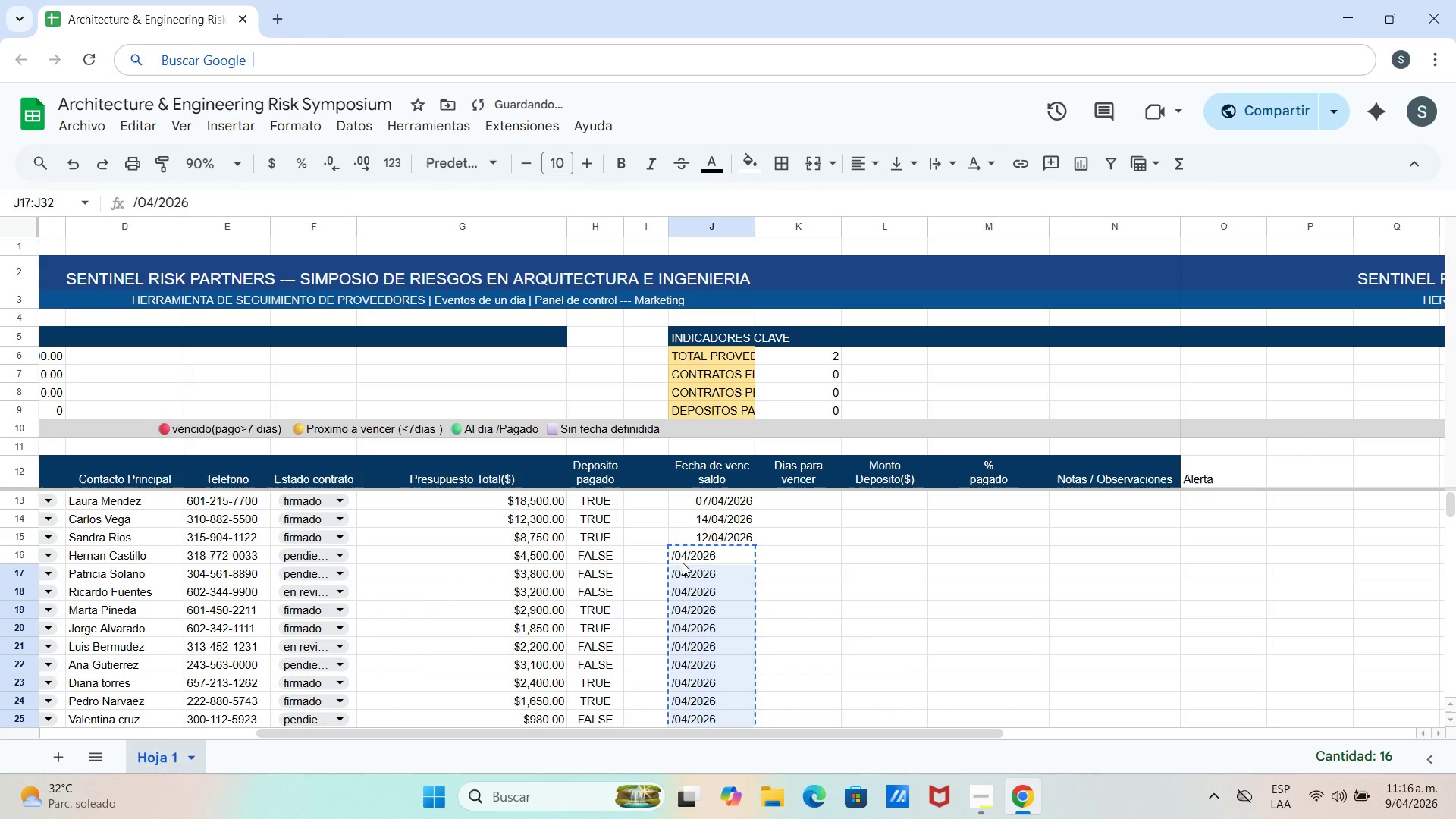 
double_click([675, 563])
 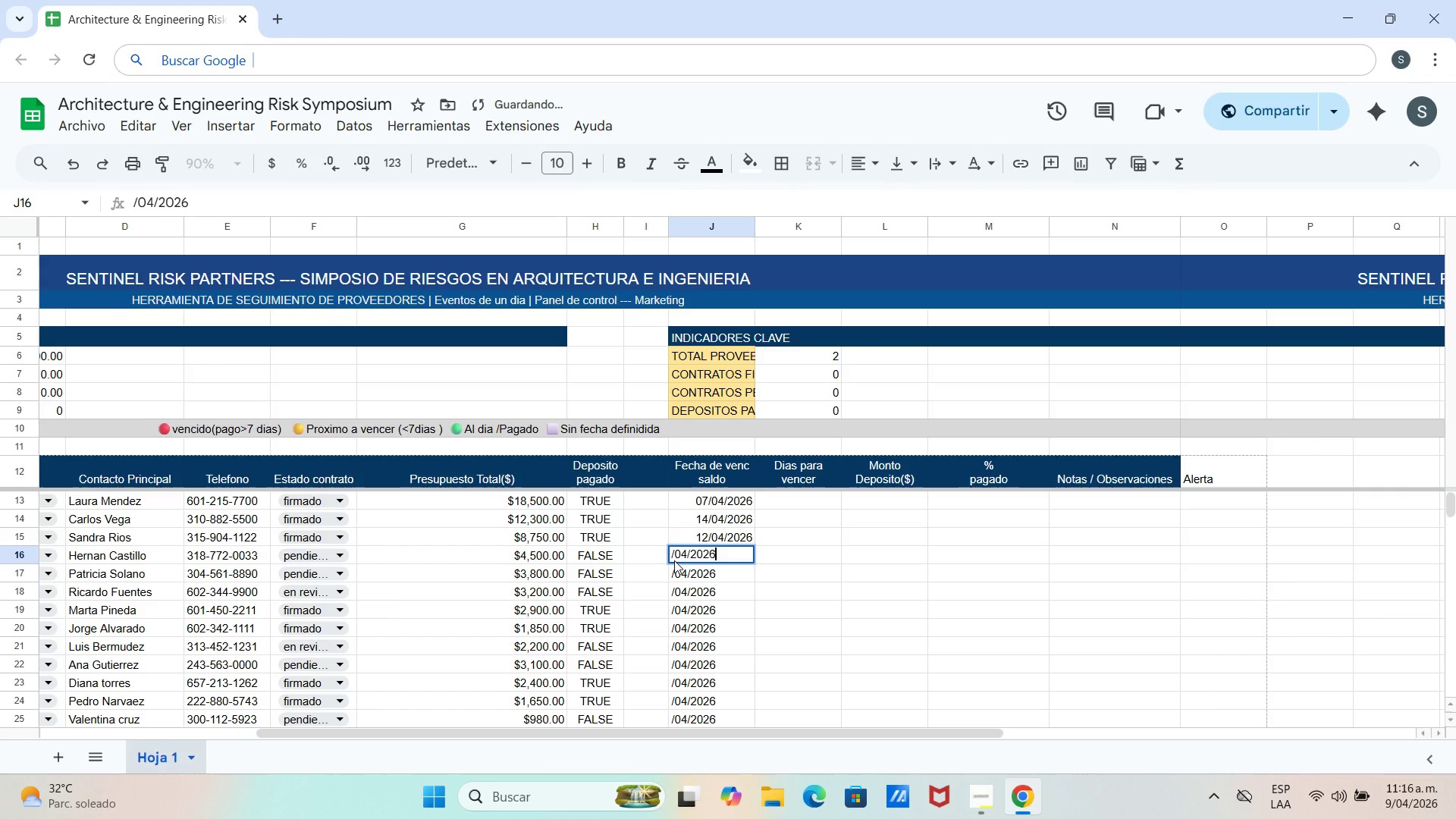 
triple_click([674, 560])
 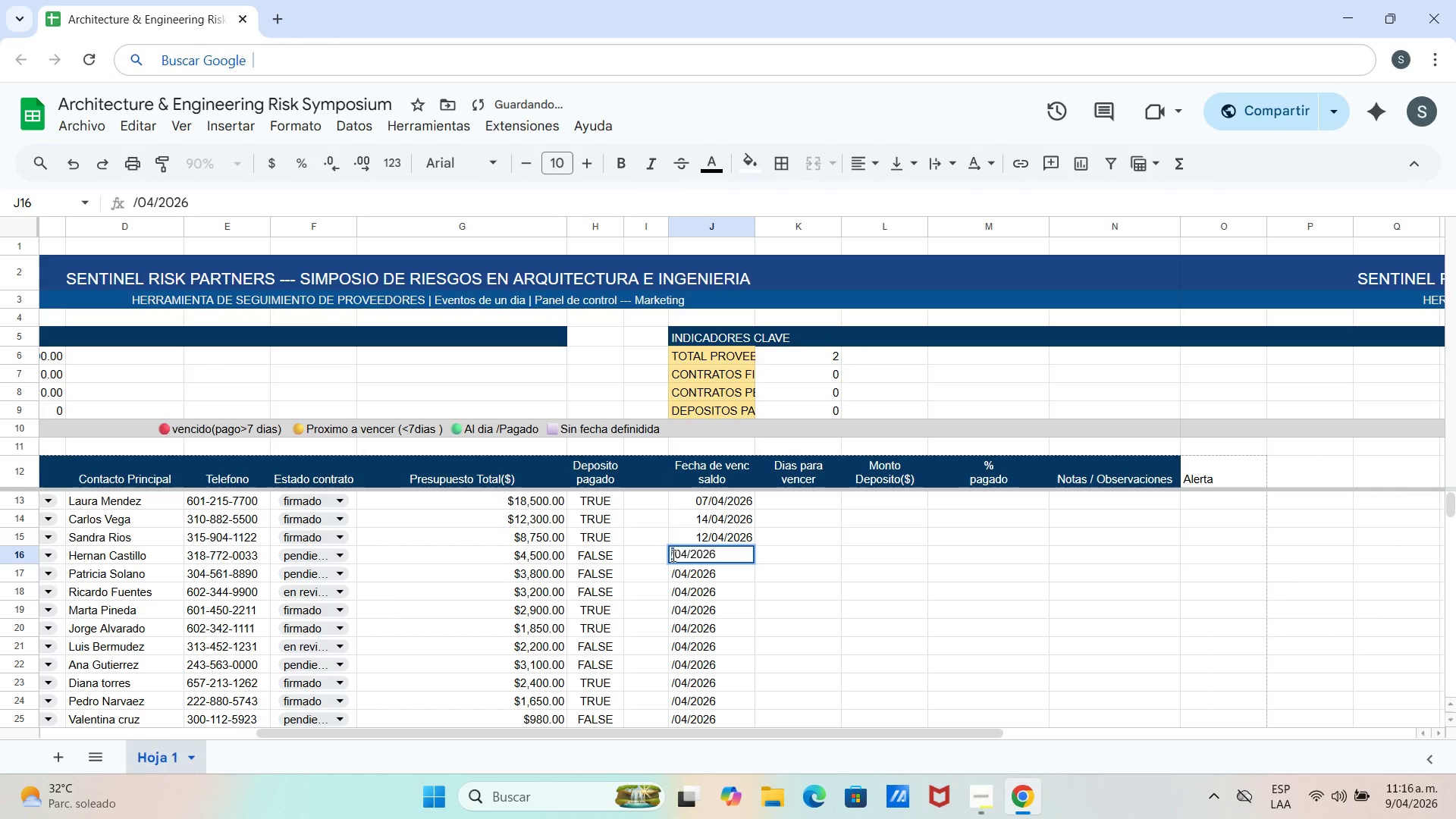 
triple_click([672, 555])
 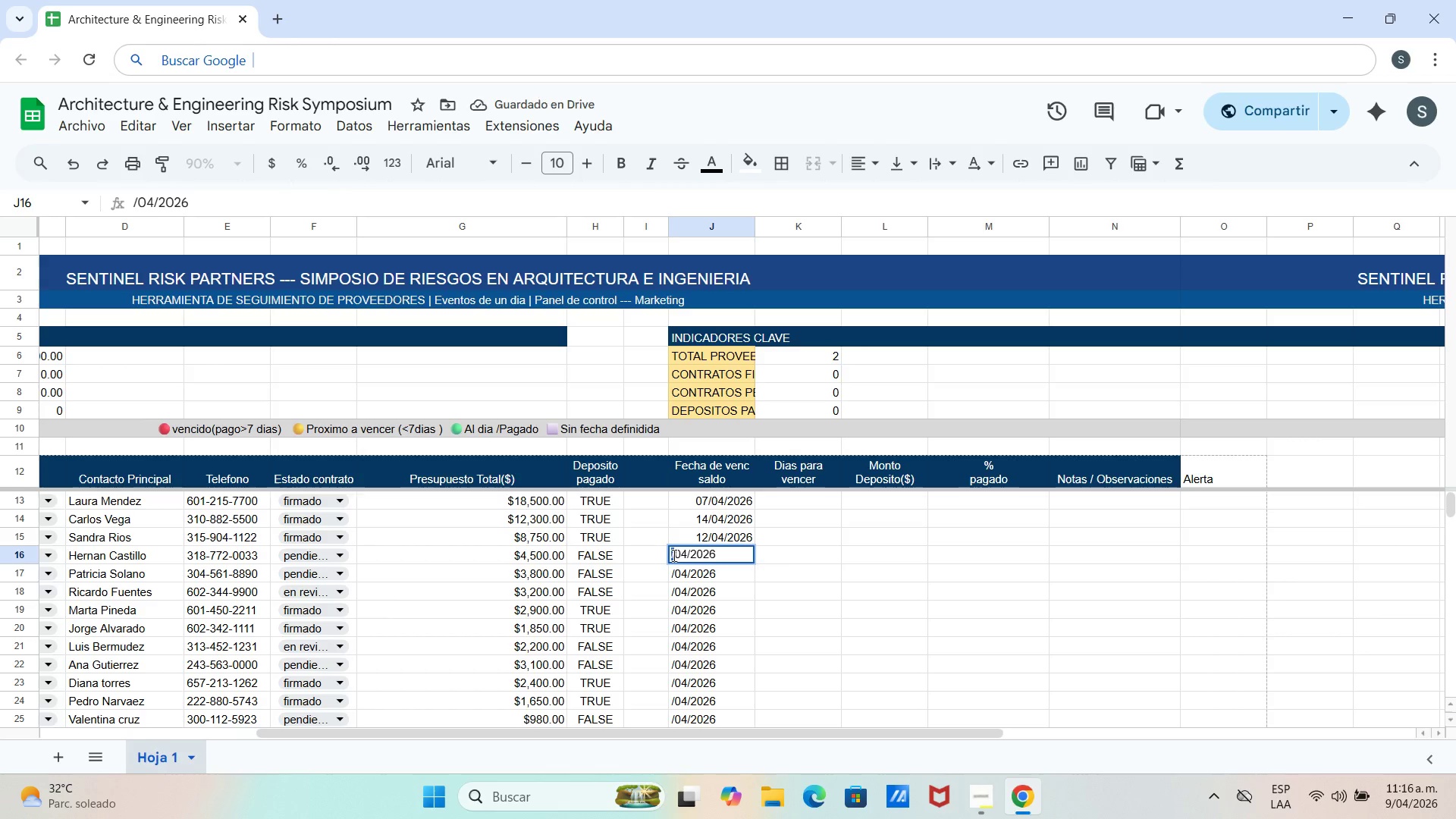 
triple_click([668, 554])
 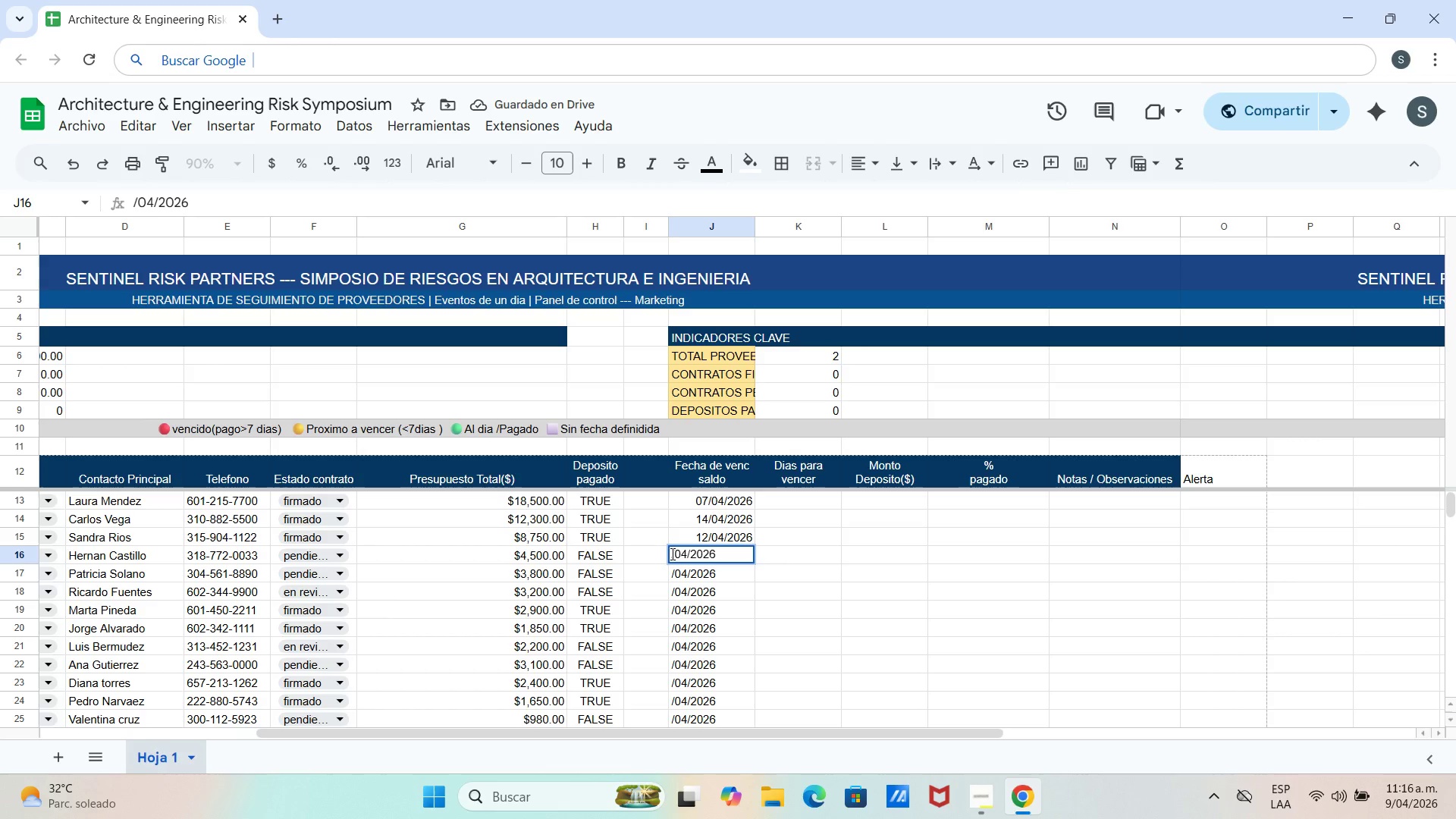 
left_click([671, 554])
 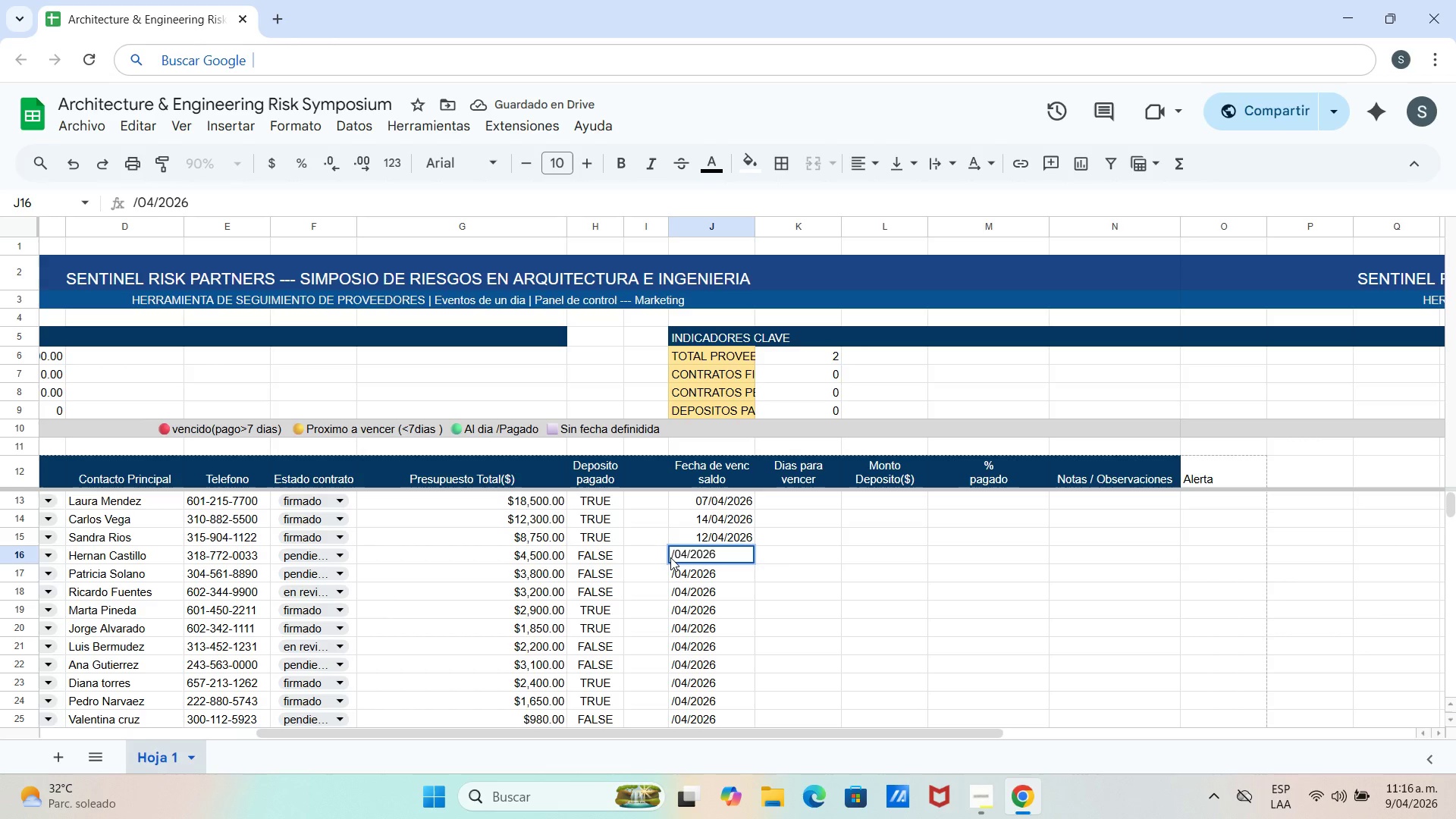 
double_click([671, 557])
 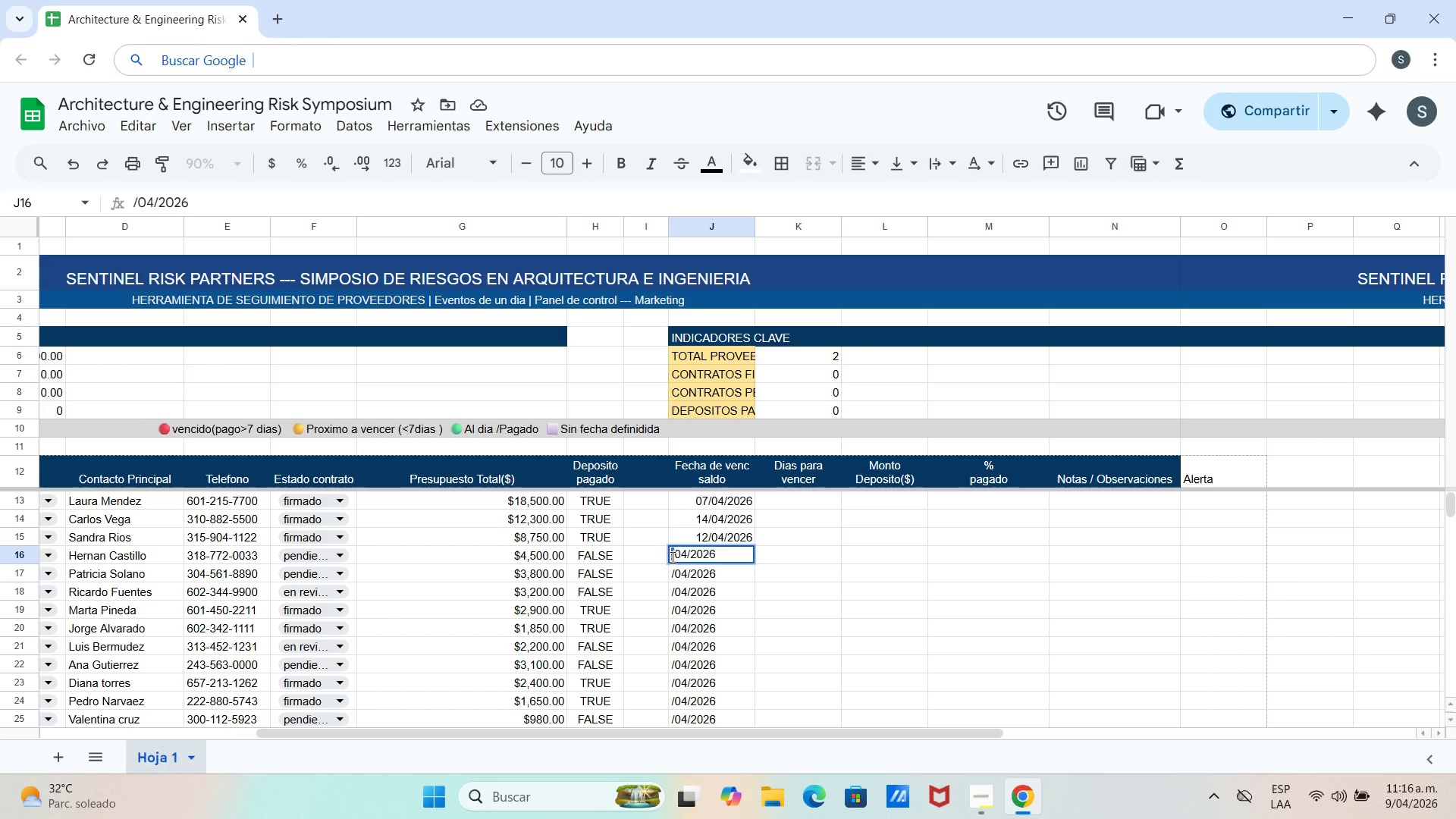 
triple_click([671, 557])
 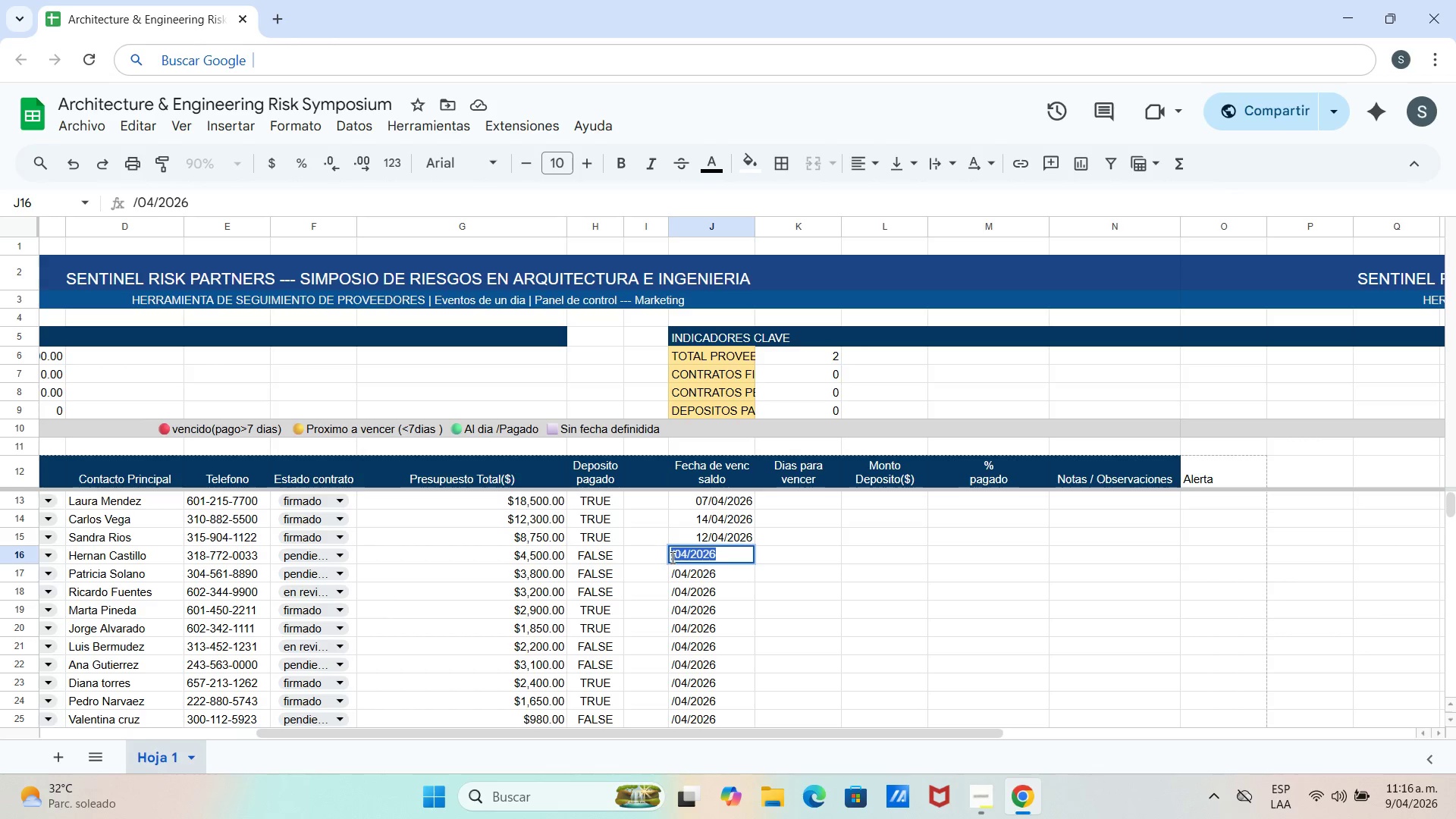 
triple_click([671, 557])
 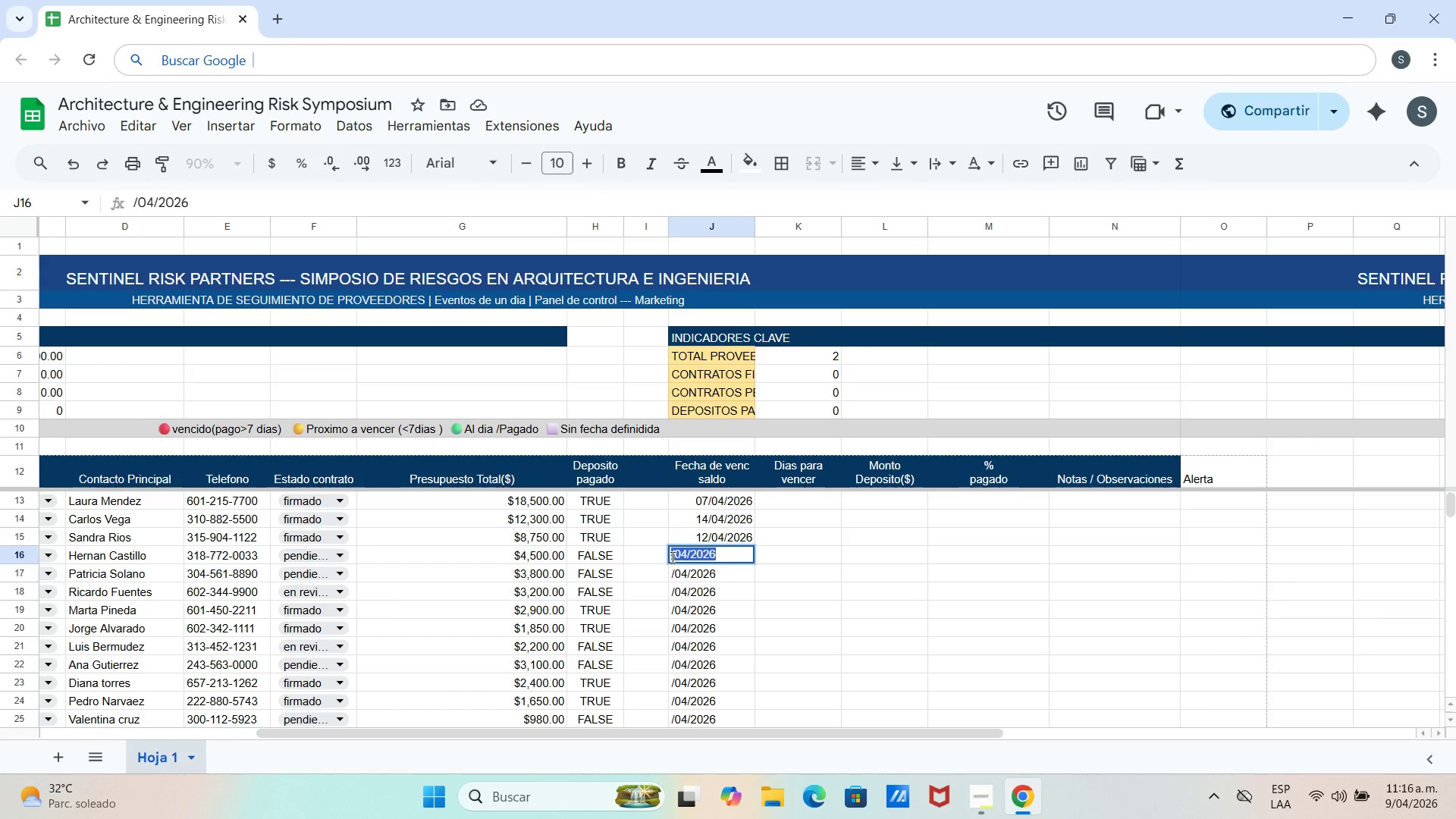 
triple_click([671, 557])
 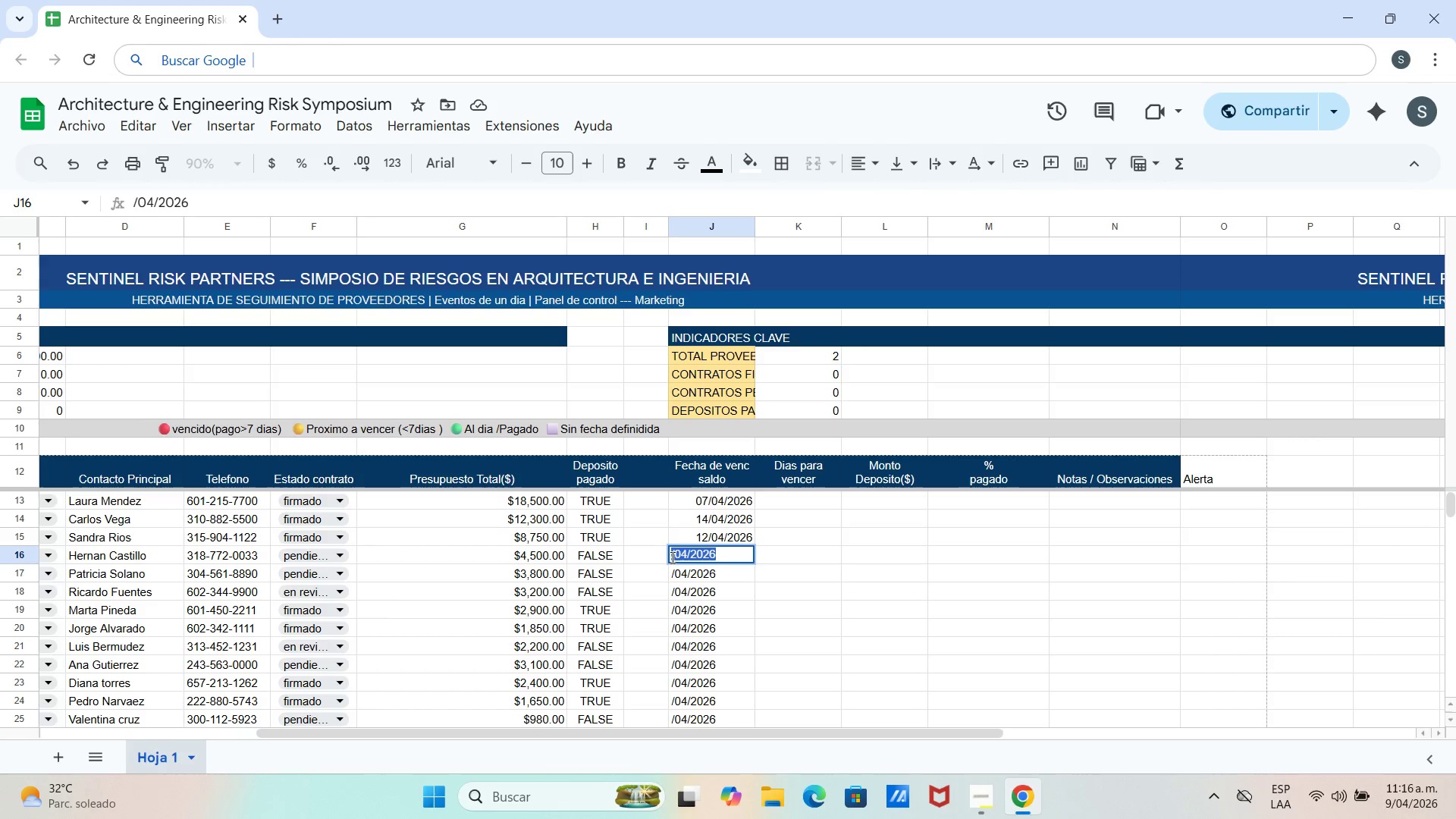 
triple_click([671, 557])
 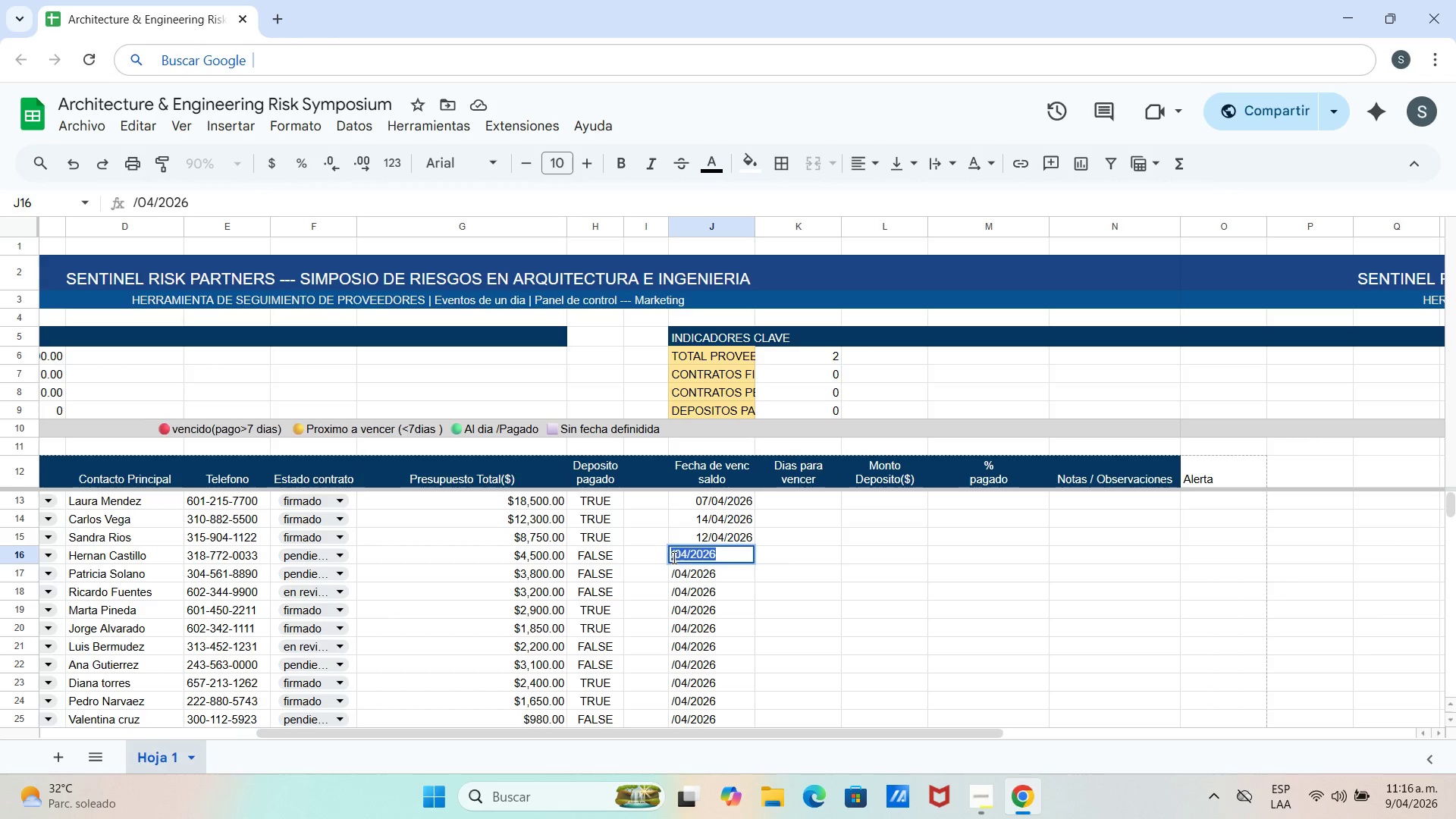 
triple_click([673, 557])
 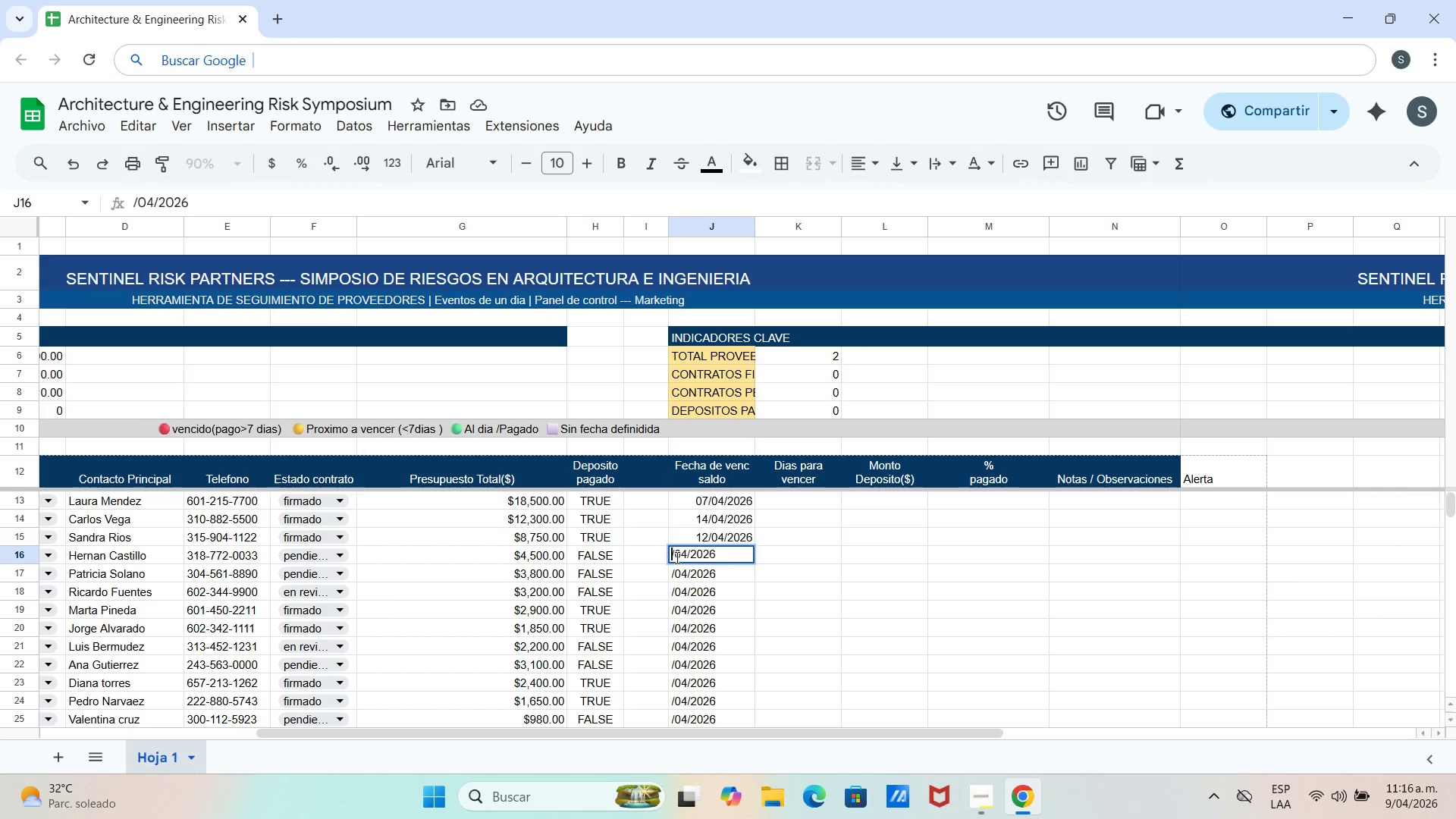 
wait(12.56)
 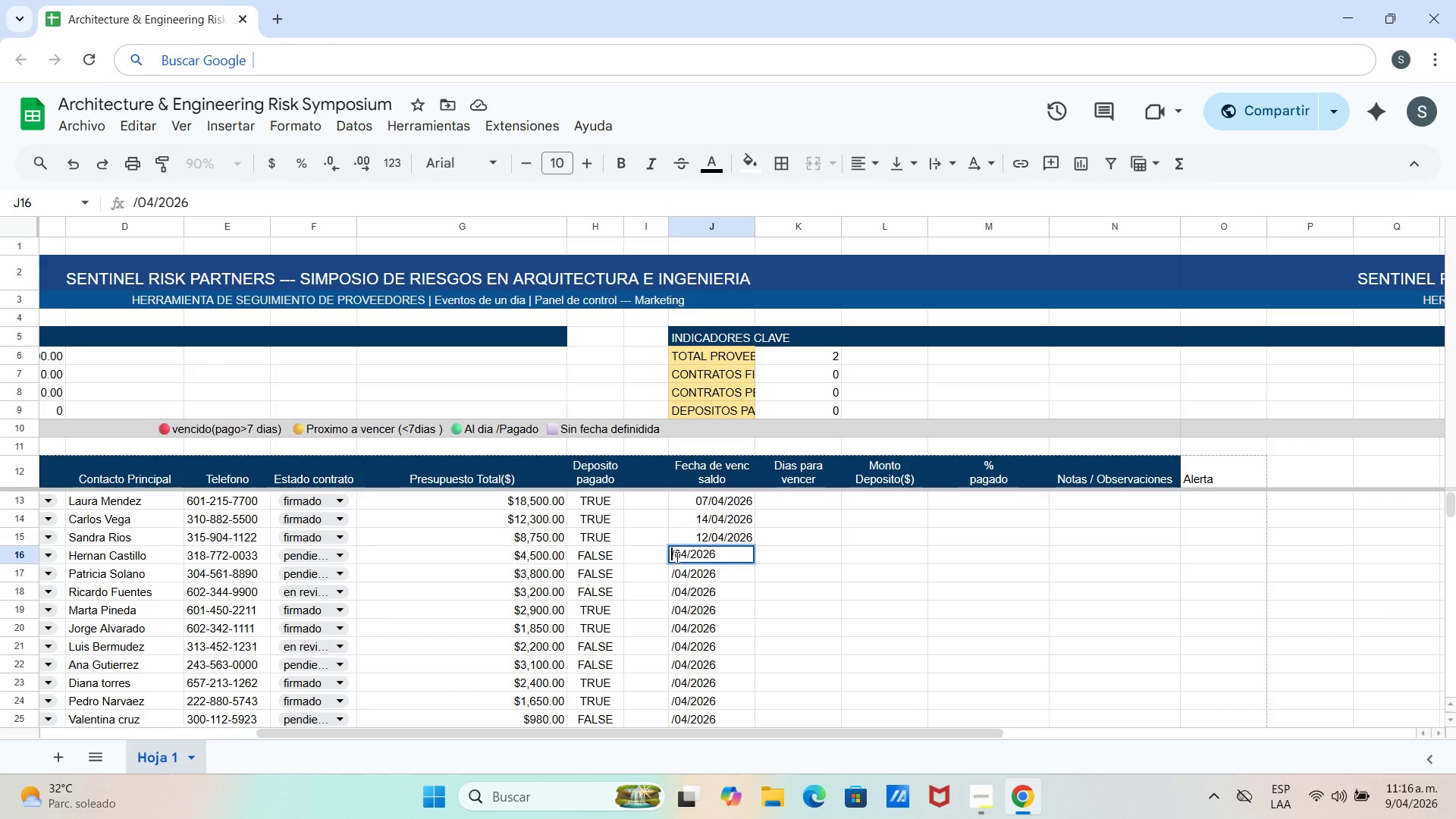 
type(21)
 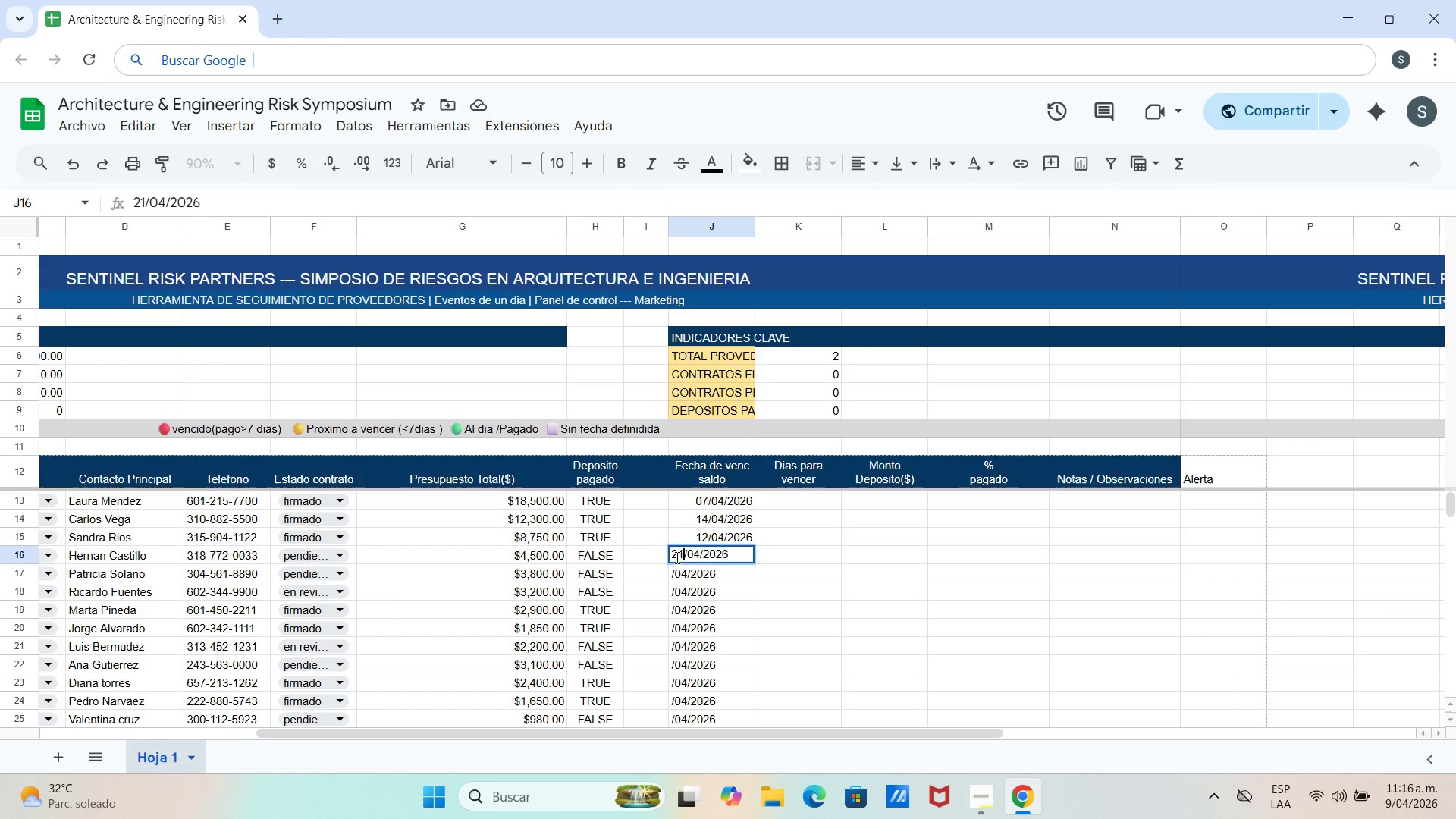 
key(Enter)
 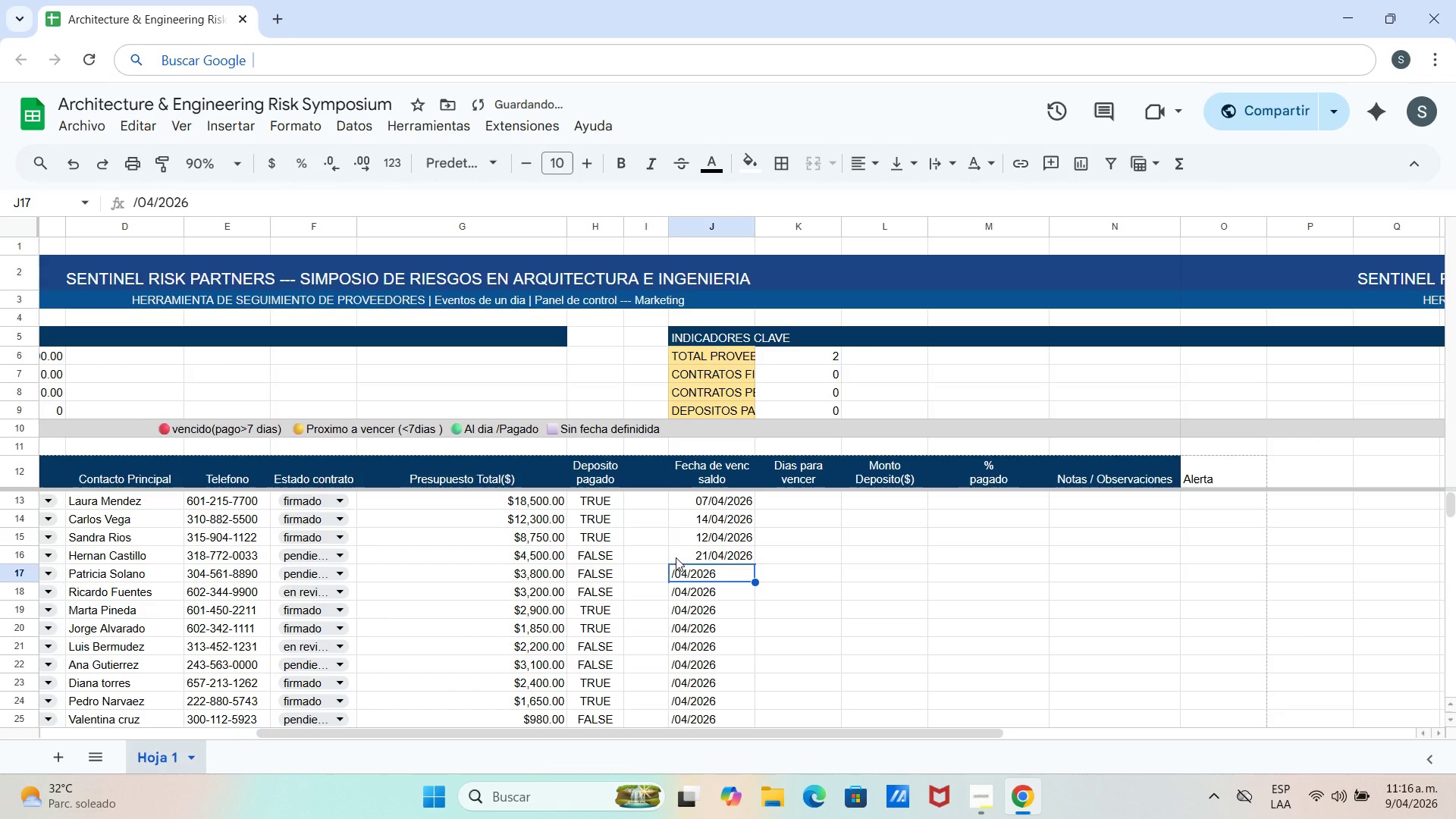 
key(2)
 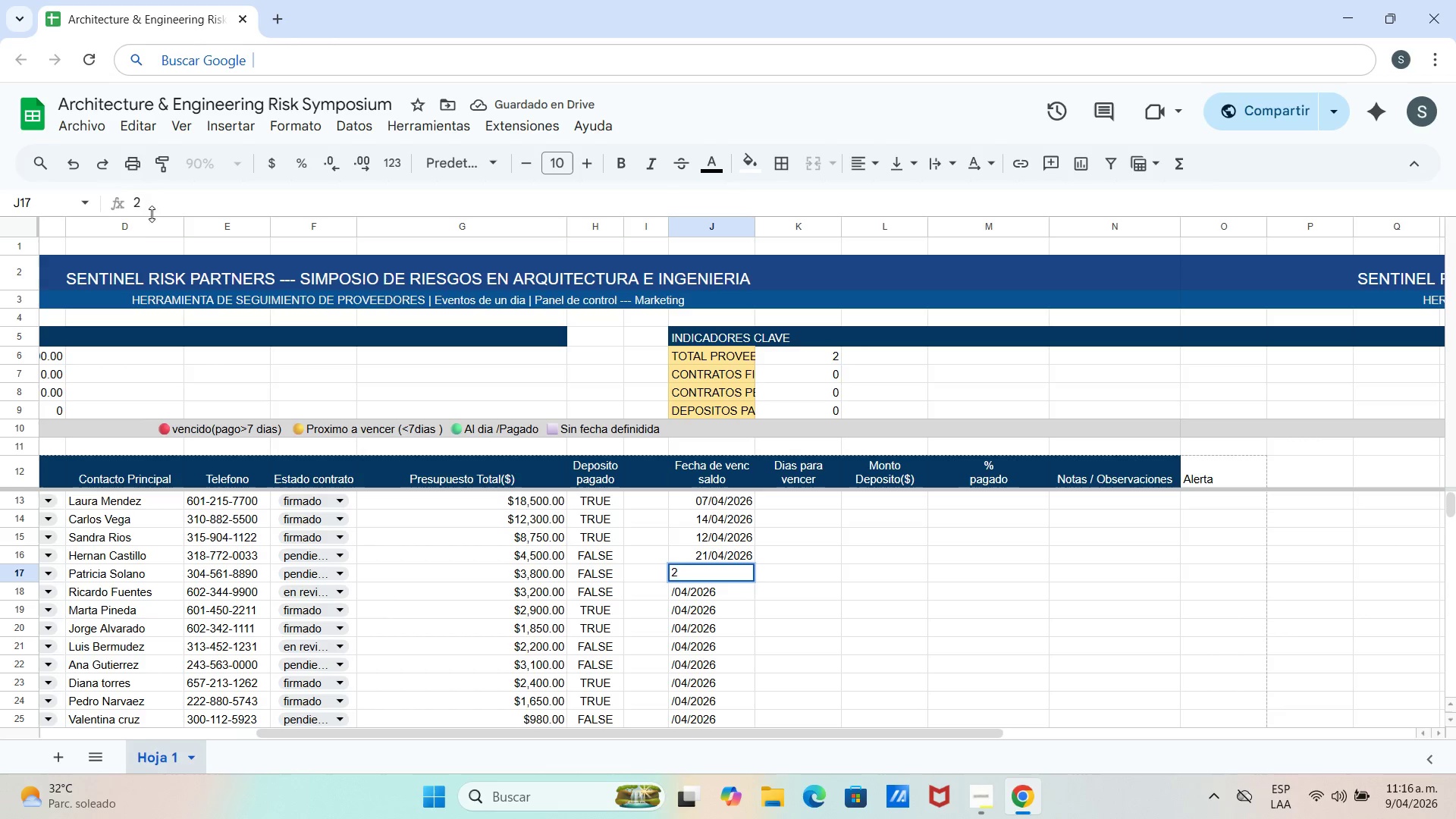 
left_click([81, 168])
 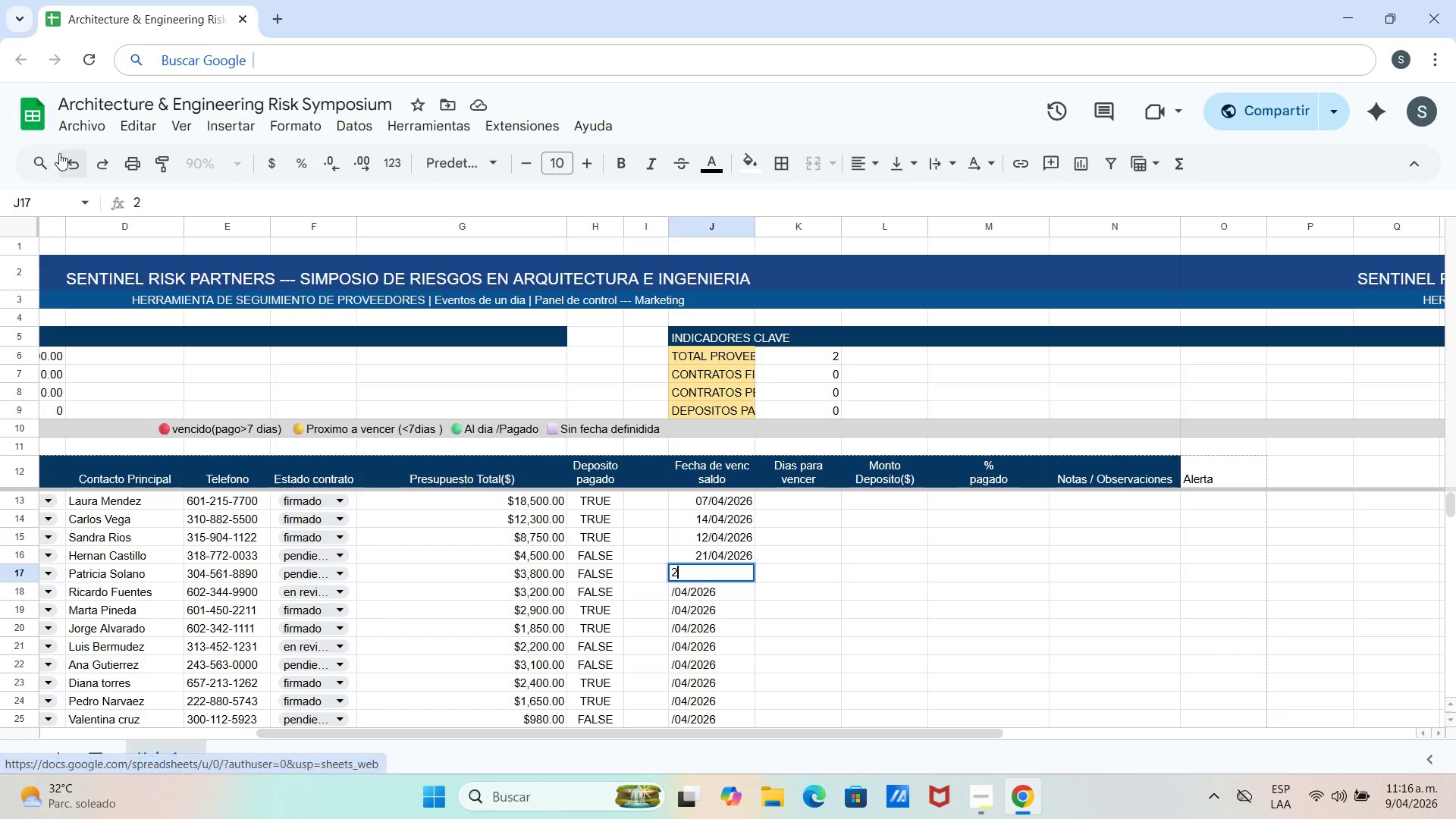 
left_click([71, 162])
 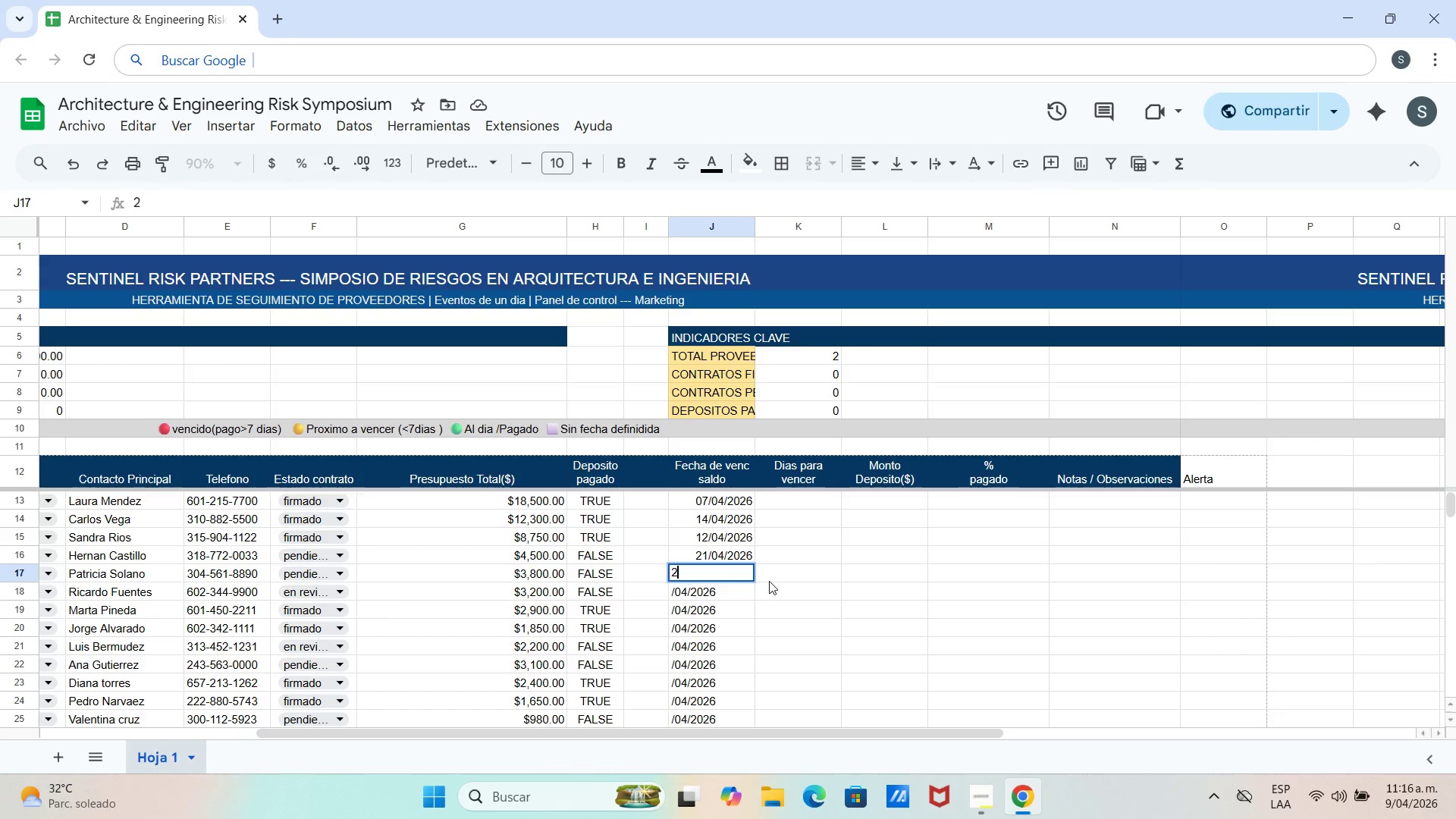 
left_click([717, 576])
 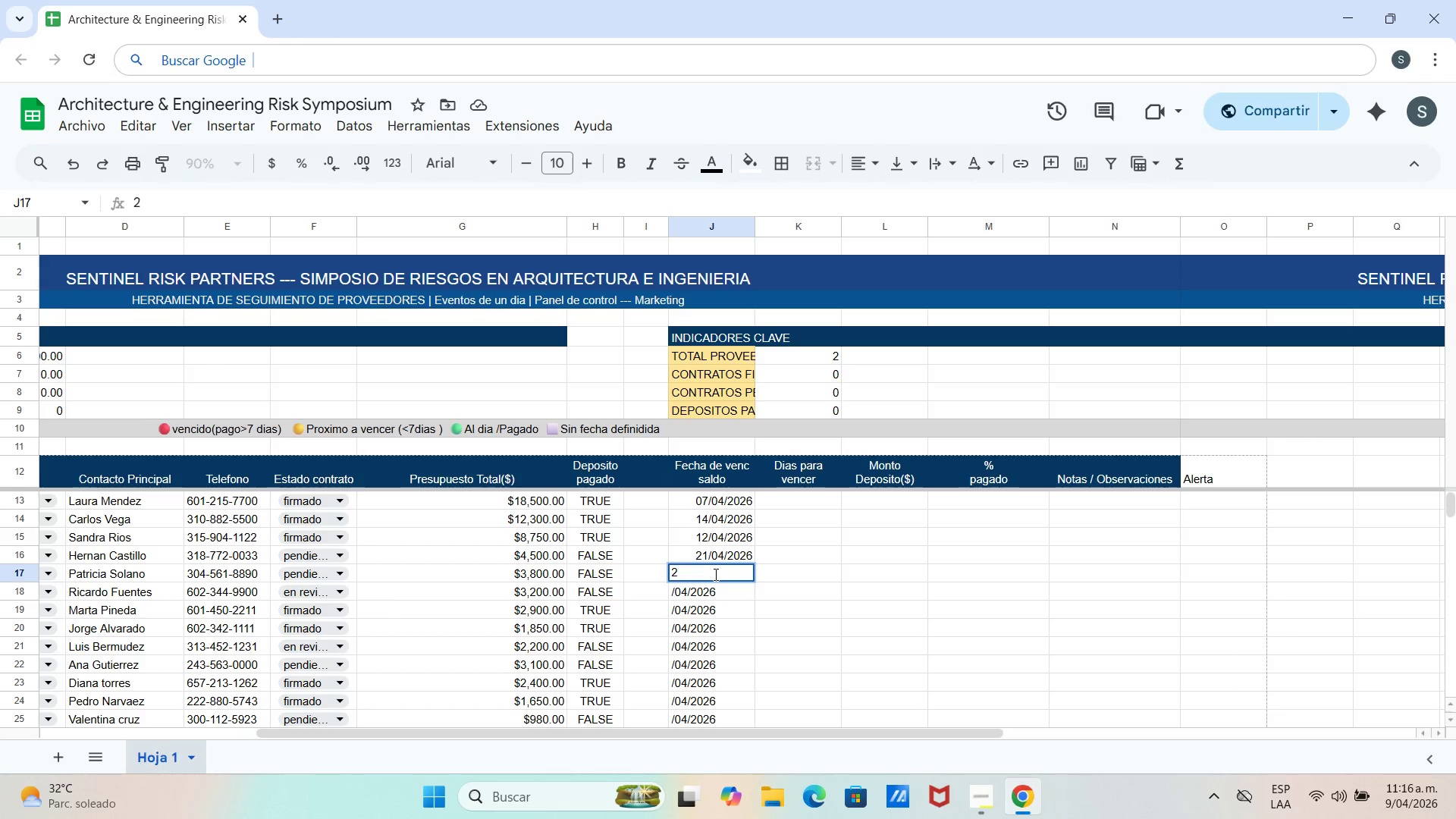 
key(Backspace)
 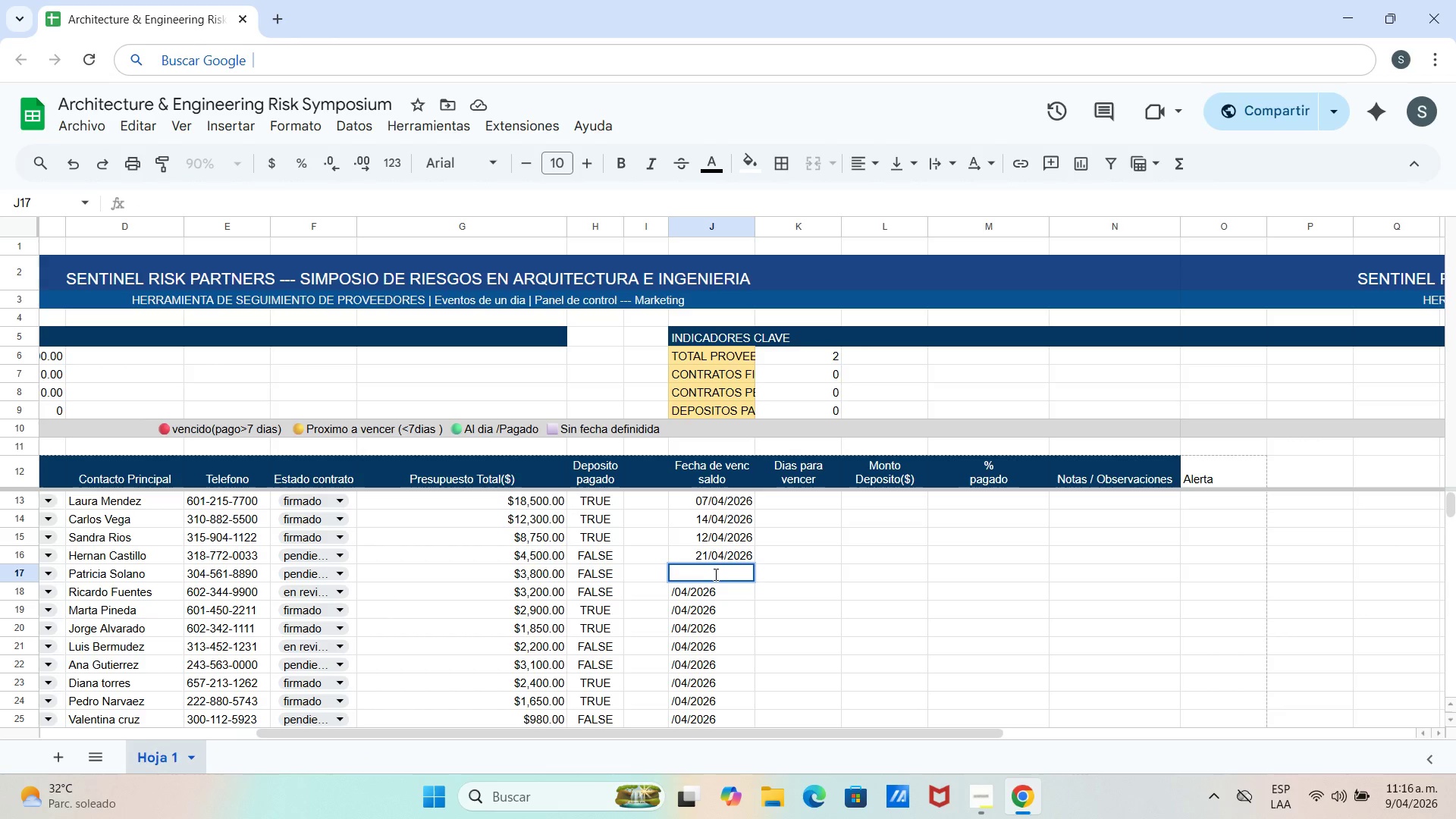 
key(Control+ControlLeft)
 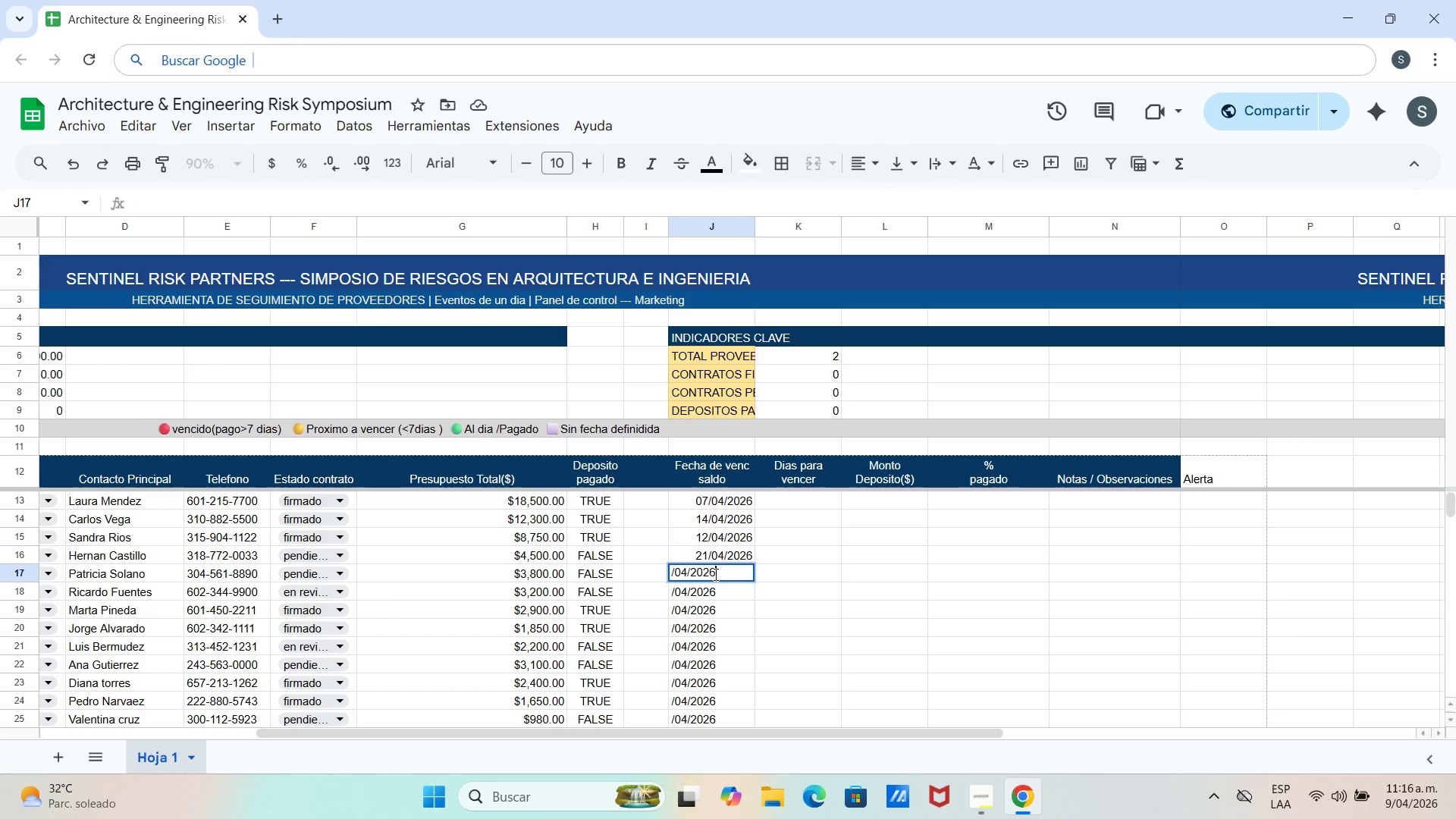 
key(Control+V)
 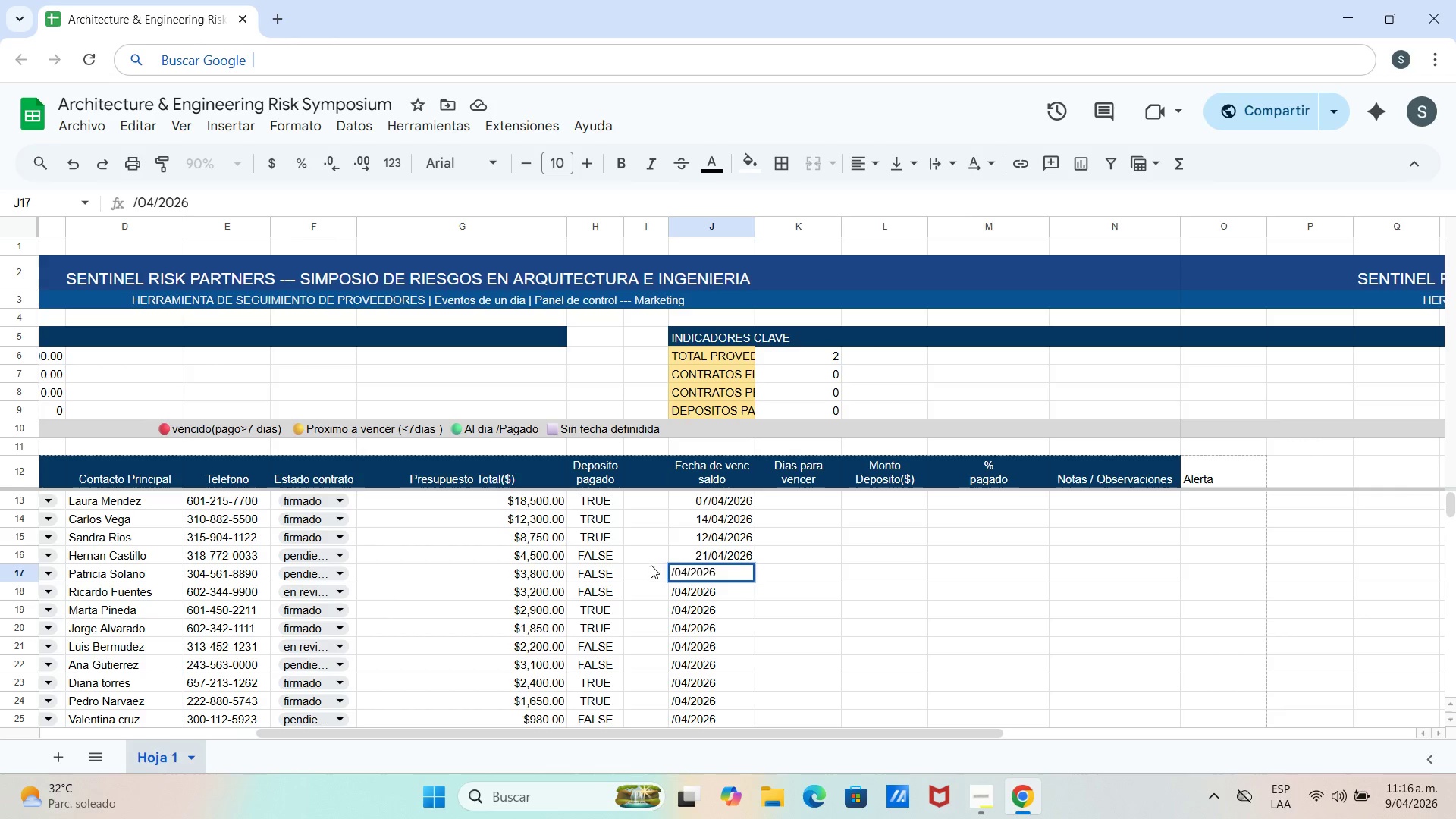 
left_click([671, 570])
 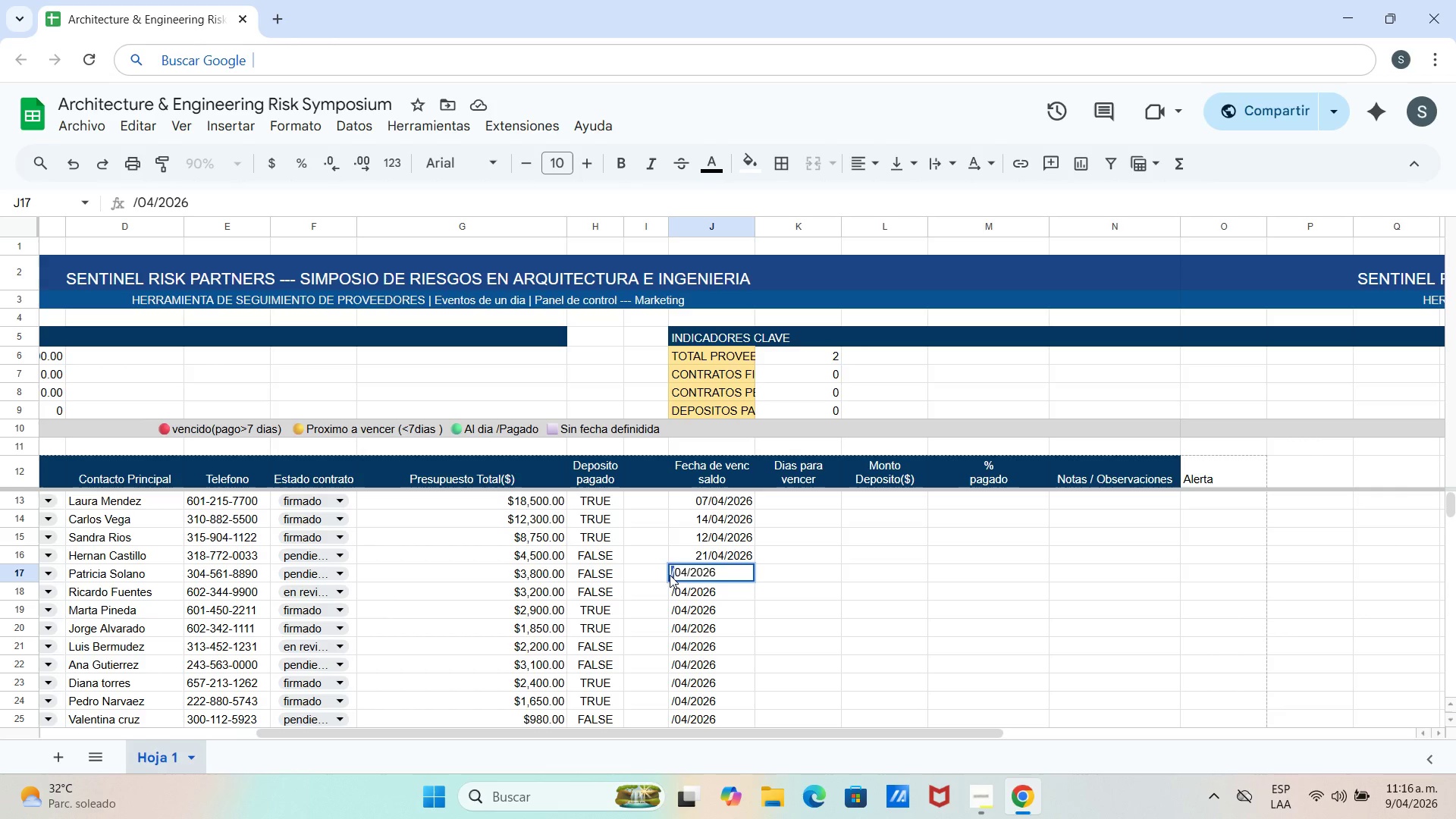 
left_click([670, 575])
 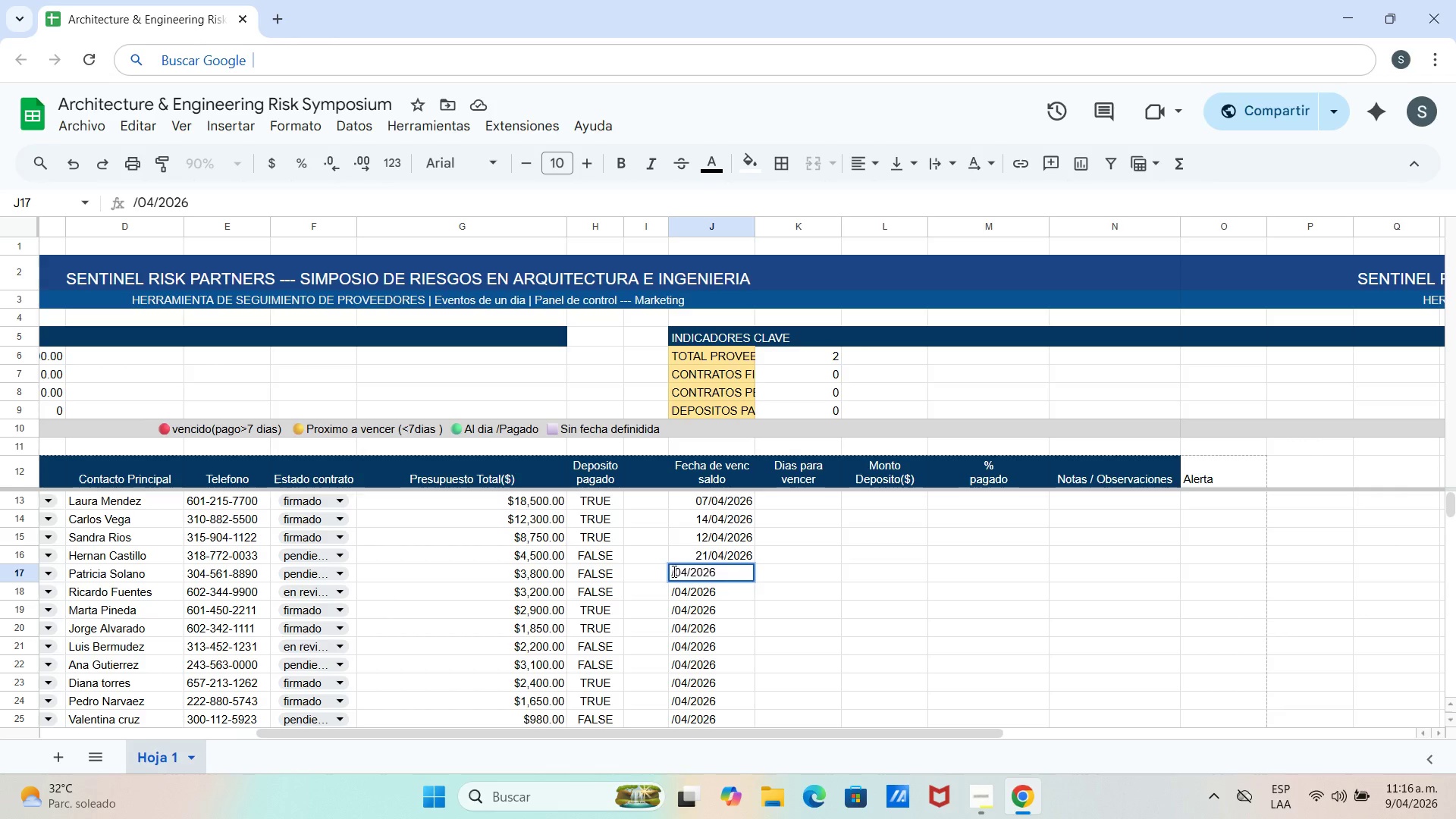 
left_click([673, 571])
 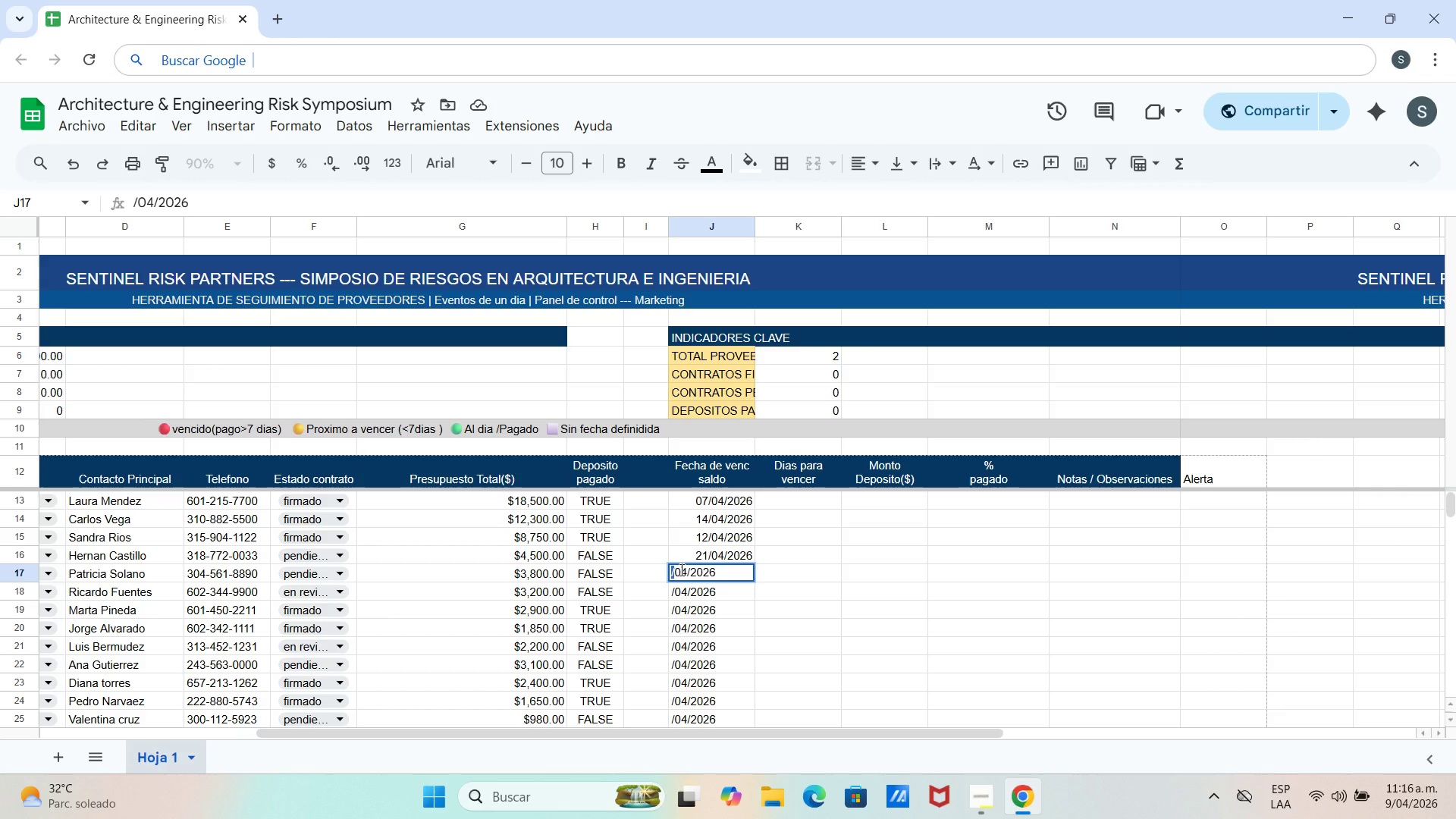 
key(Backspace)
type(18&)
 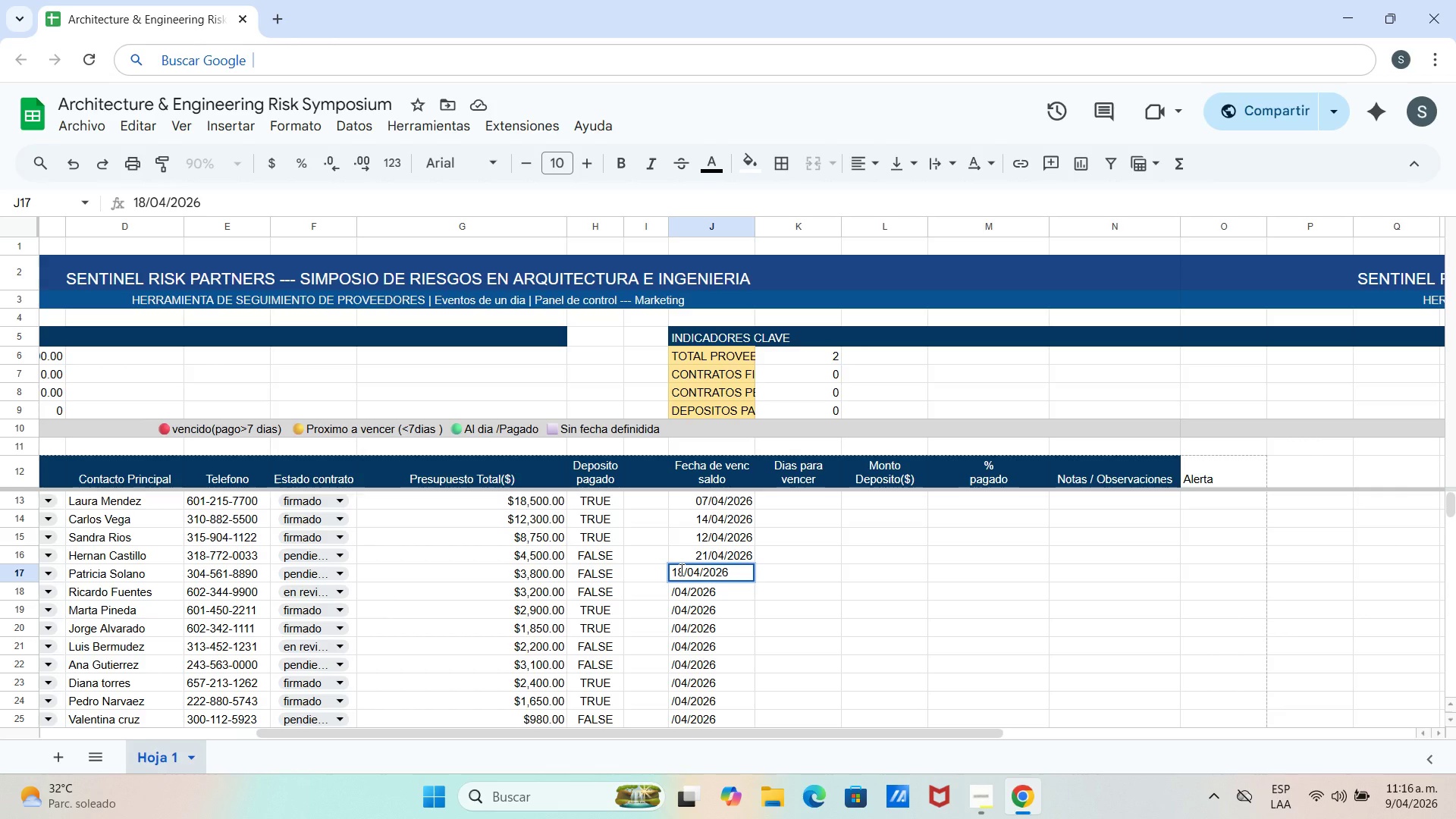 
key(Enter)
 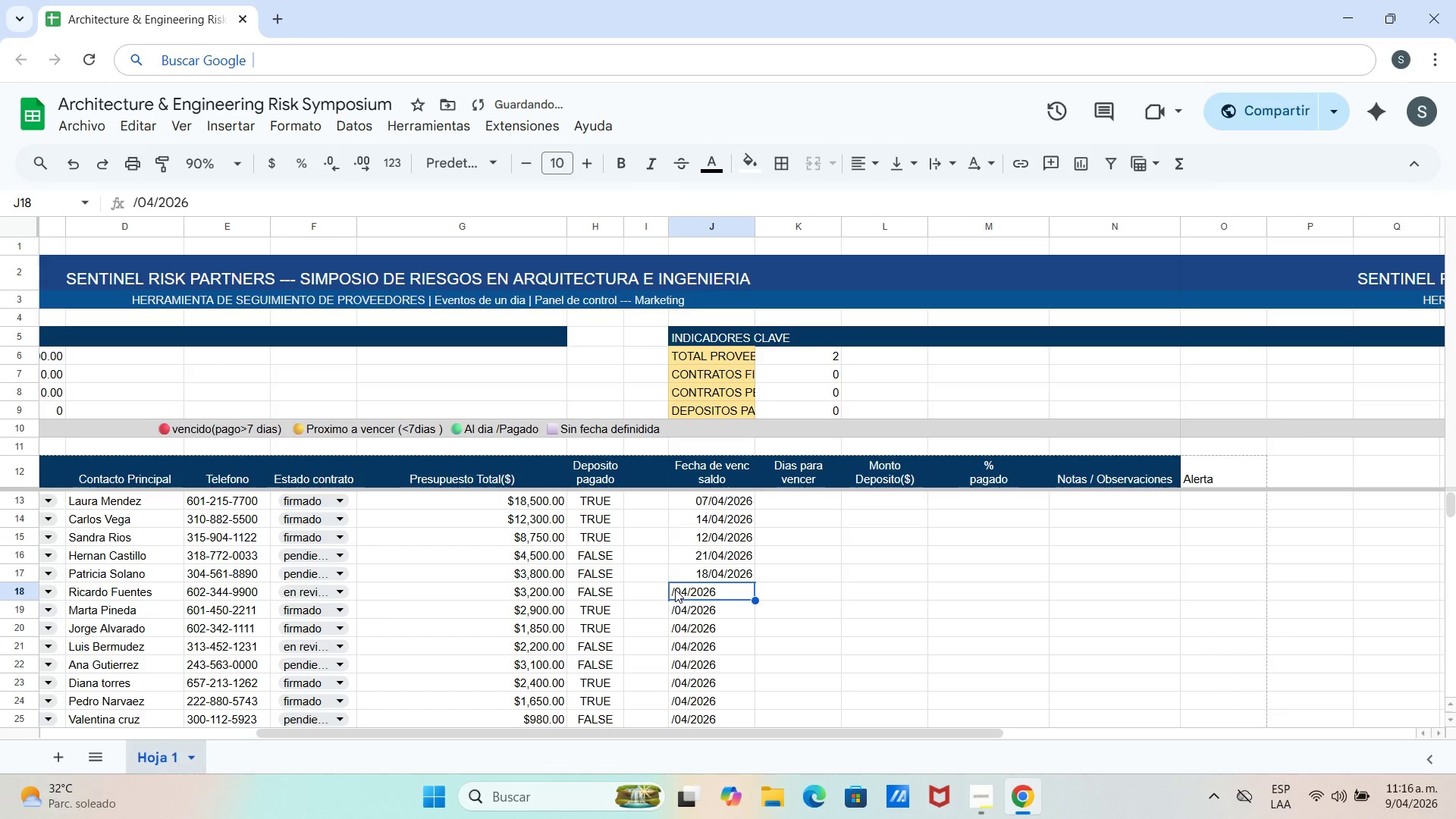 
double_click([673, 589])
 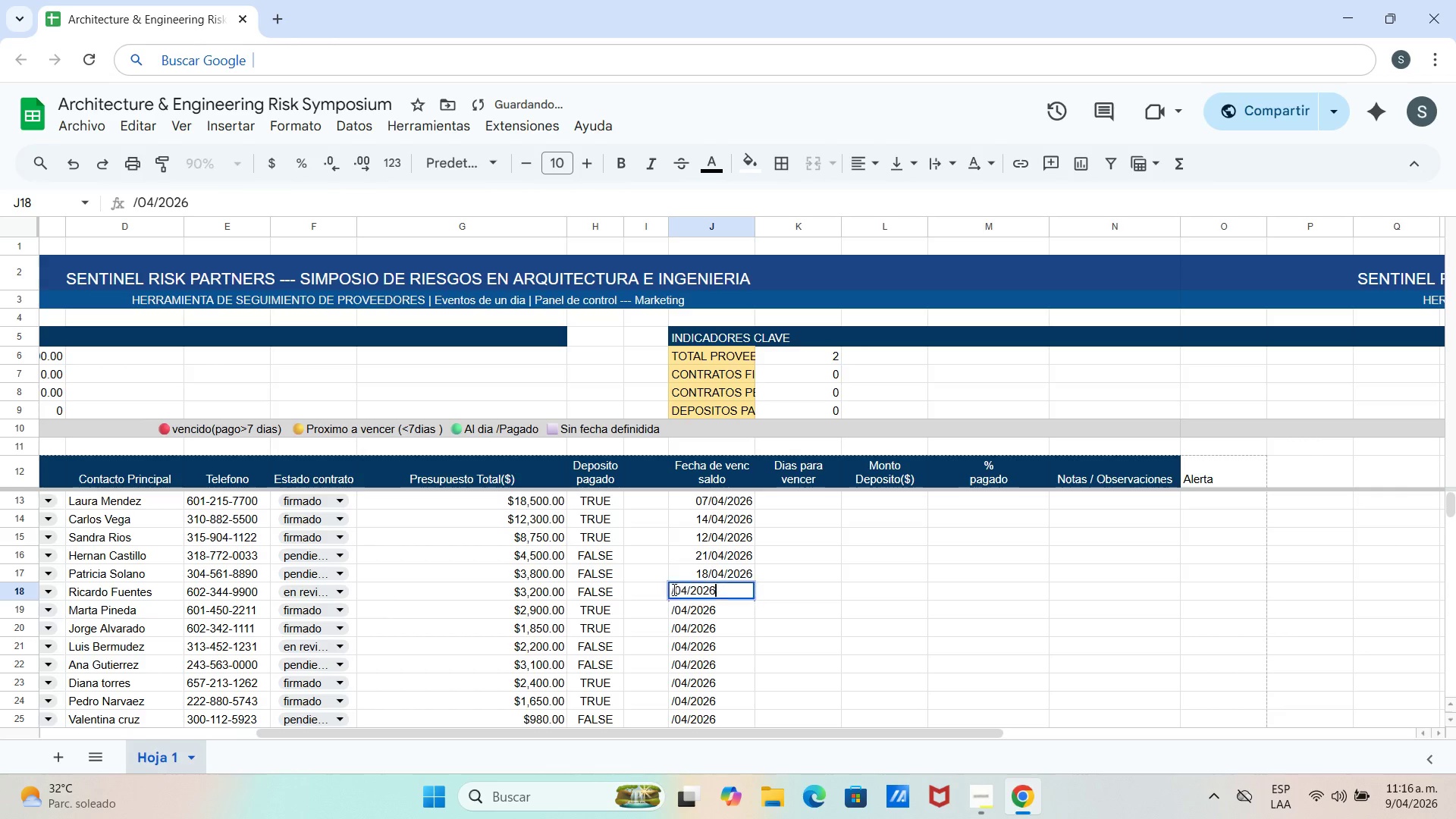 
triple_click([673, 589])
 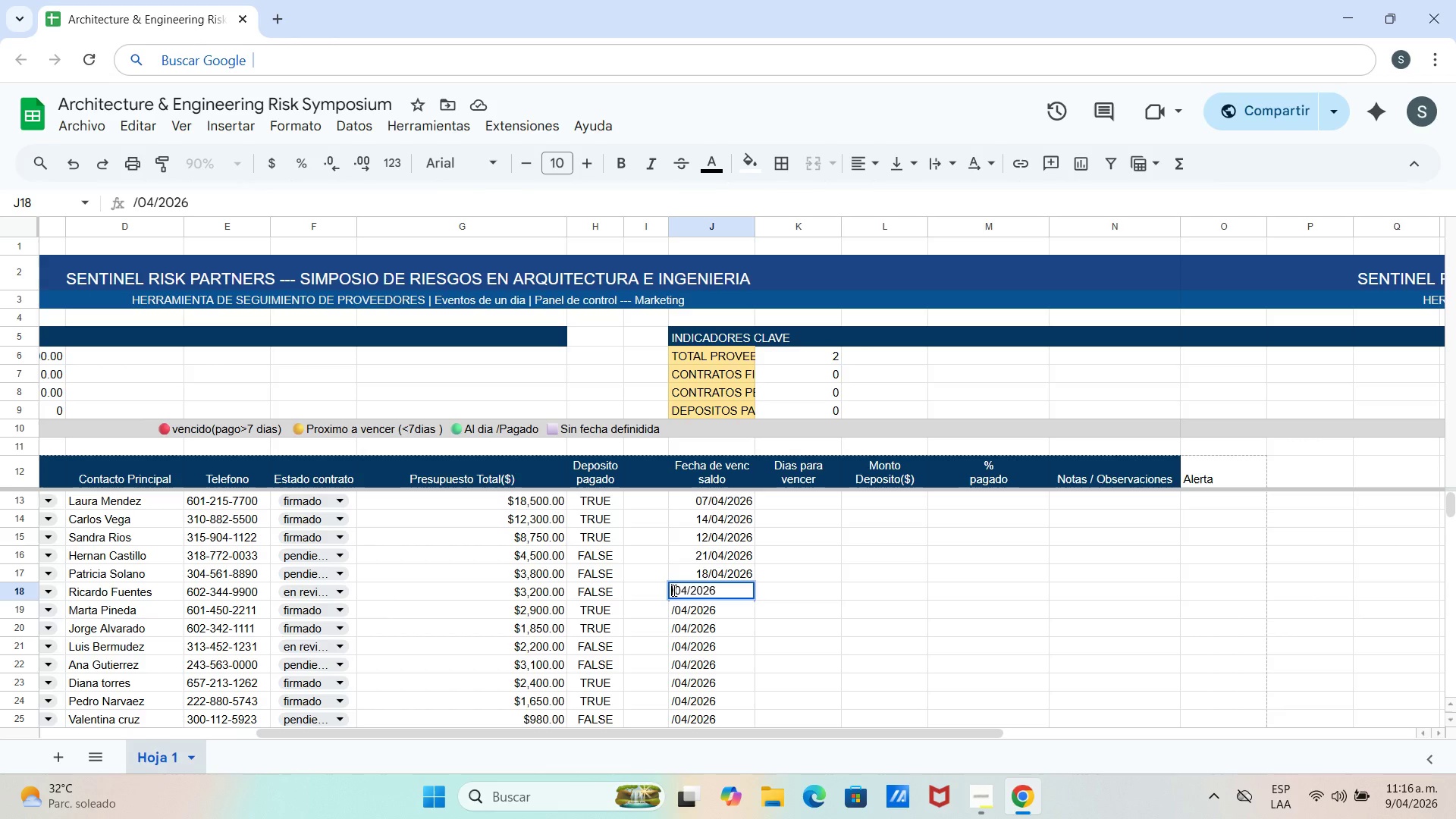 
type(24)
 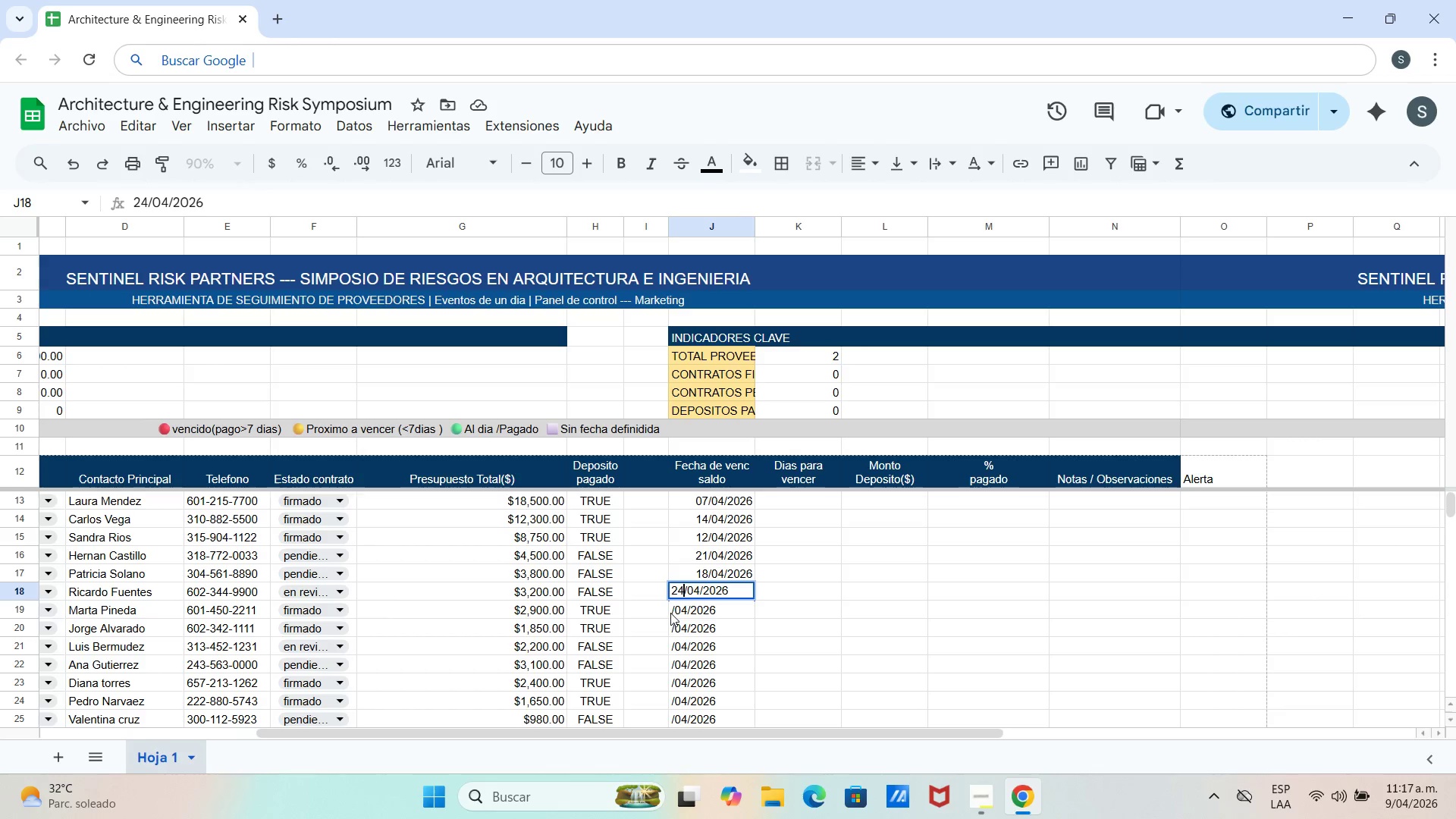 
left_click([670, 609])
 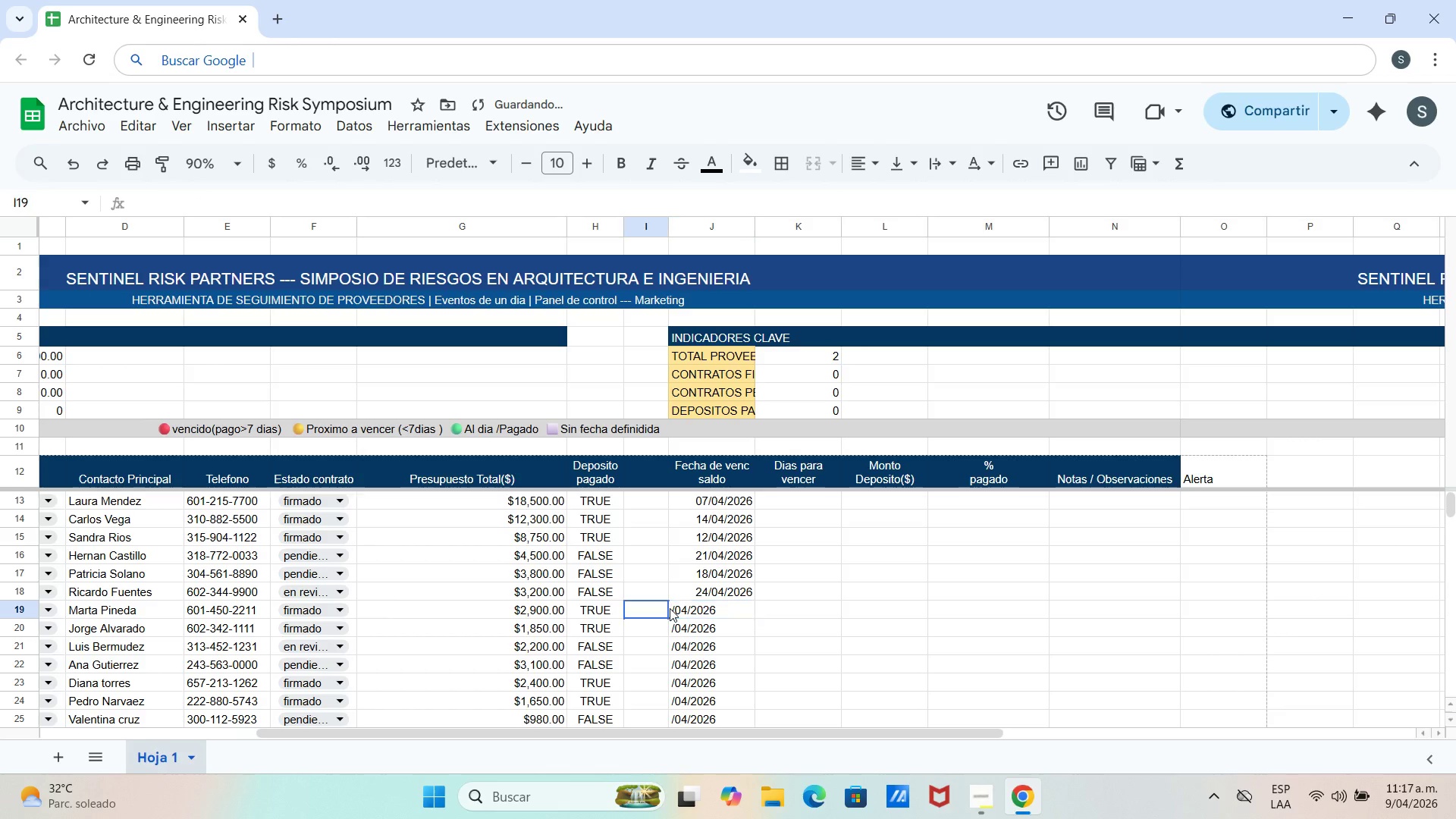 
double_click([670, 608])
 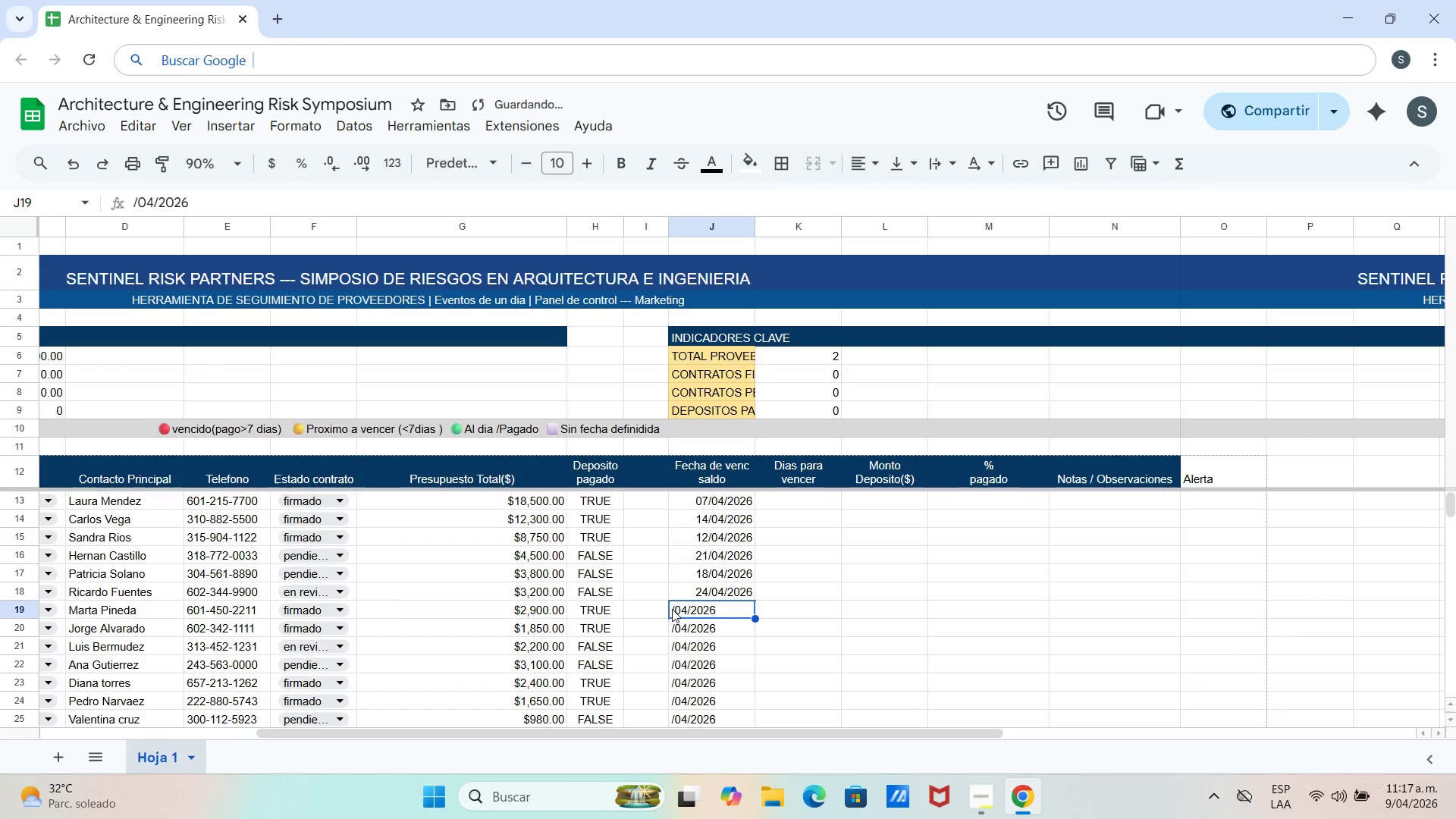 
double_click([672, 609])
 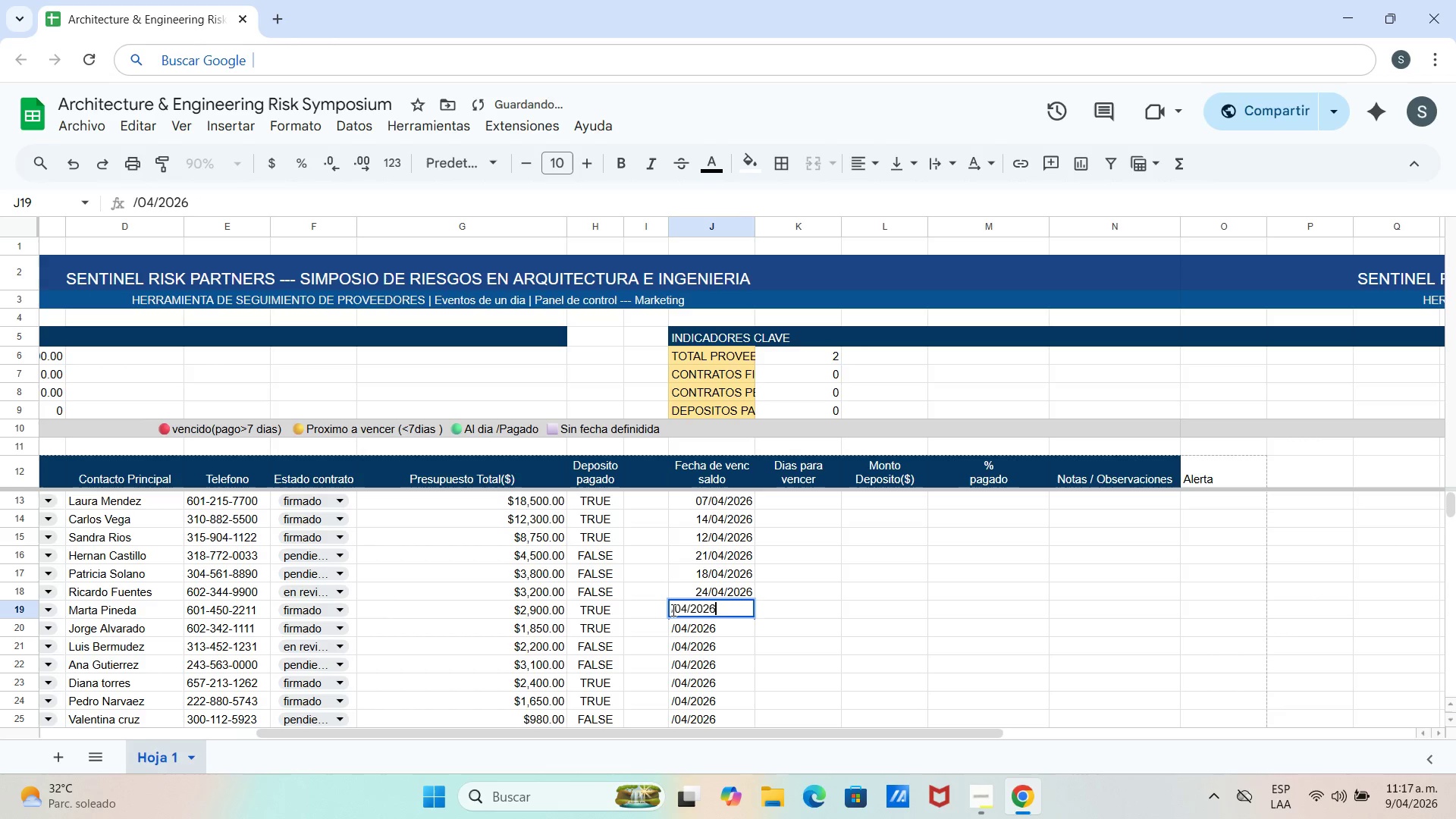 
left_click([672, 610])
 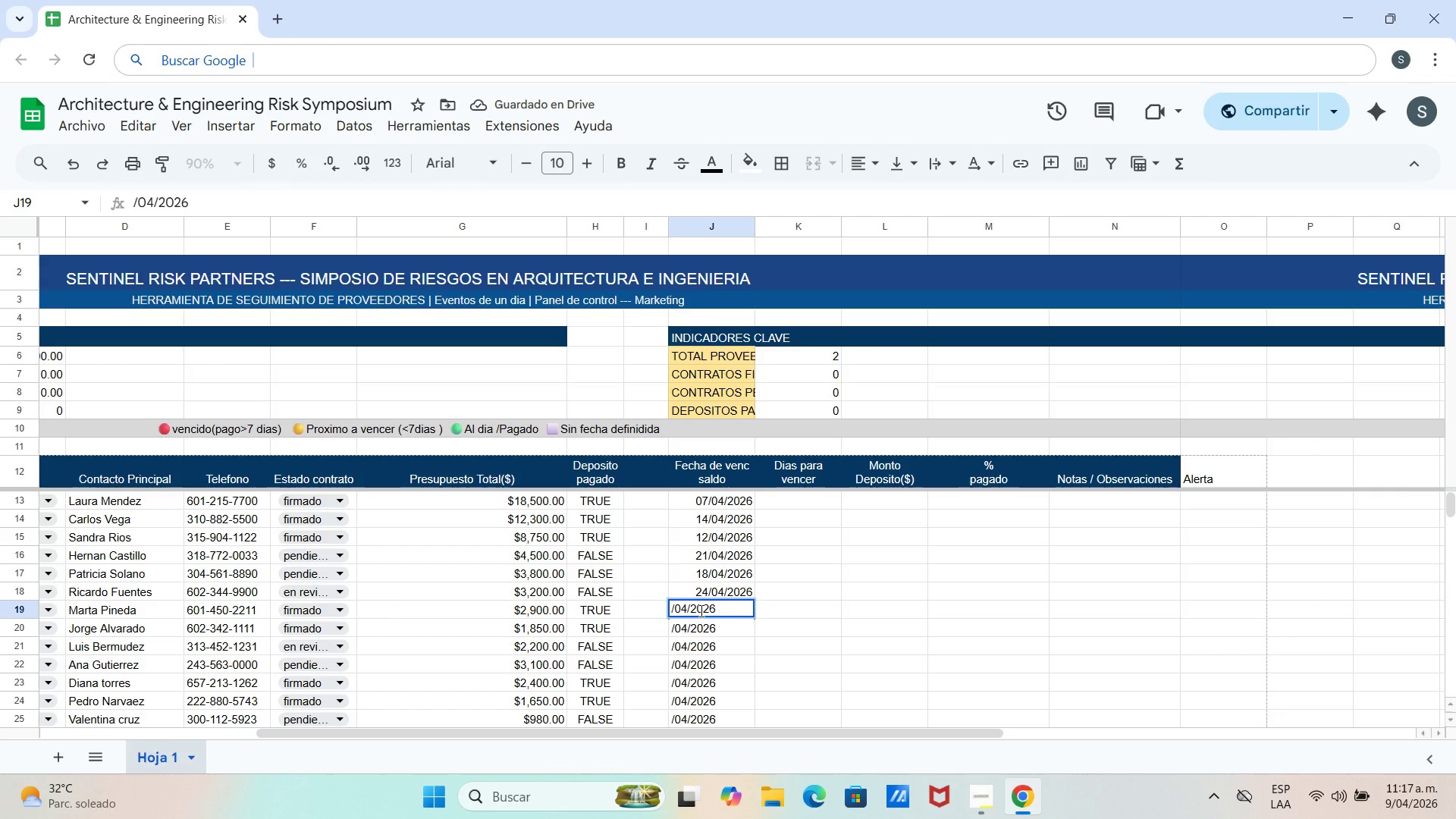 
type(14)
key(Backspace)
type(5)
 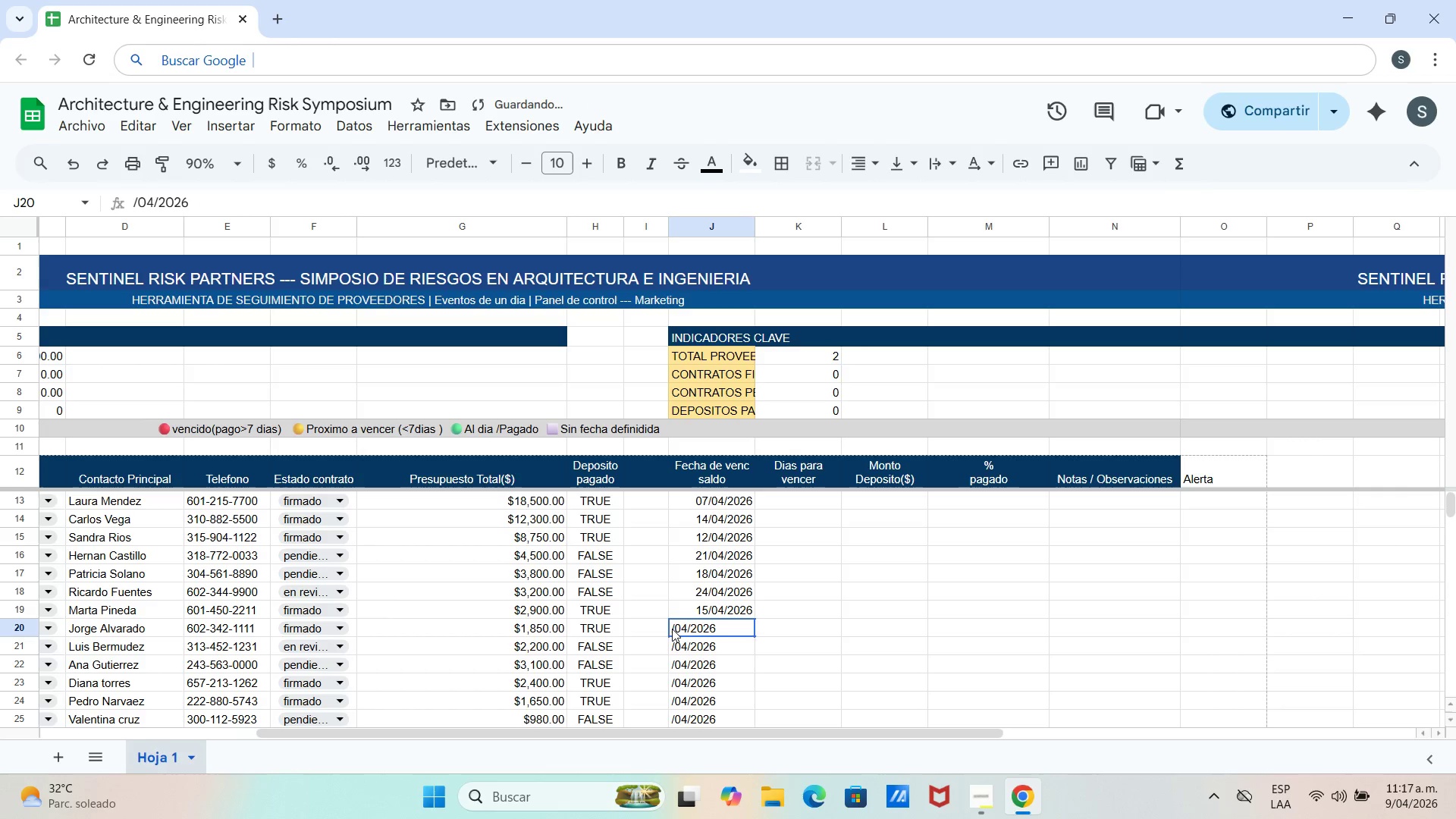 
double_click([671, 629])
 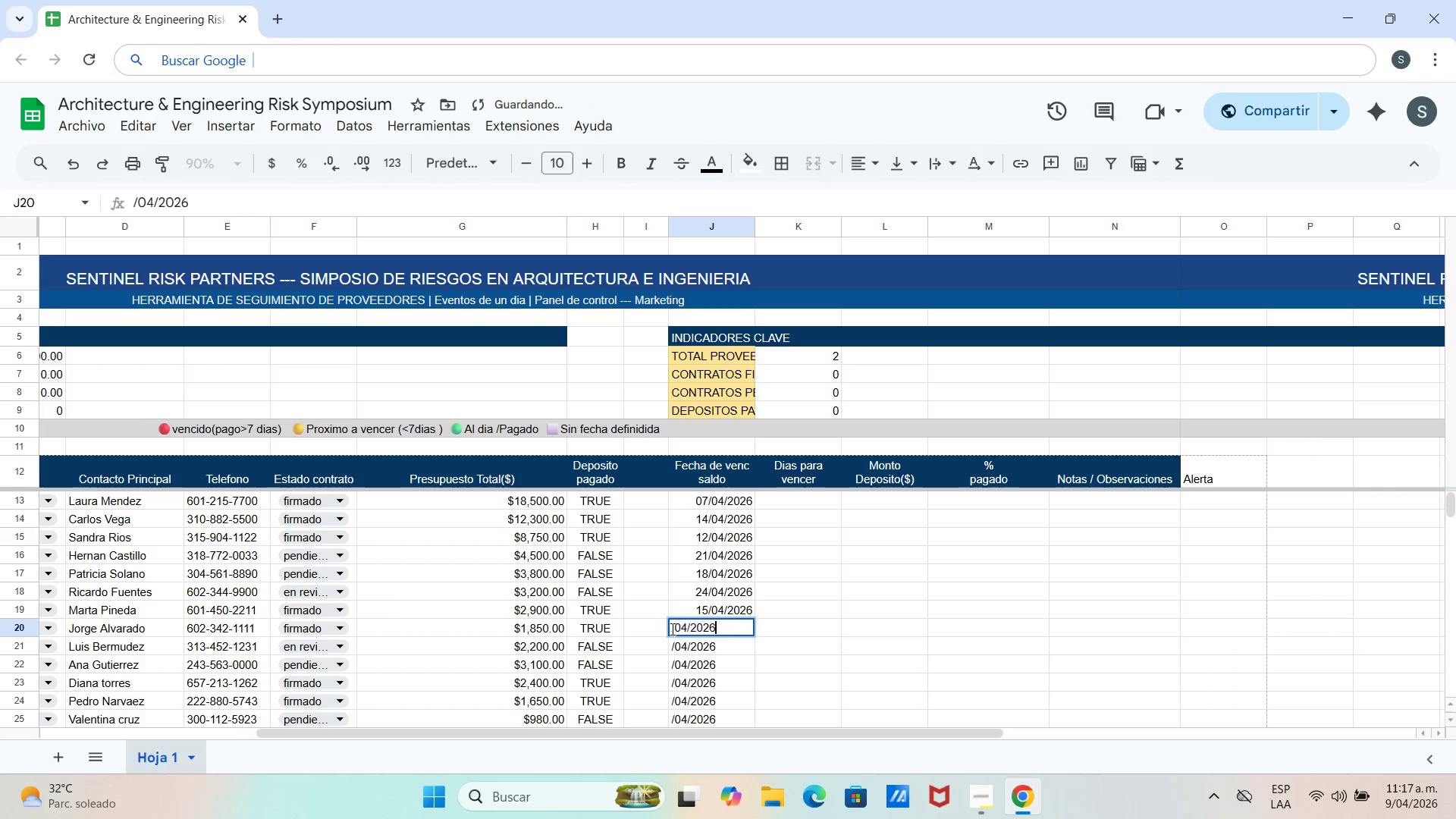 
triple_click([671, 629])
 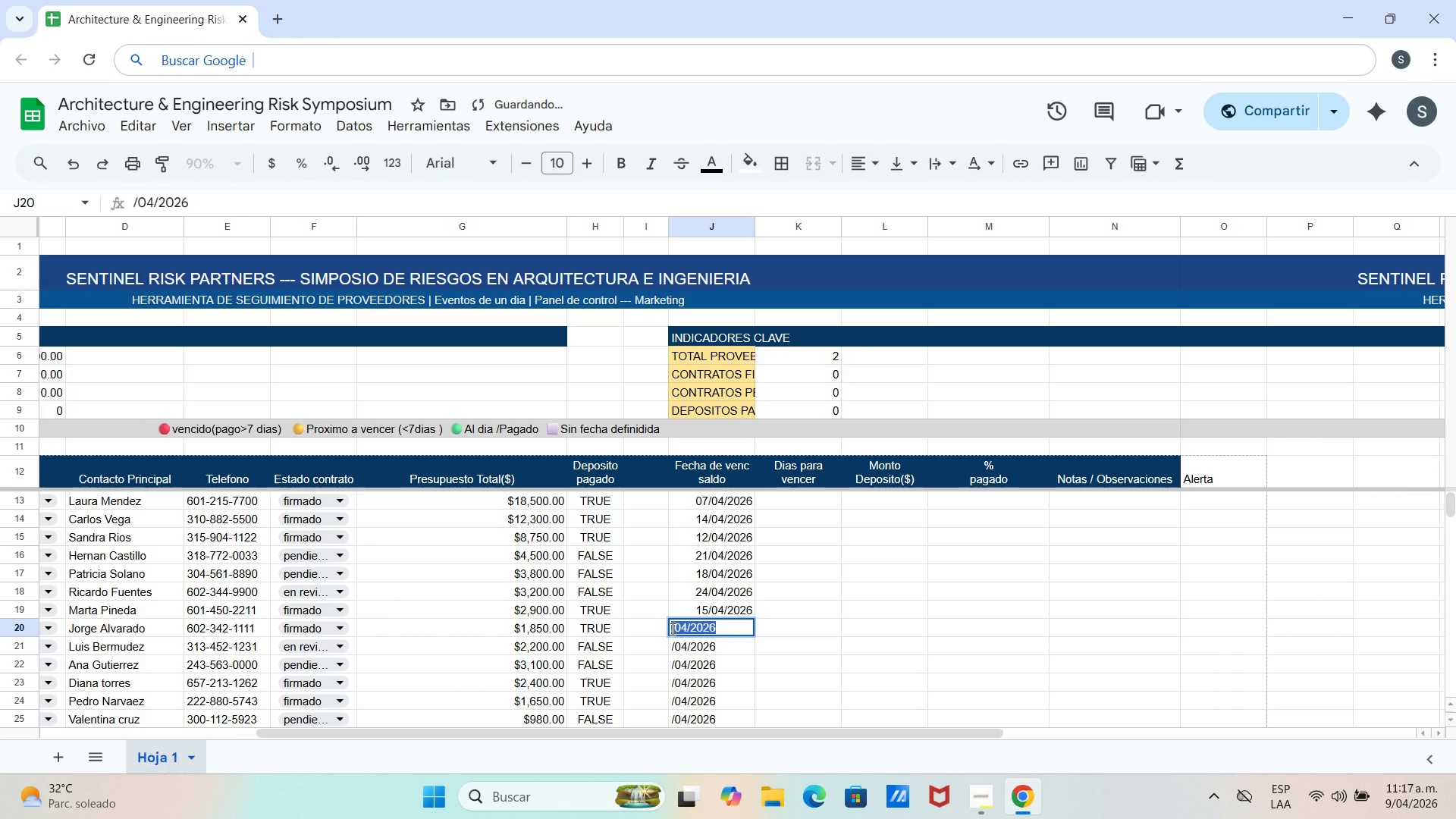 
triple_click([671, 629])
 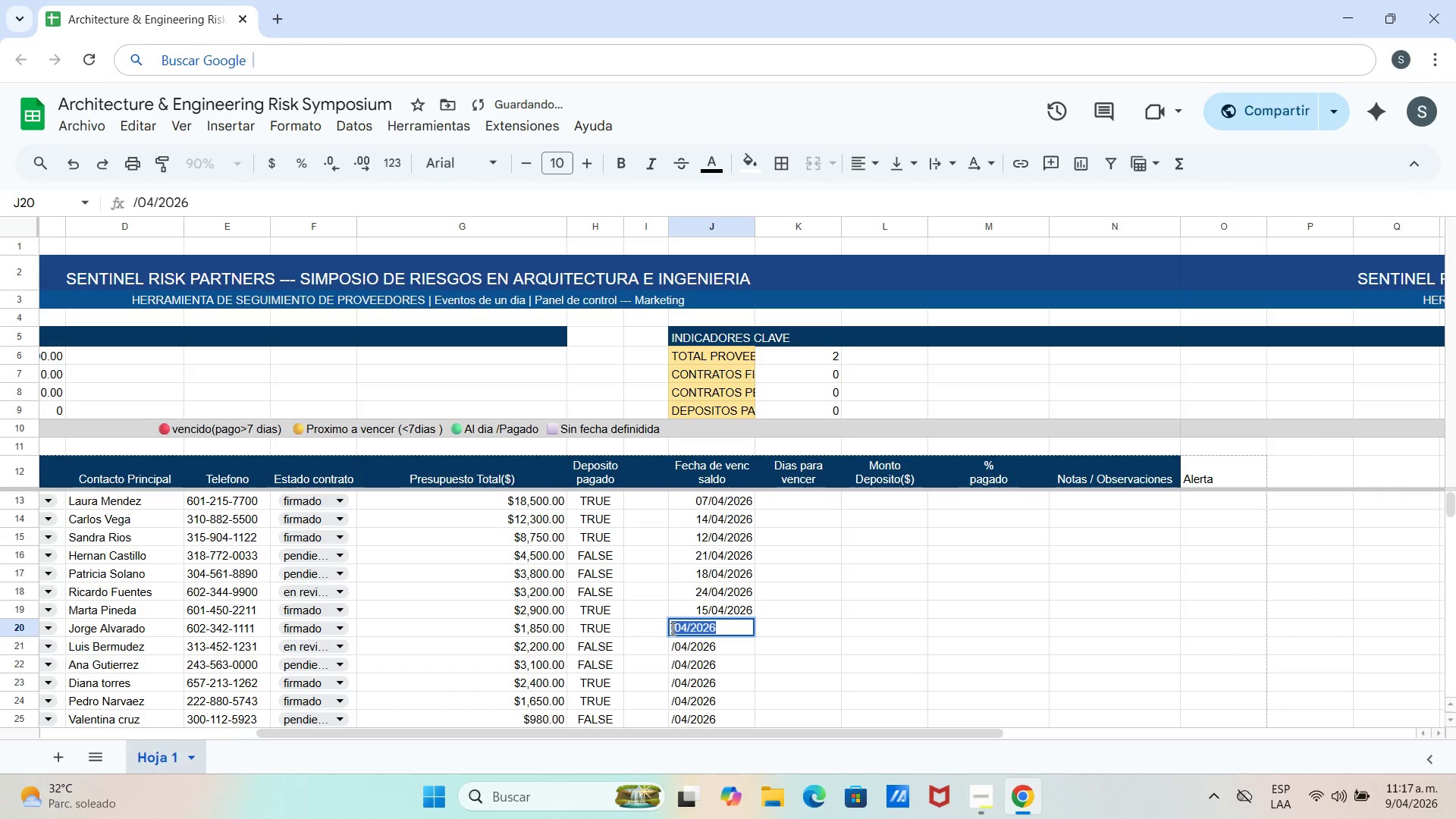 
triple_click([671, 629])
 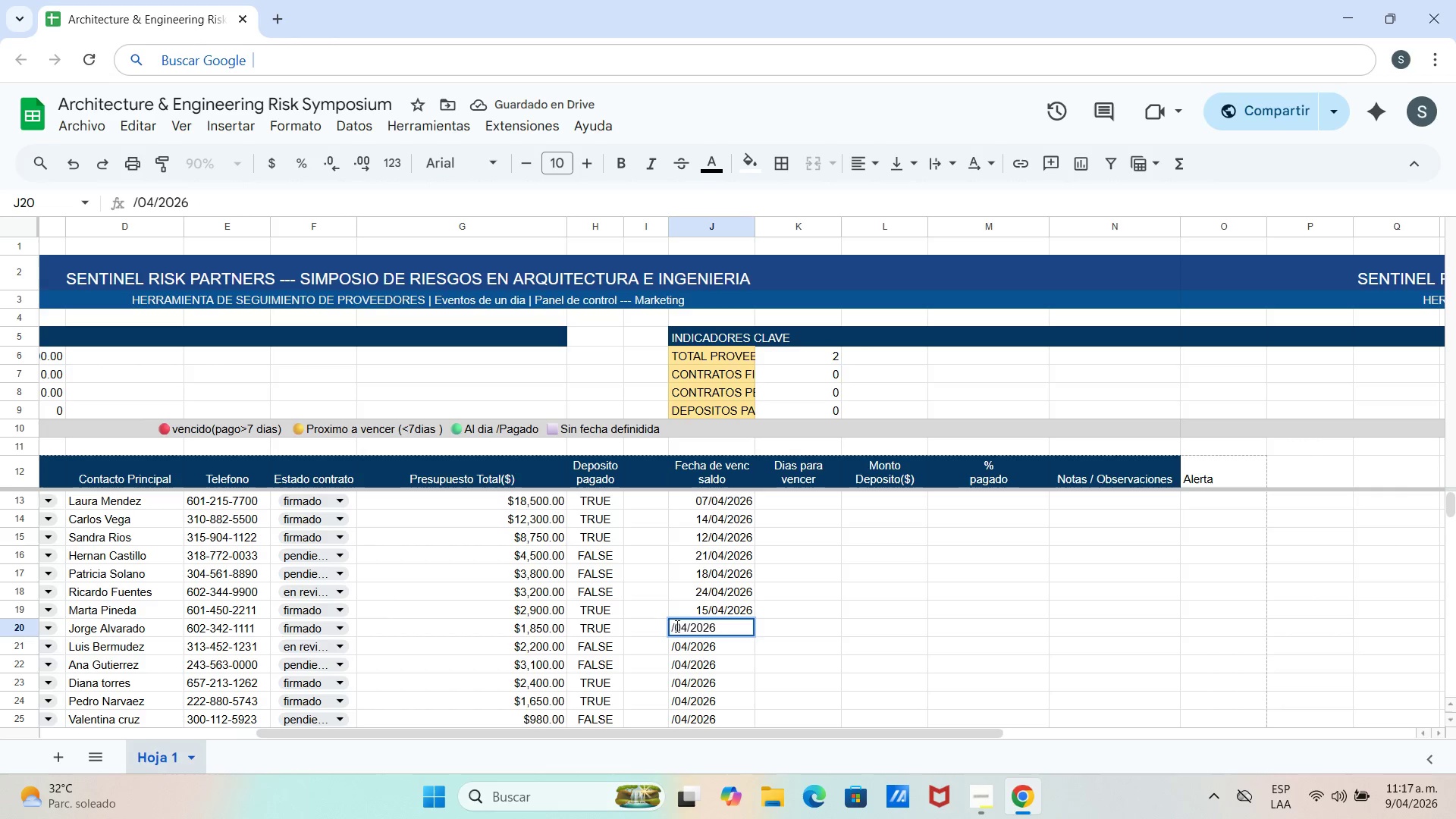 
left_click([672, 626])
 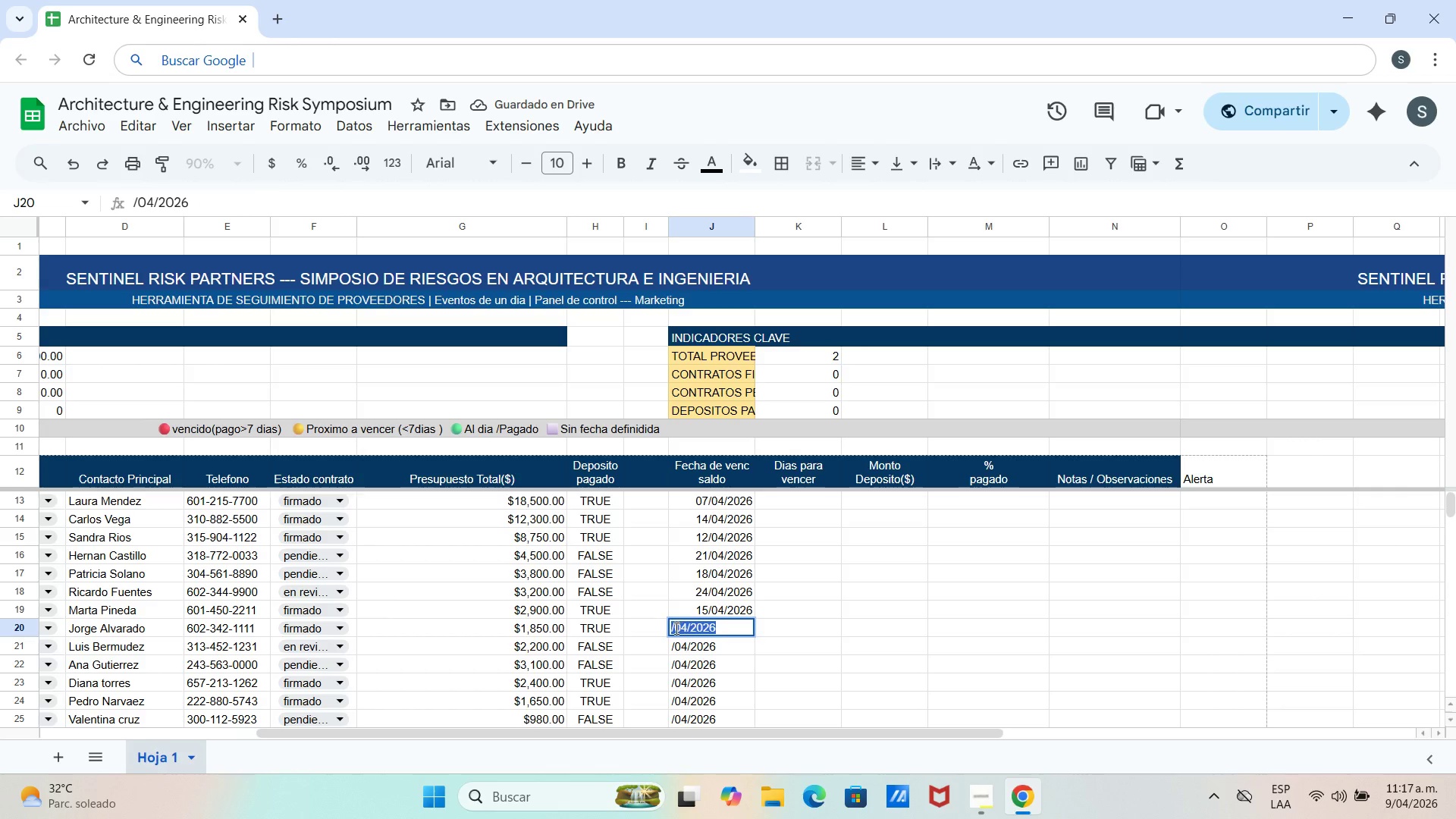 
left_click([675, 628])
 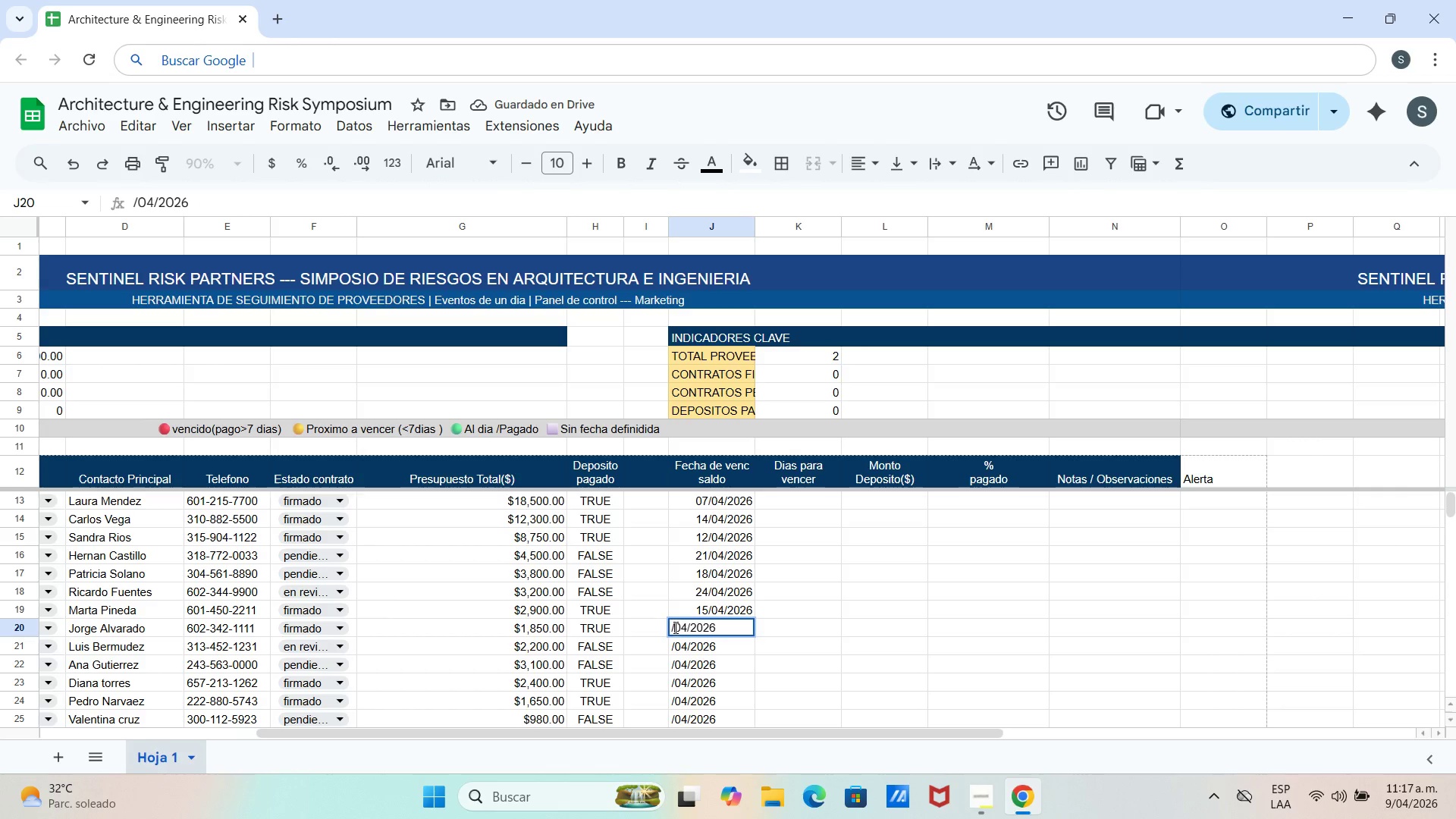 
left_click([674, 627])
 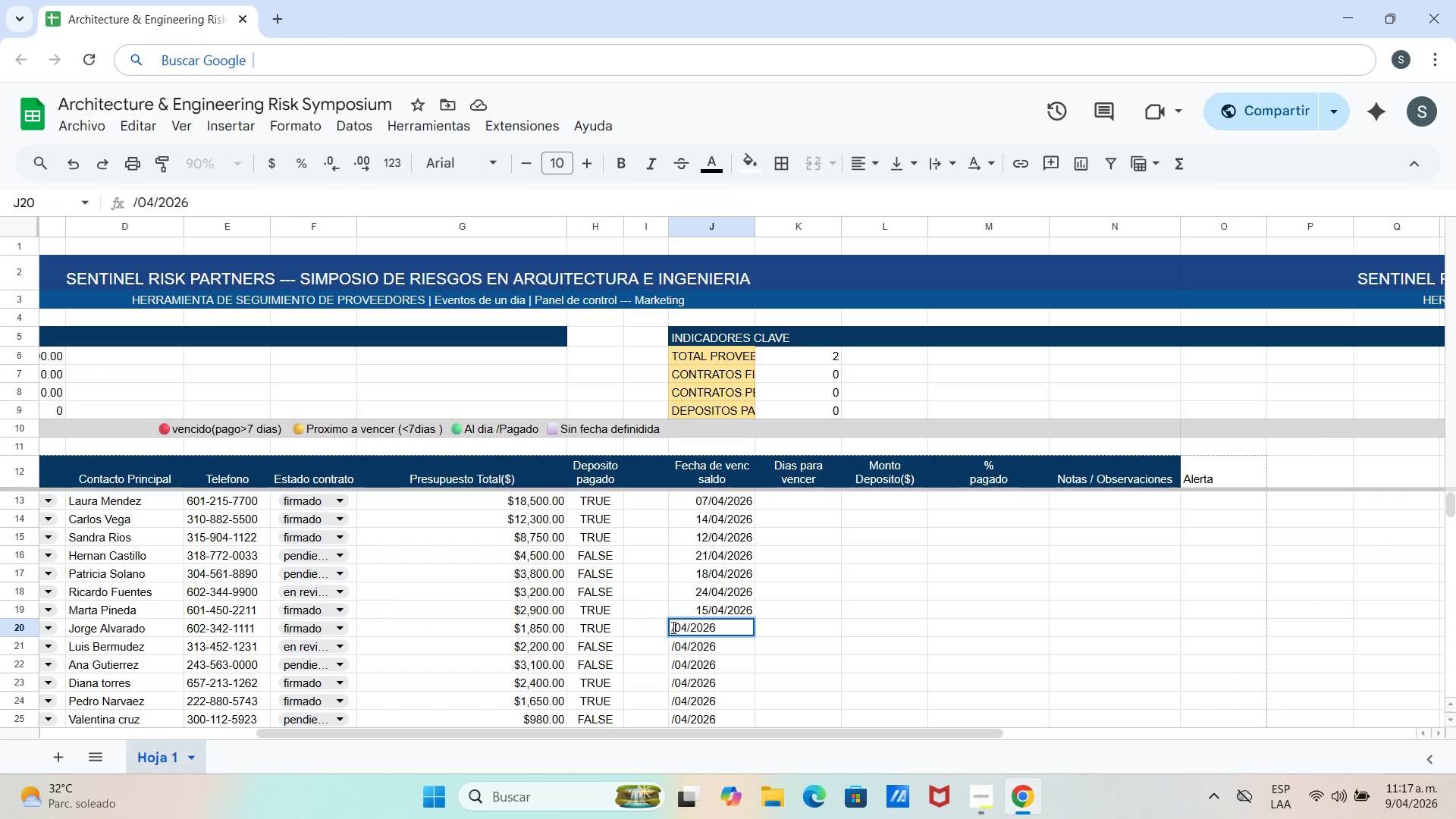 
left_click([670, 626])
 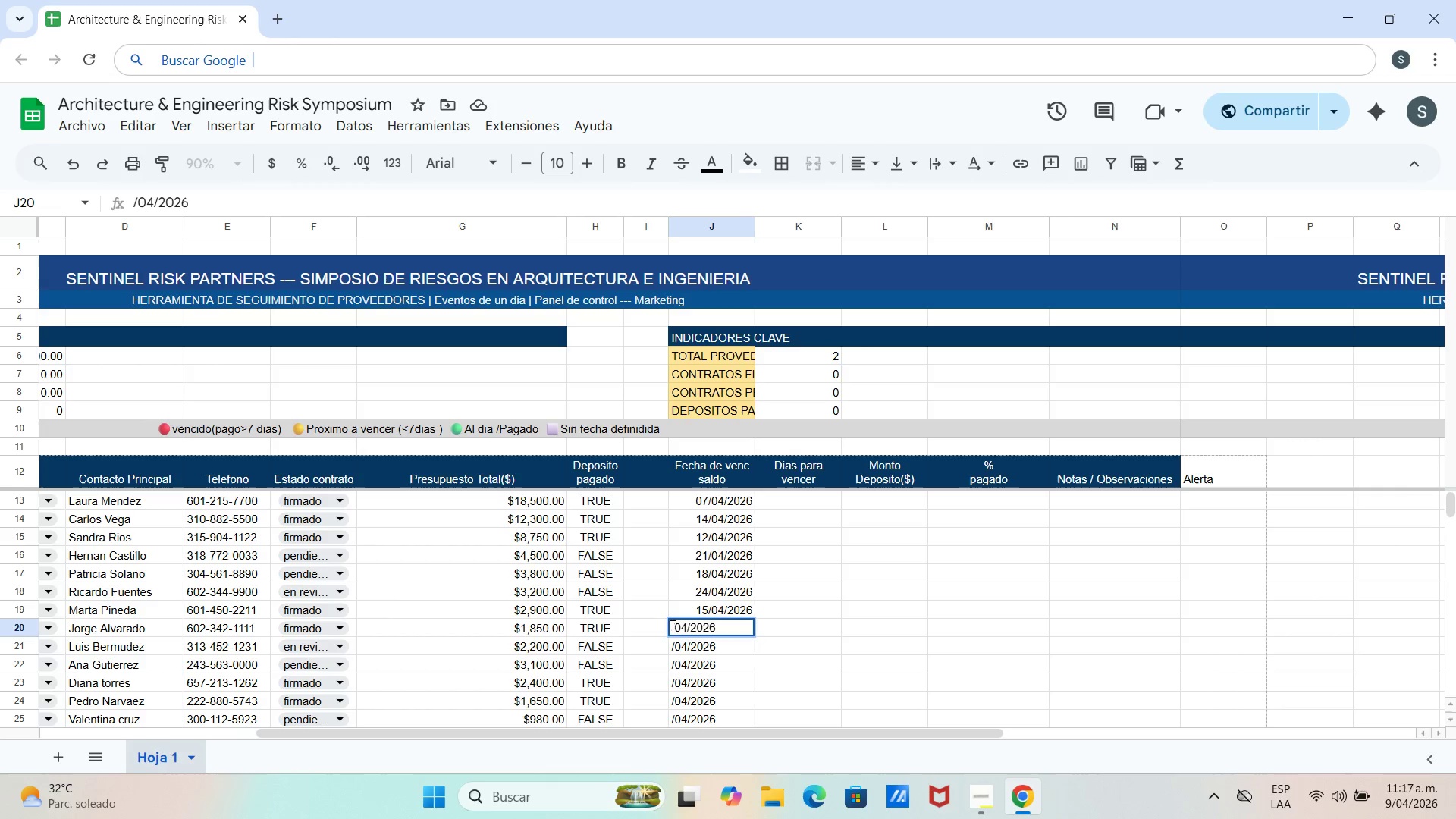 
left_click([671, 626])
 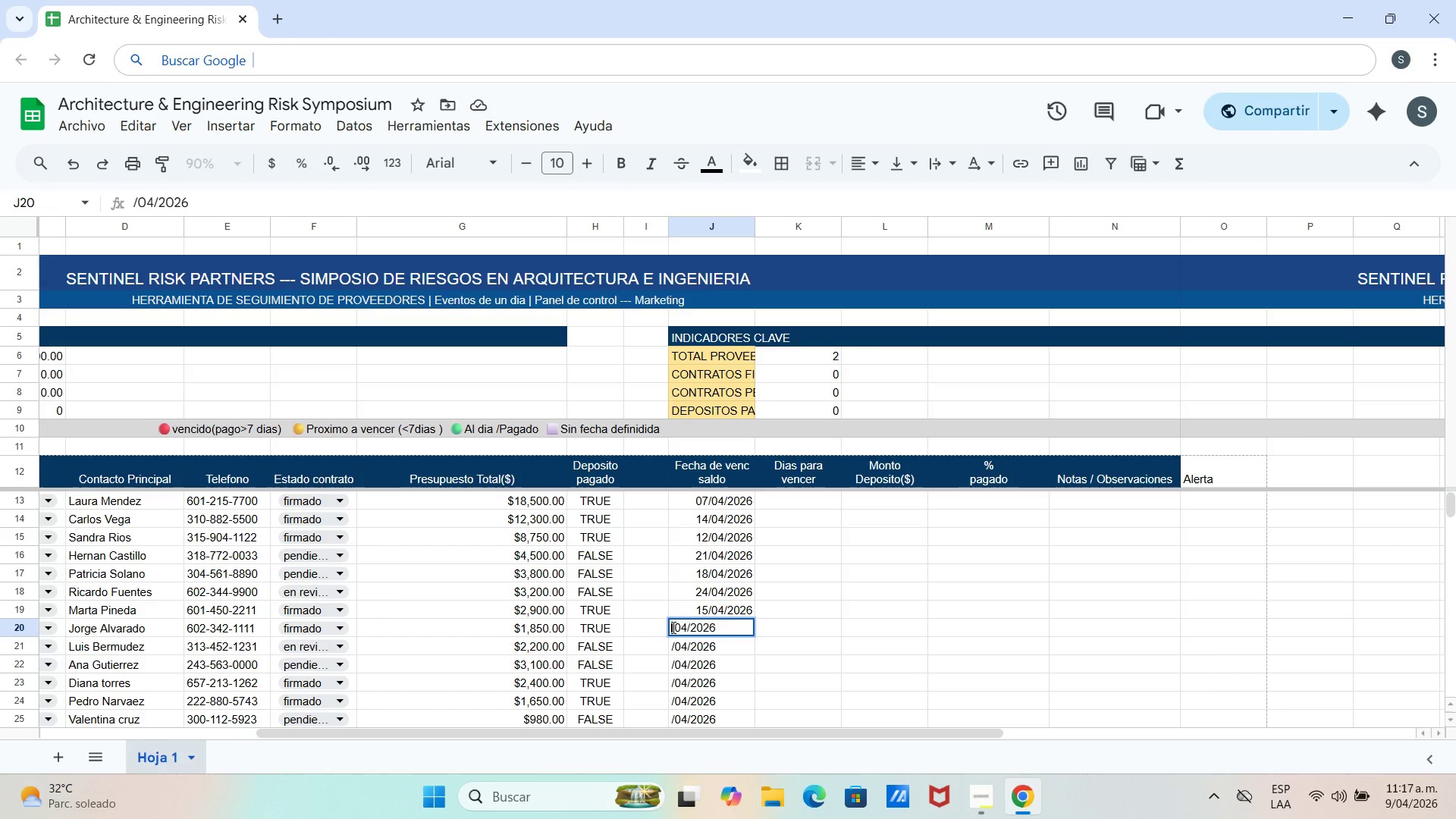 
left_click([670, 628])
 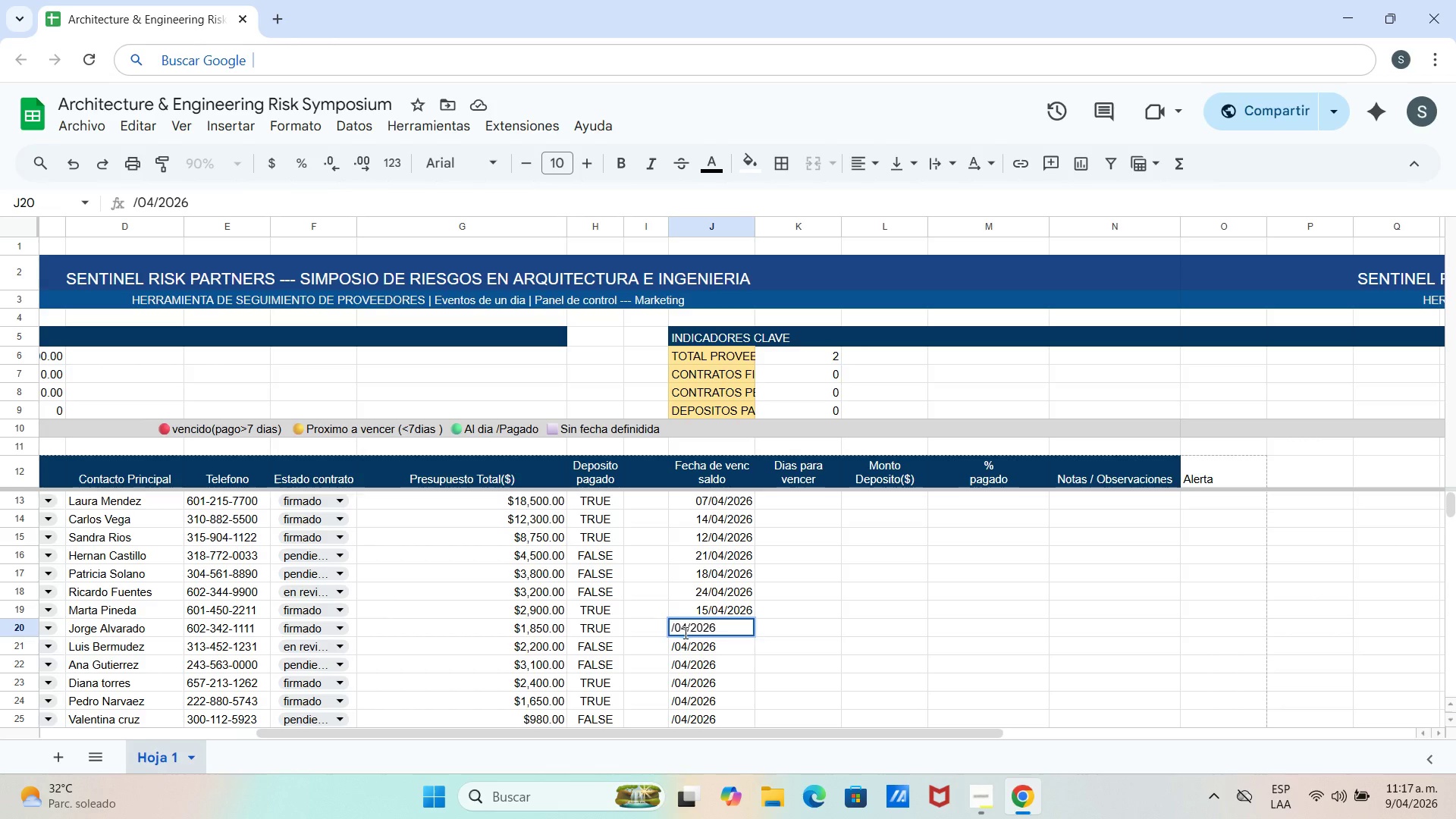 
type(132)
 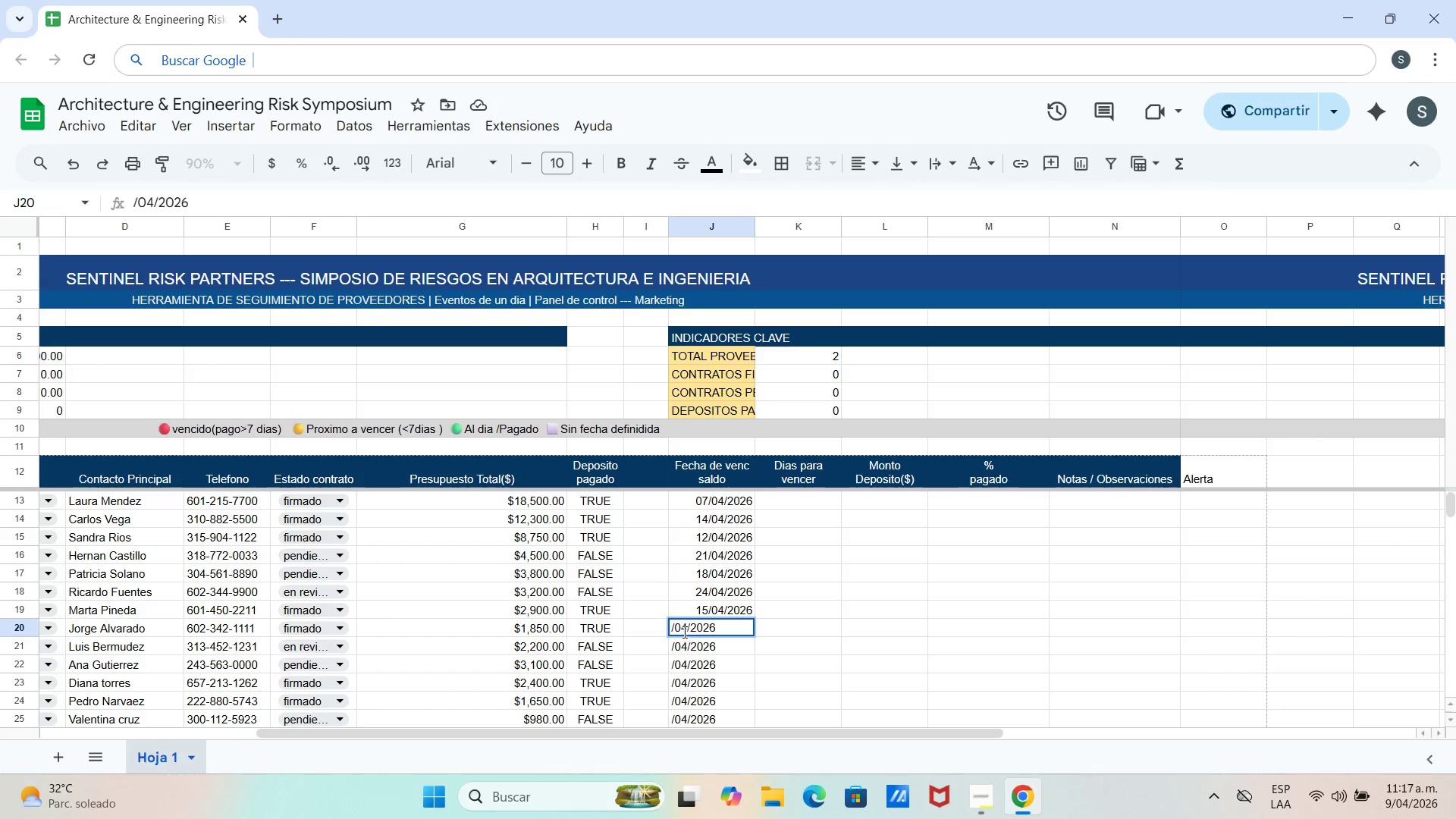 
left_click([672, 628])
 